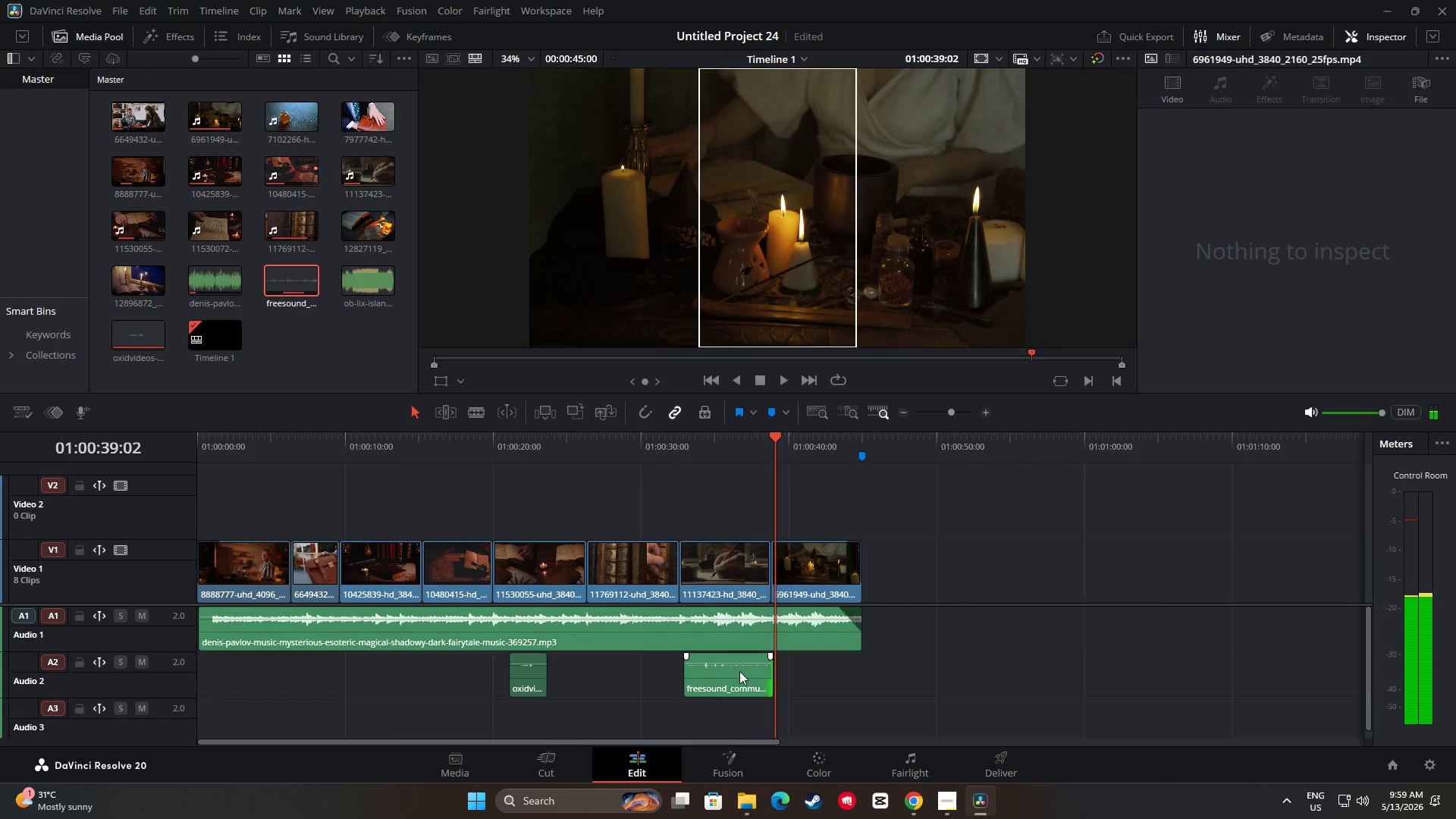 
left_click_drag(start_coordinate=[748, 673], to_coordinate=[739, 674])
 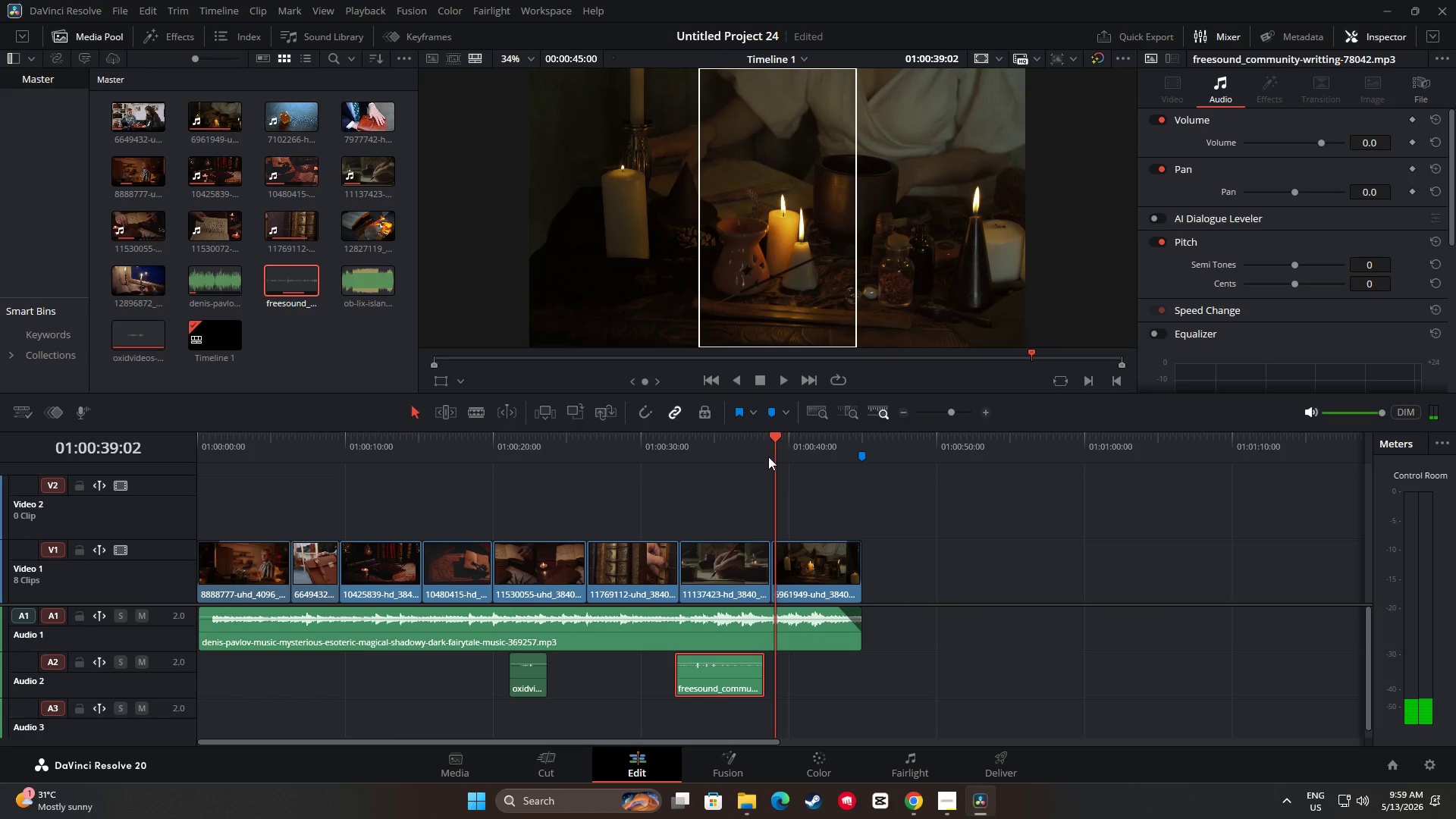 
left_click_drag(start_coordinate=[771, 438], to_coordinate=[682, 453])
 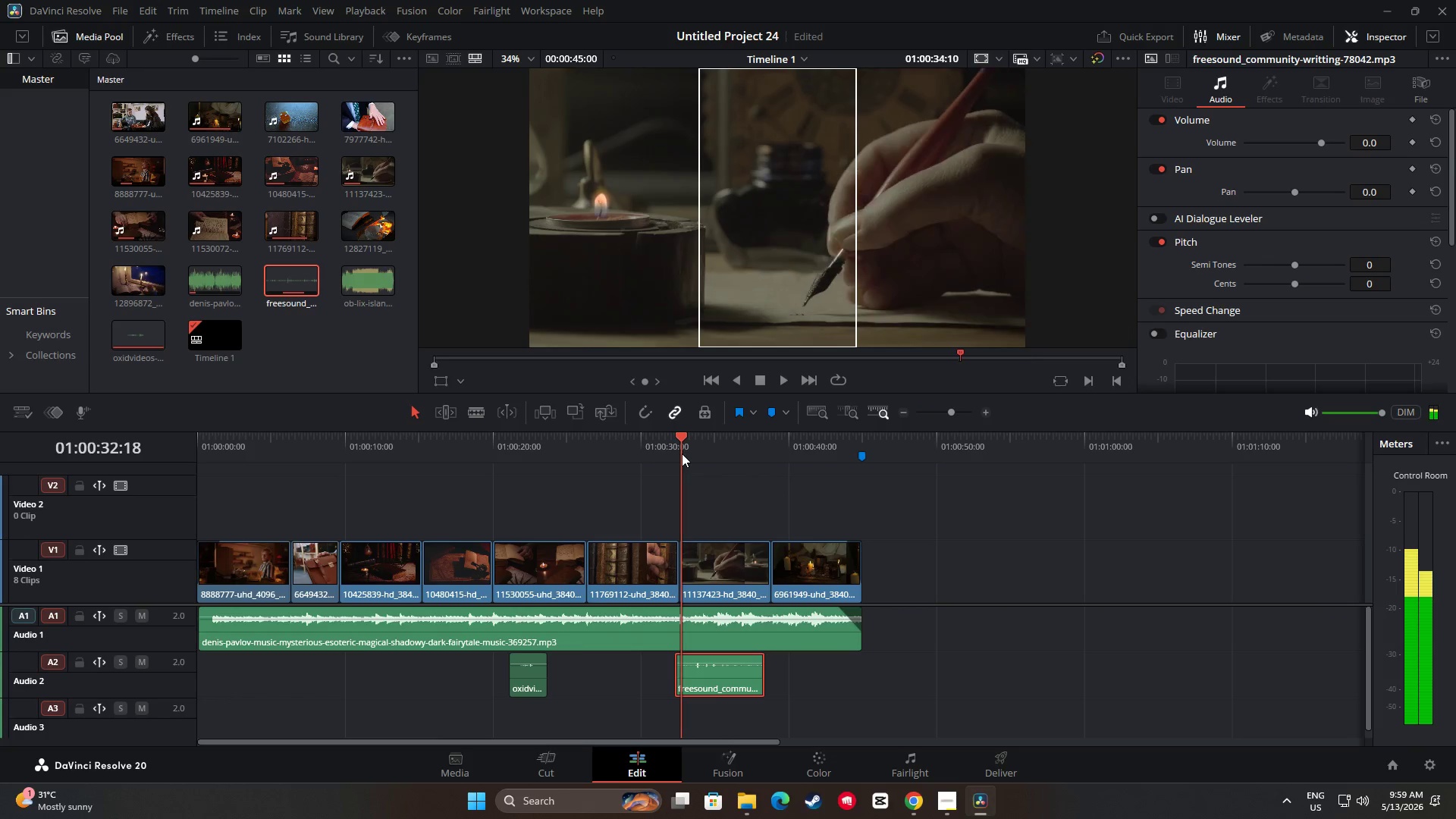 
key(Space)
 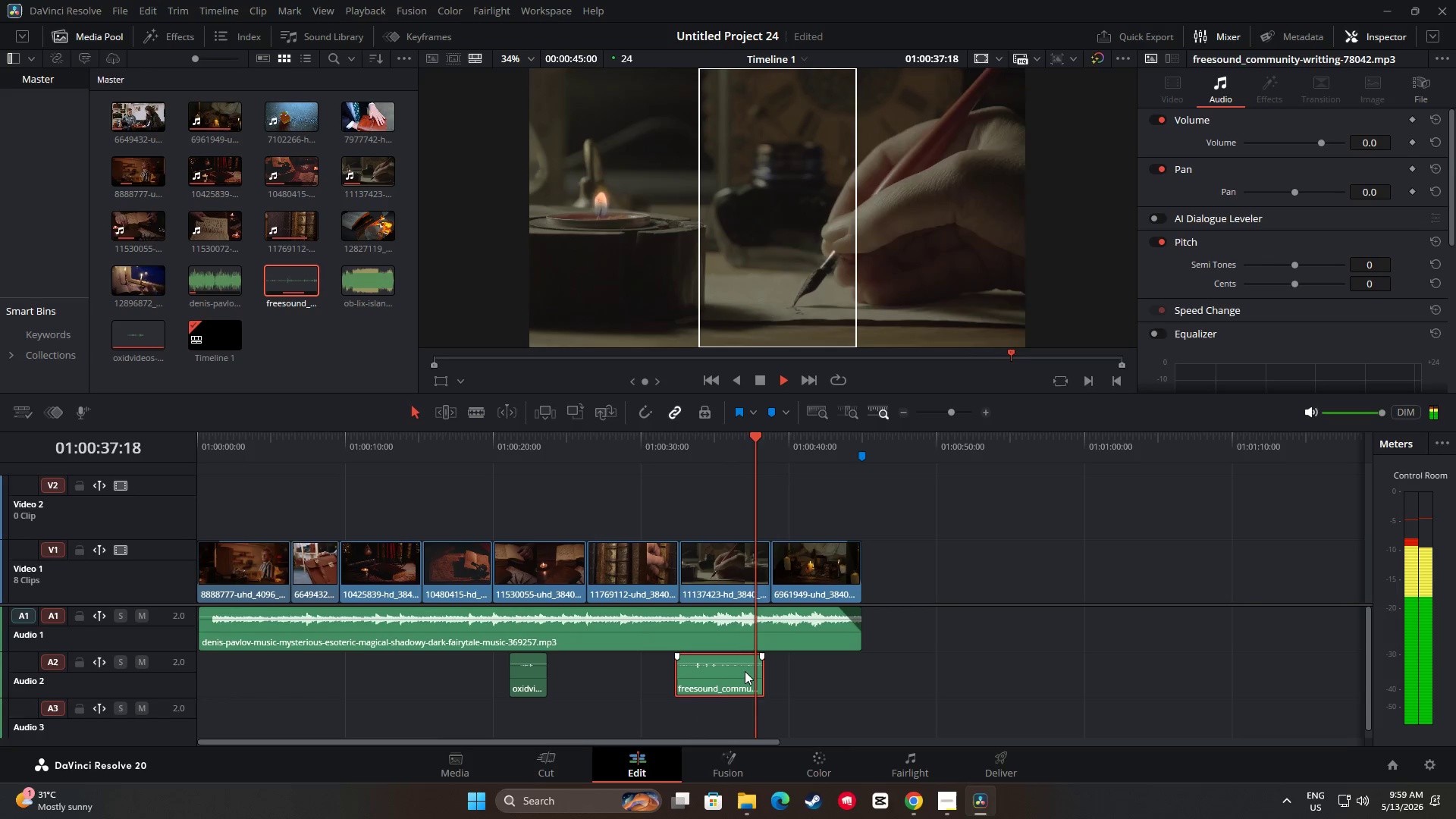 
wait(7.02)
 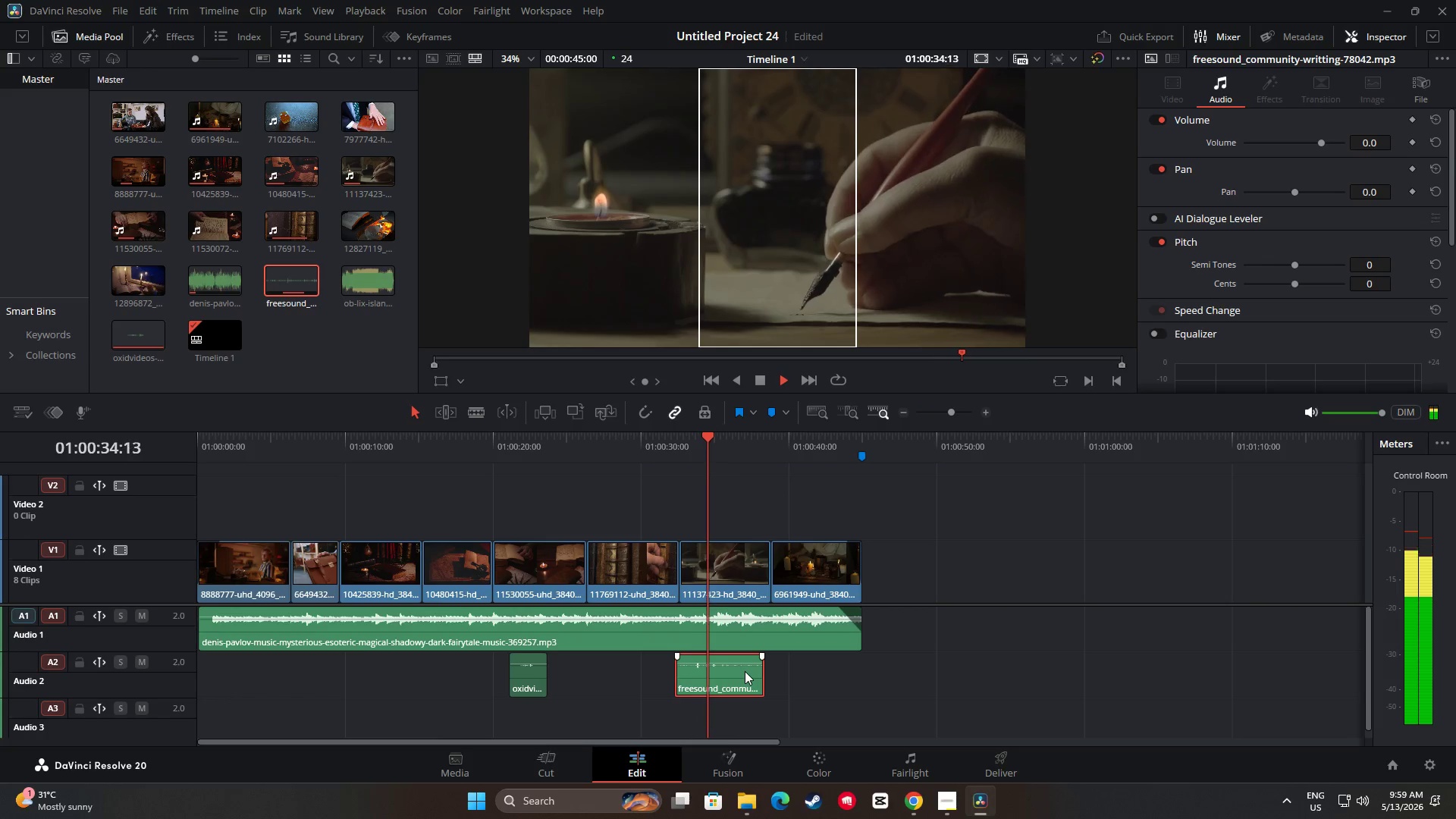 
key(Space)
 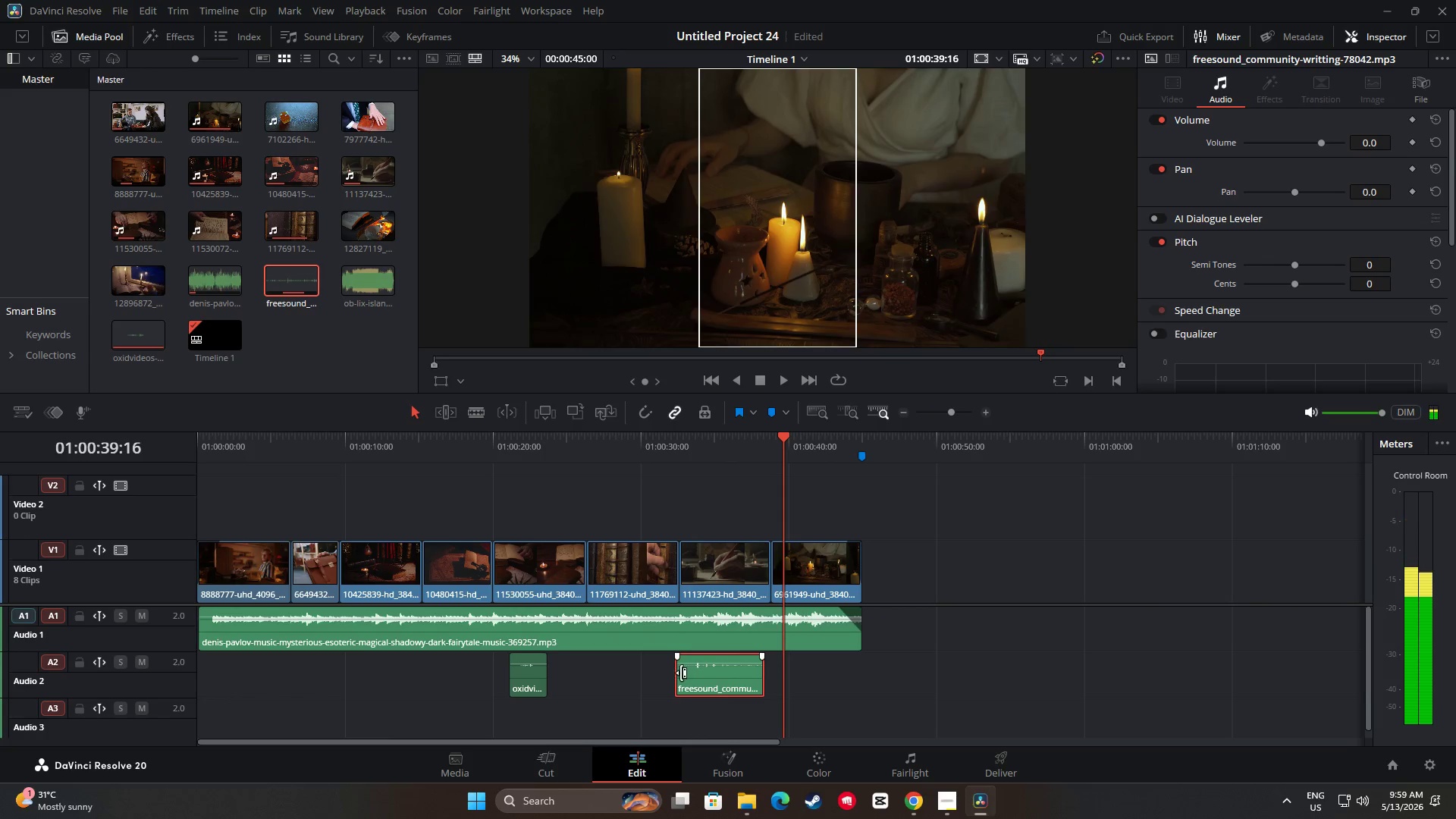 
left_click_drag(start_coordinate=[681, 673], to_coordinate=[687, 673])
 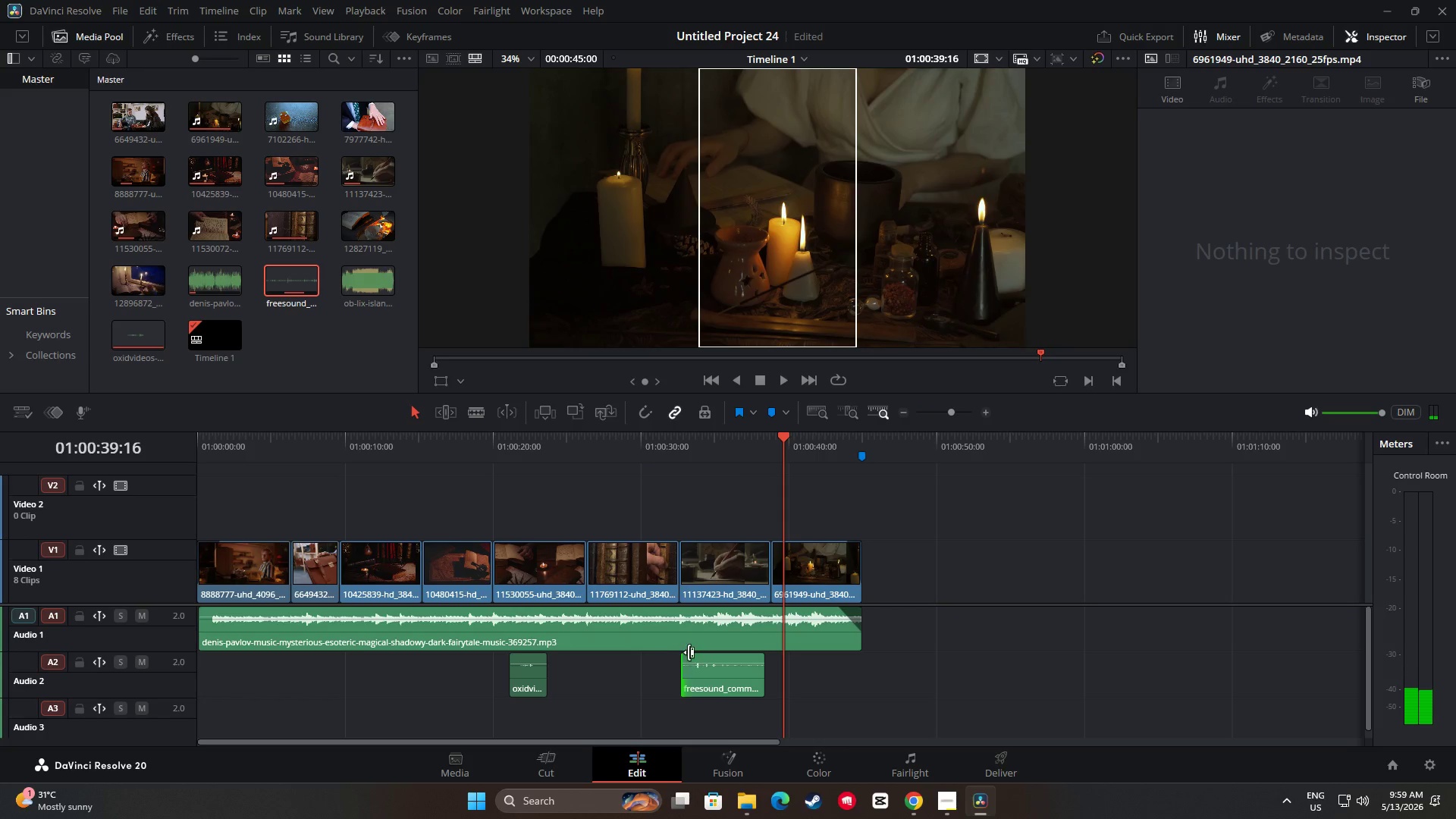 
left_click_drag(start_coordinate=[684, 654], to_coordinate=[690, 654])
 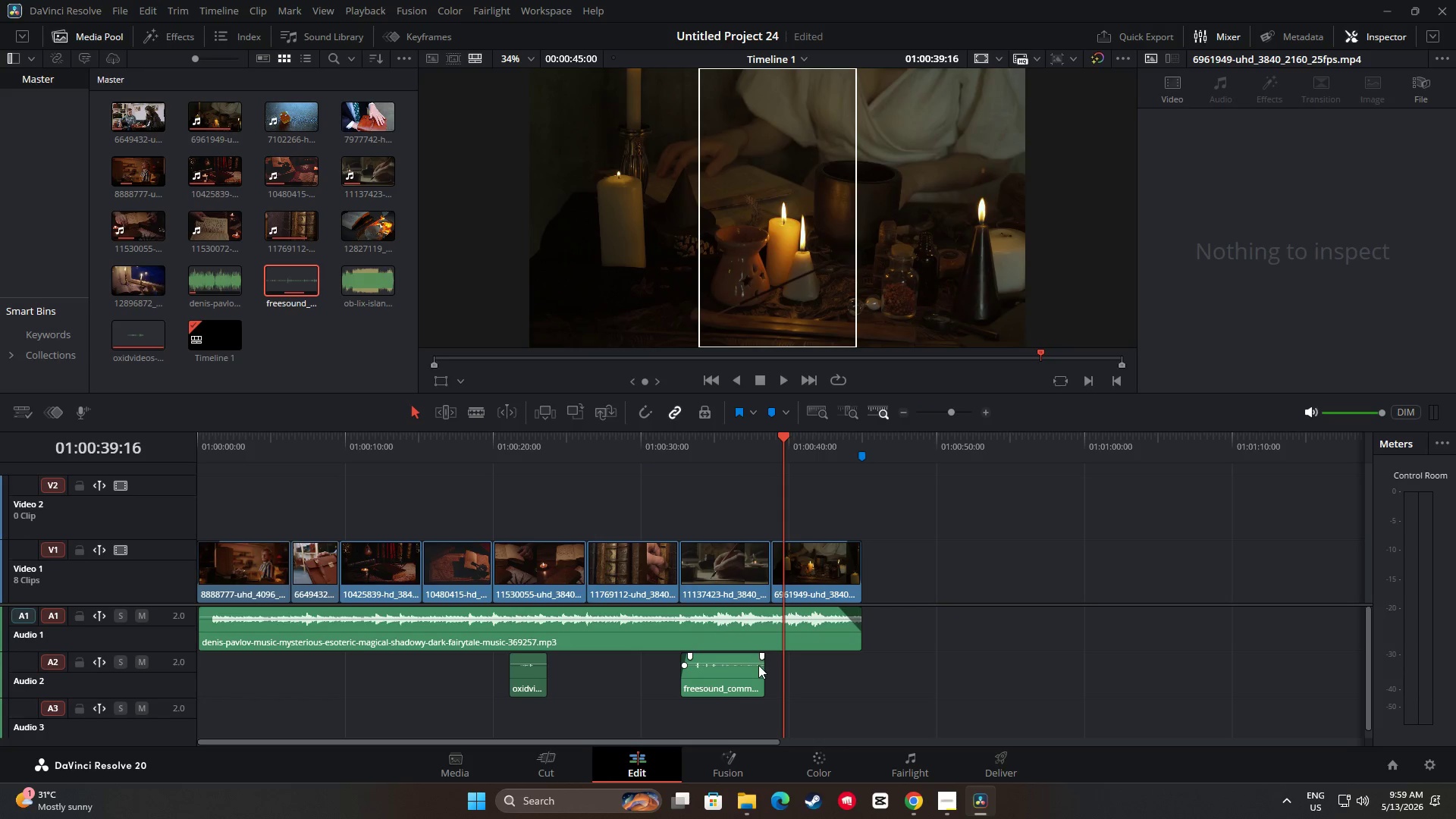 
left_click_drag(start_coordinate=[760, 657], to_coordinate=[755, 657])
 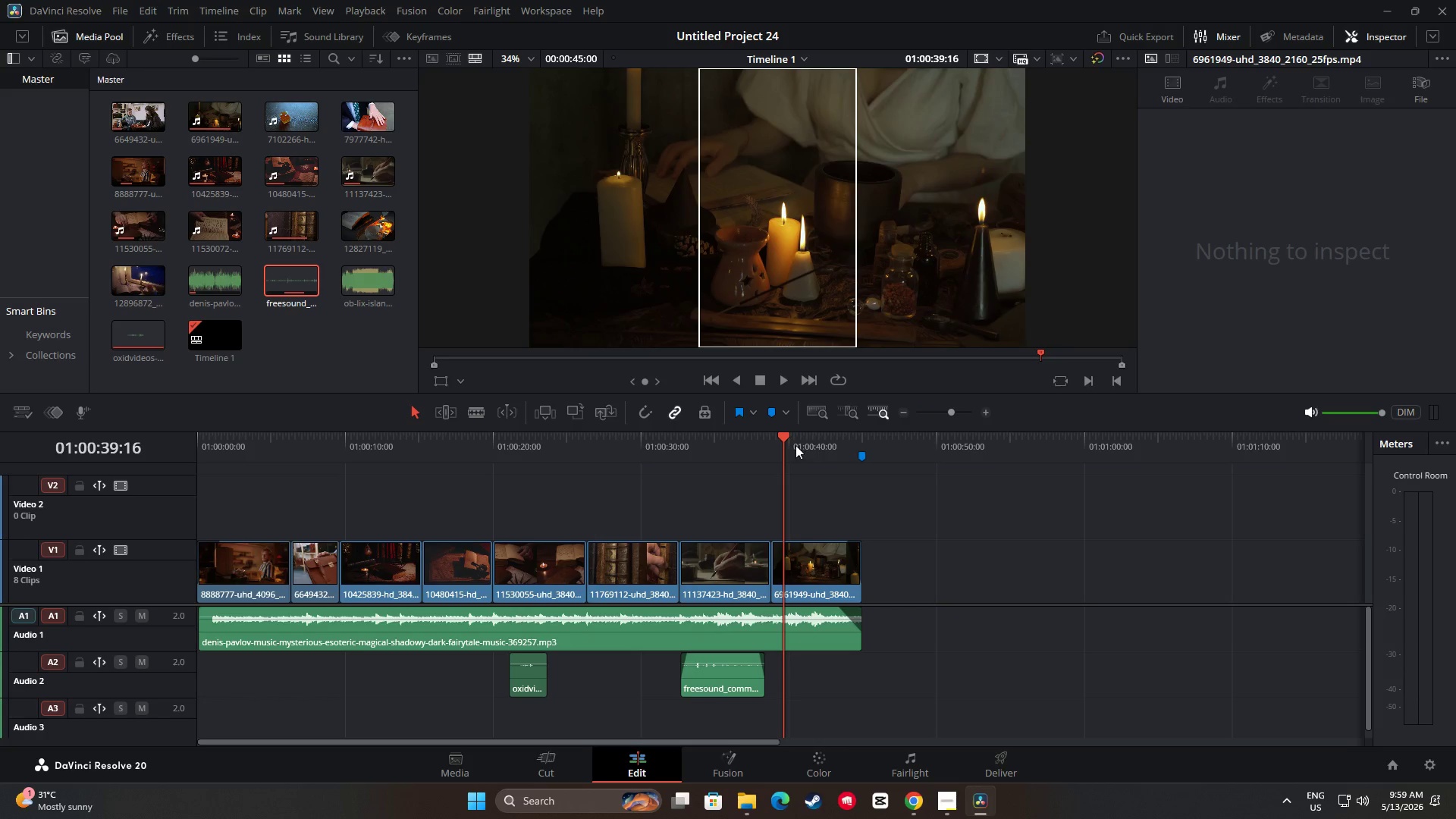 
left_click_drag(start_coordinate=[785, 442], to_coordinate=[667, 455])
 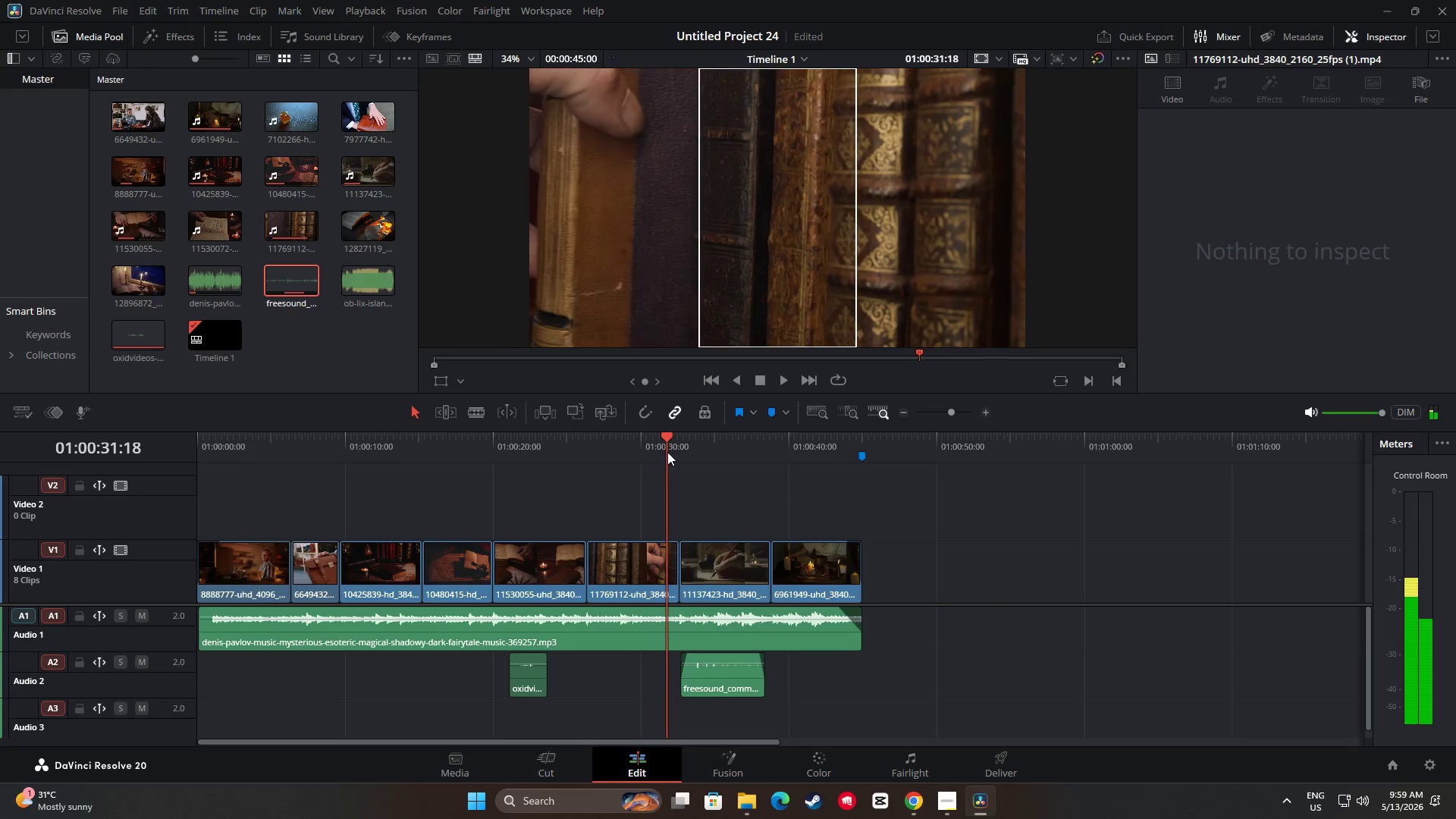 
key(Space)
 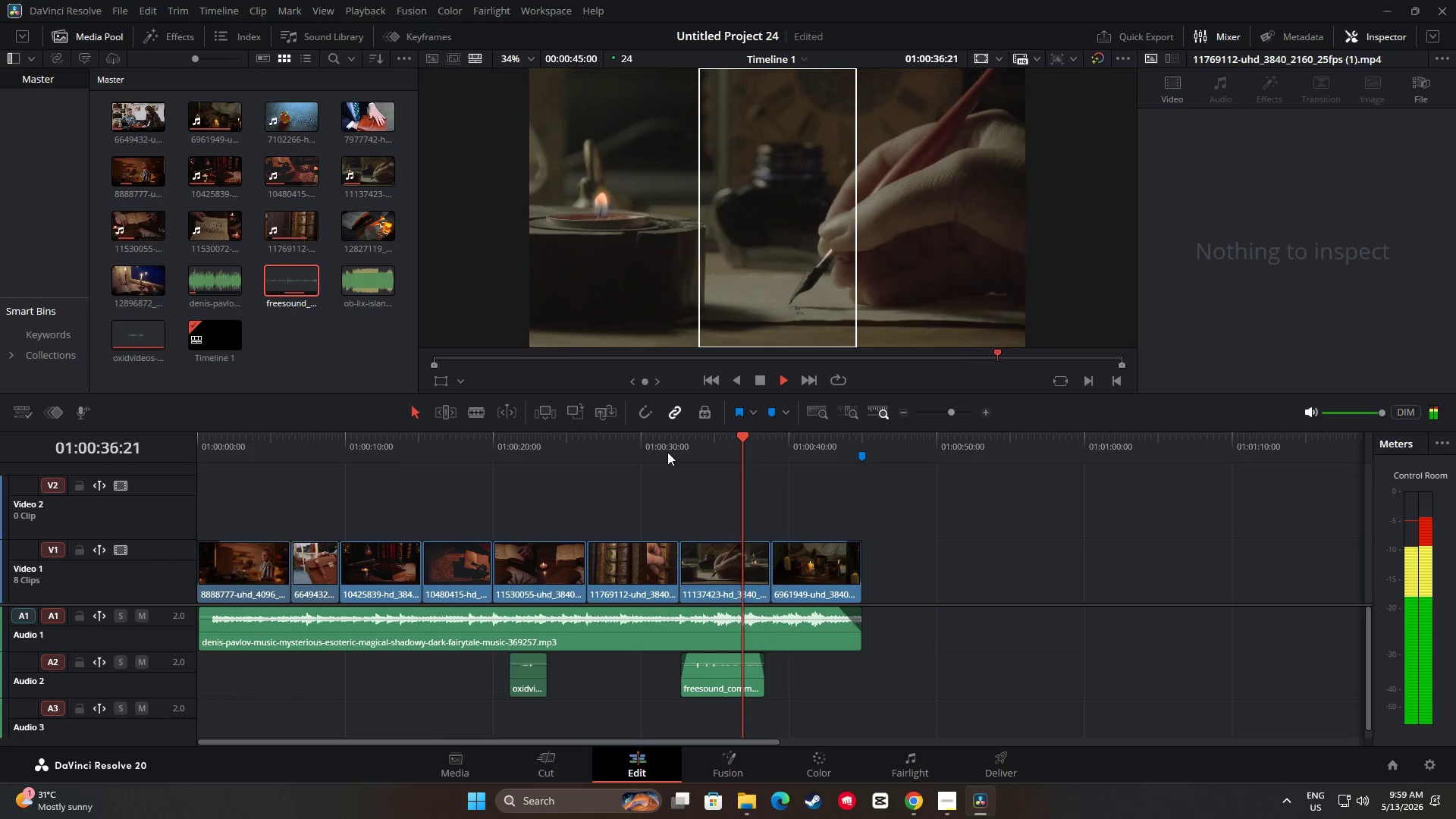 
wait(6.97)
 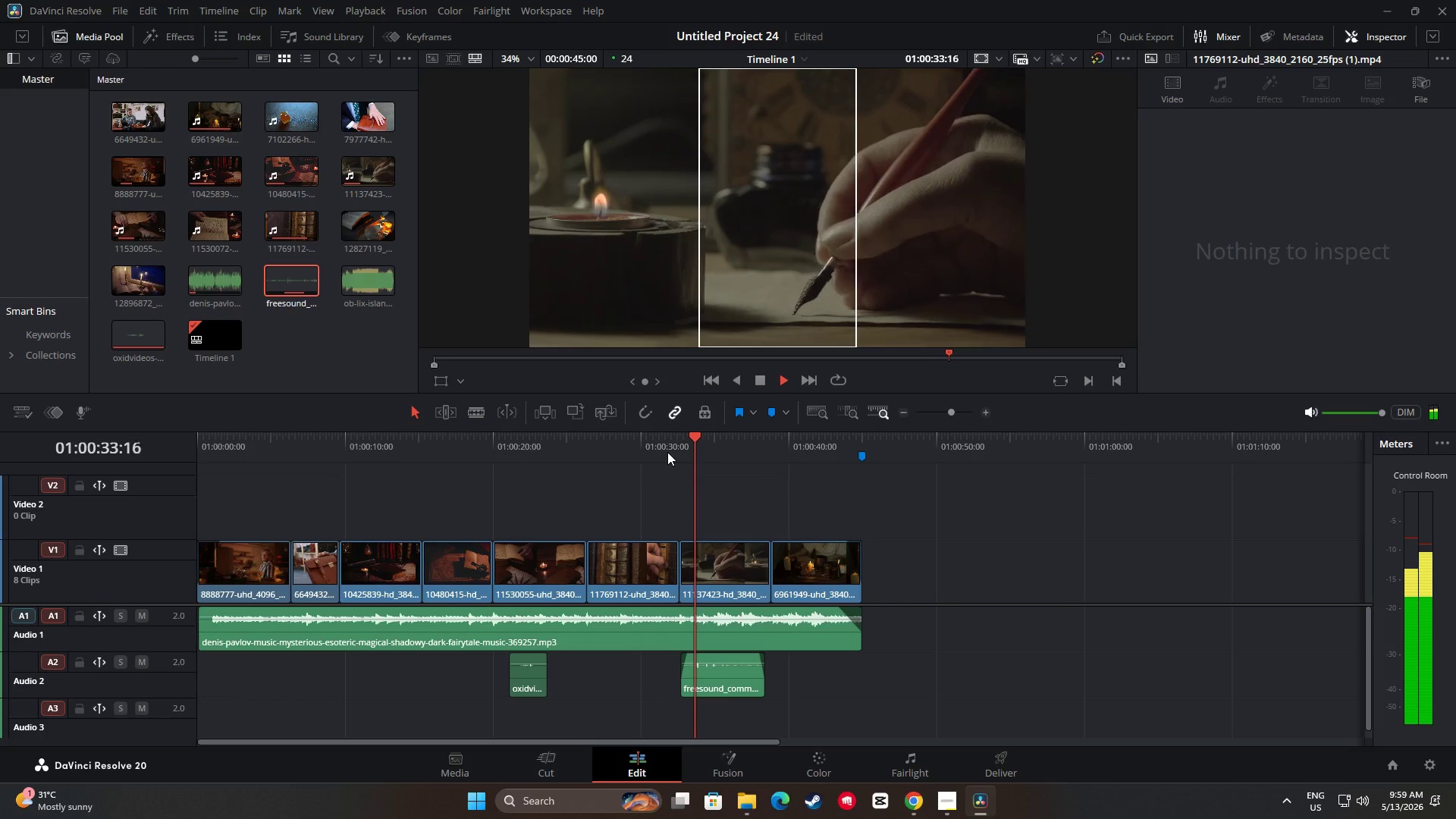 
key(Space)
 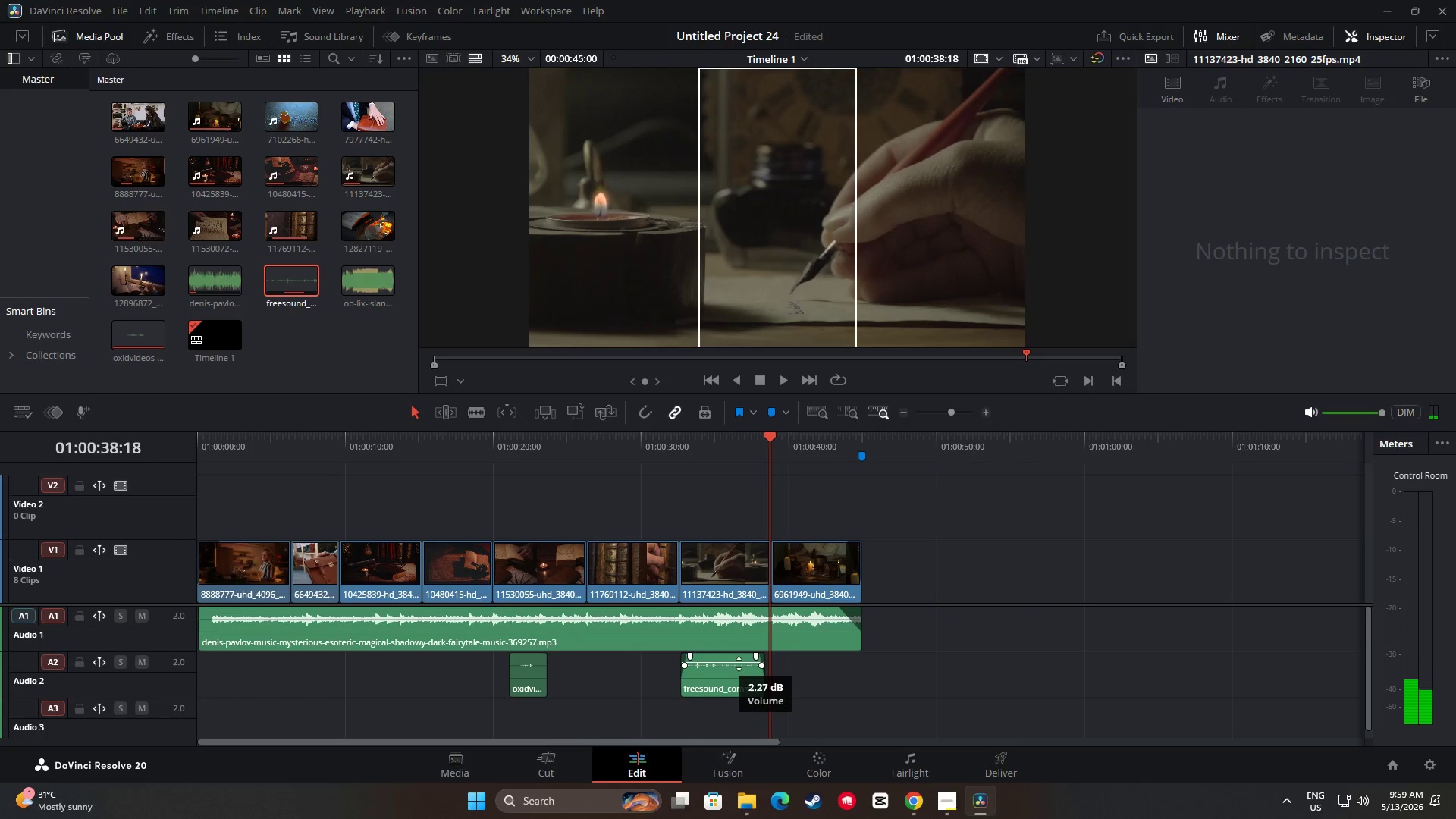 
left_click_drag(start_coordinate=[758, 444], to_coordinate=[679, 450])
 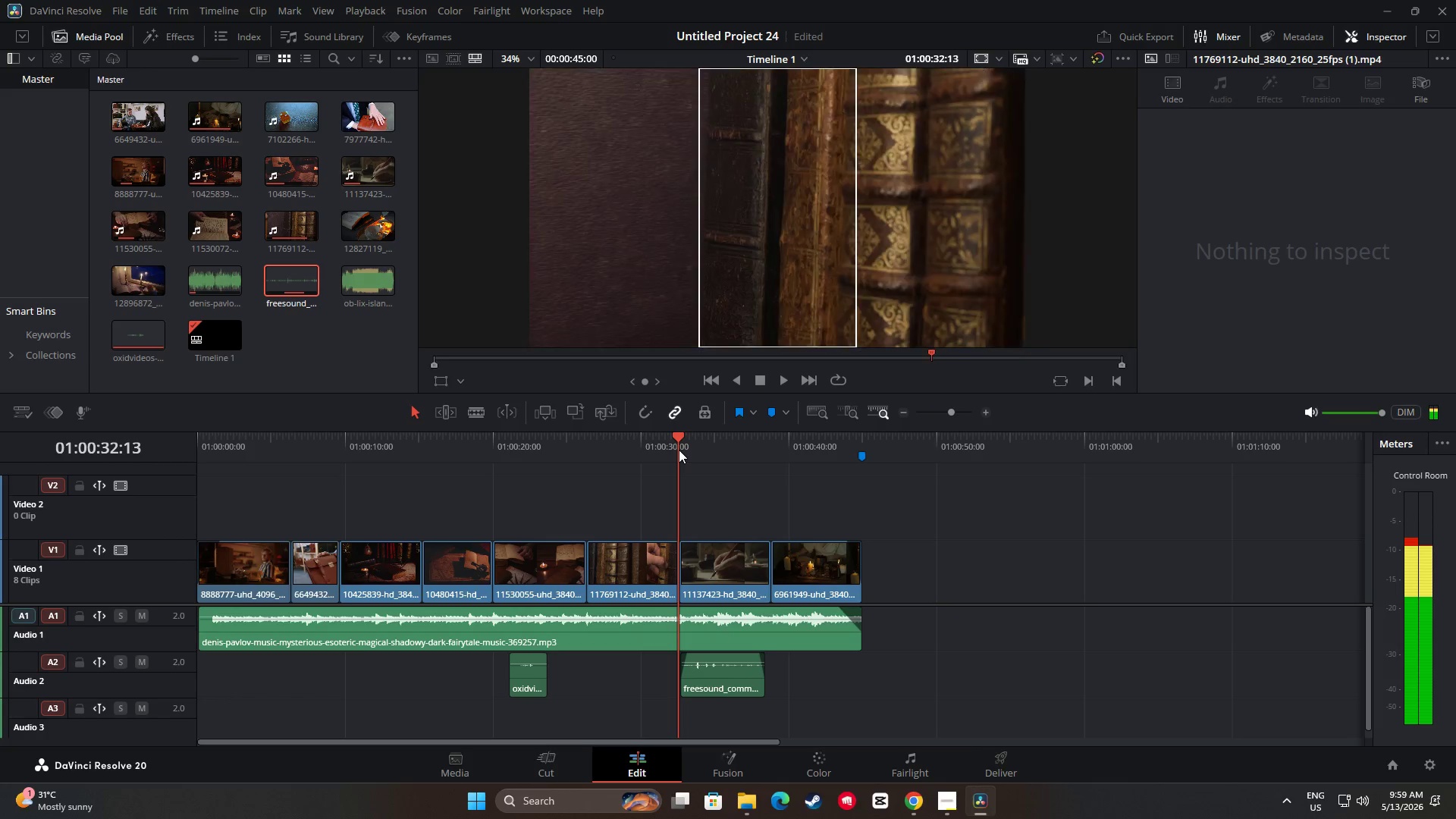 
key(Space)
 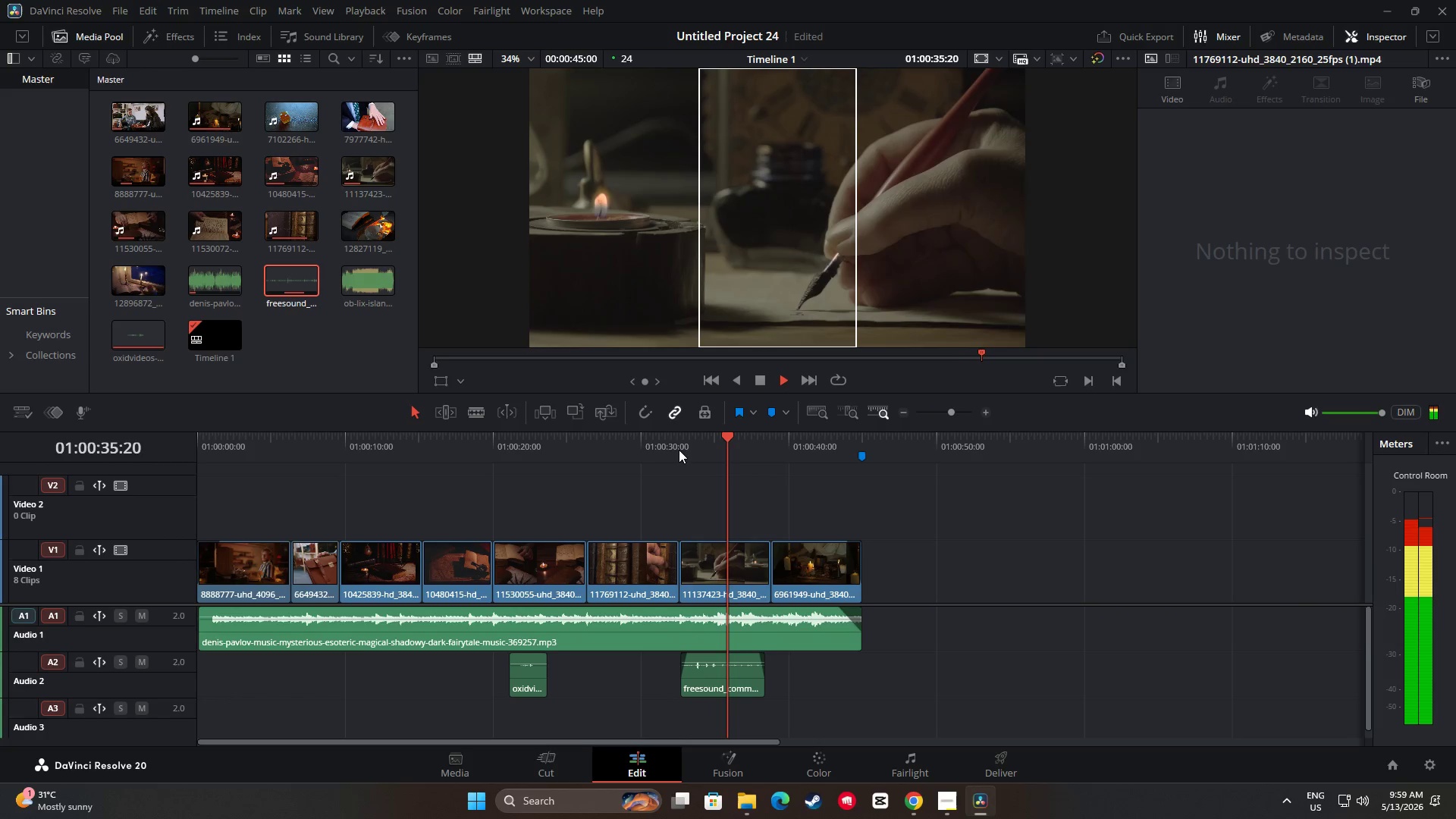 
key(Space)
 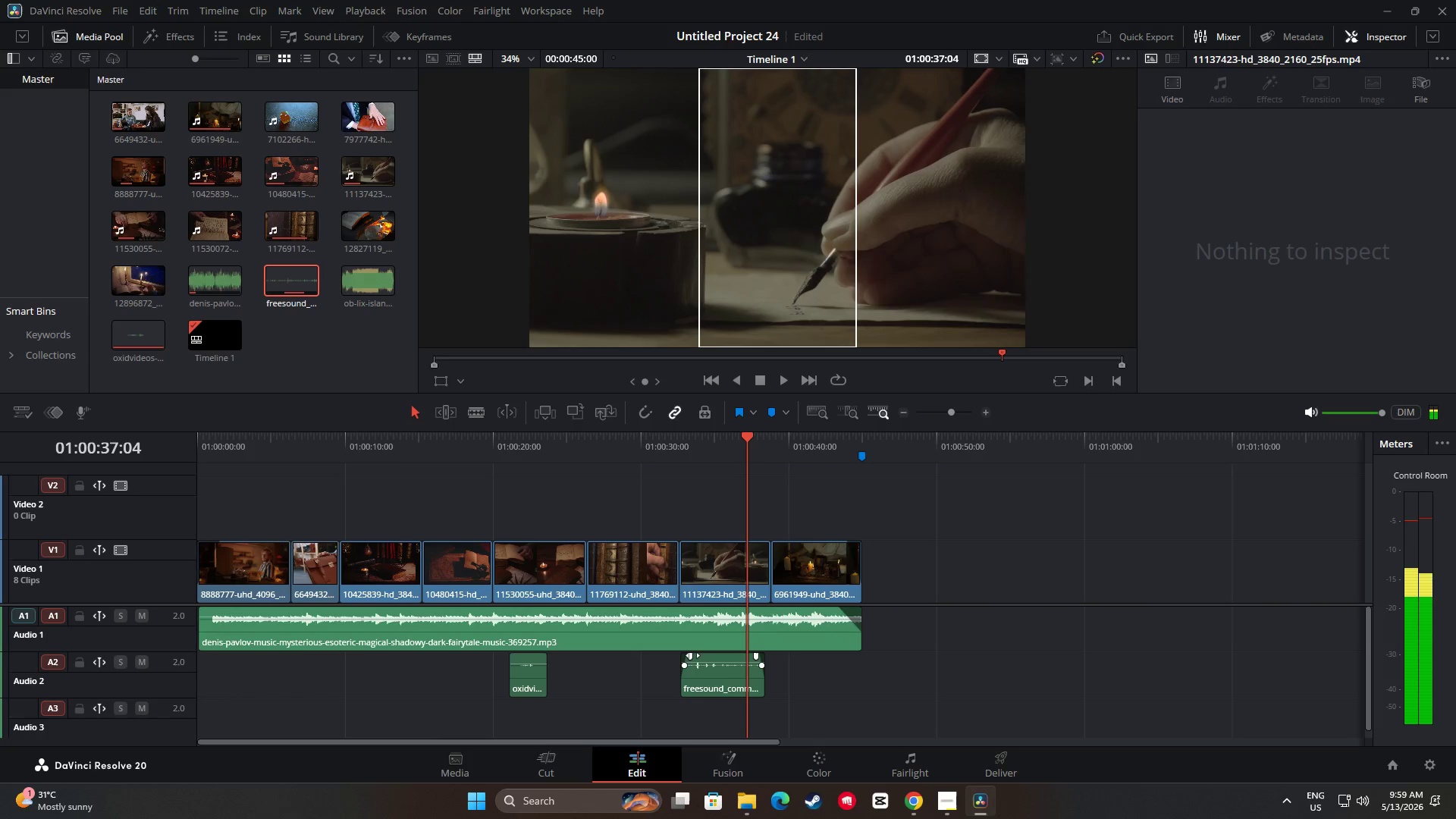 
left_click_drag(start_coordinate=[692, 655], to_coordinate=[696, 654])
 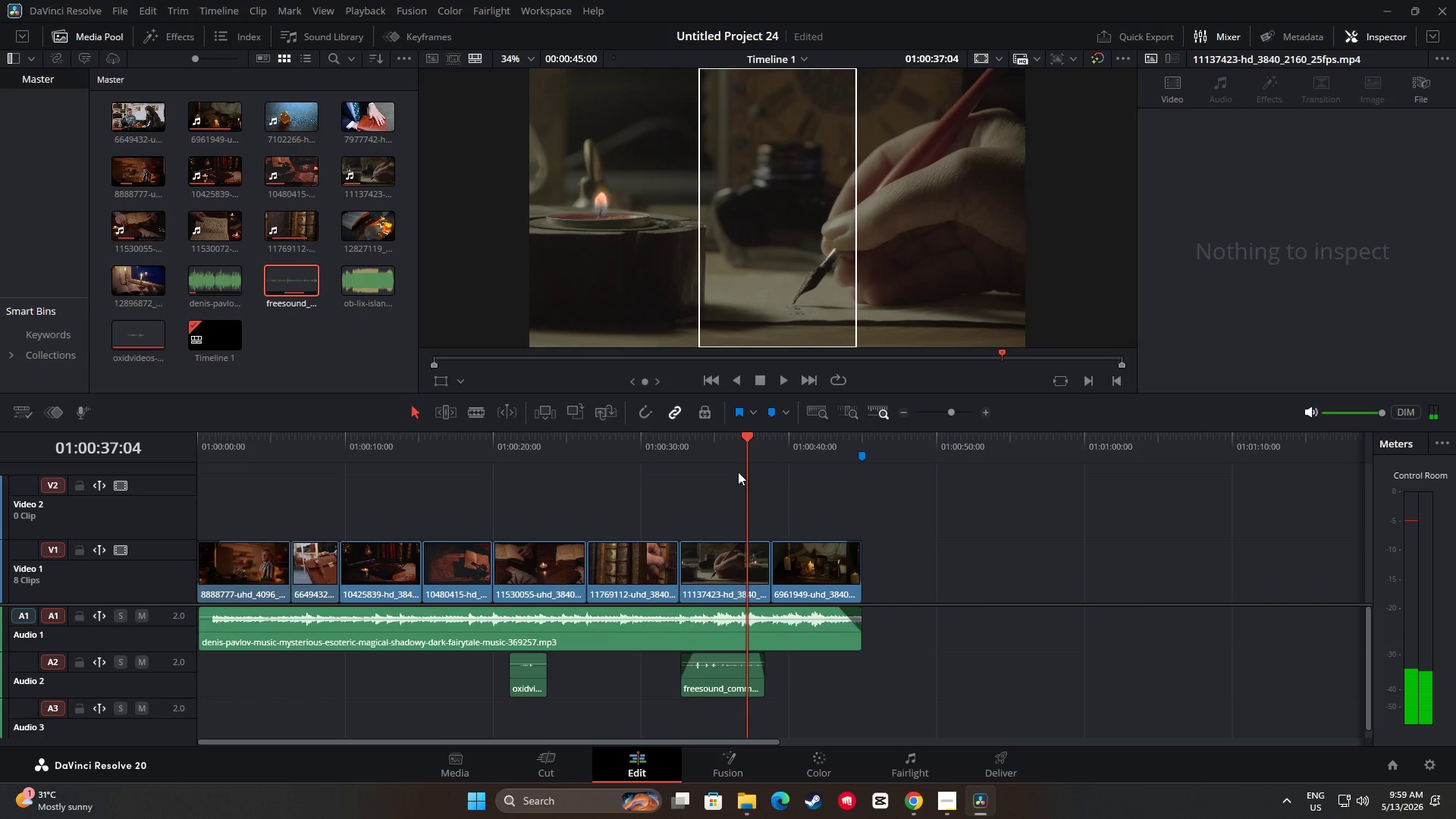 
left_click_drag(start_coordinate=[740, 442], to_coordinate=[663, 449])
 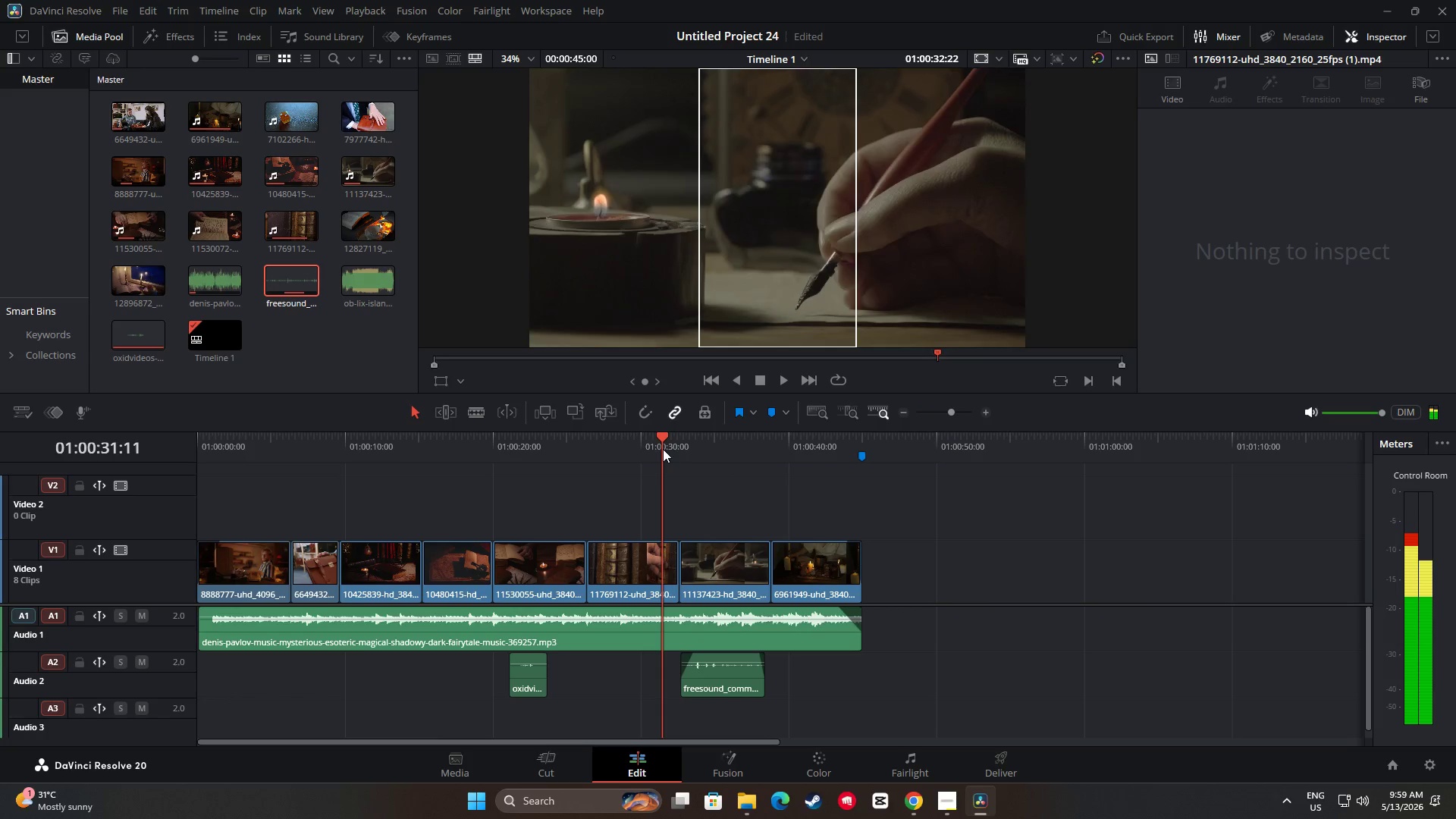 
key(Space)
 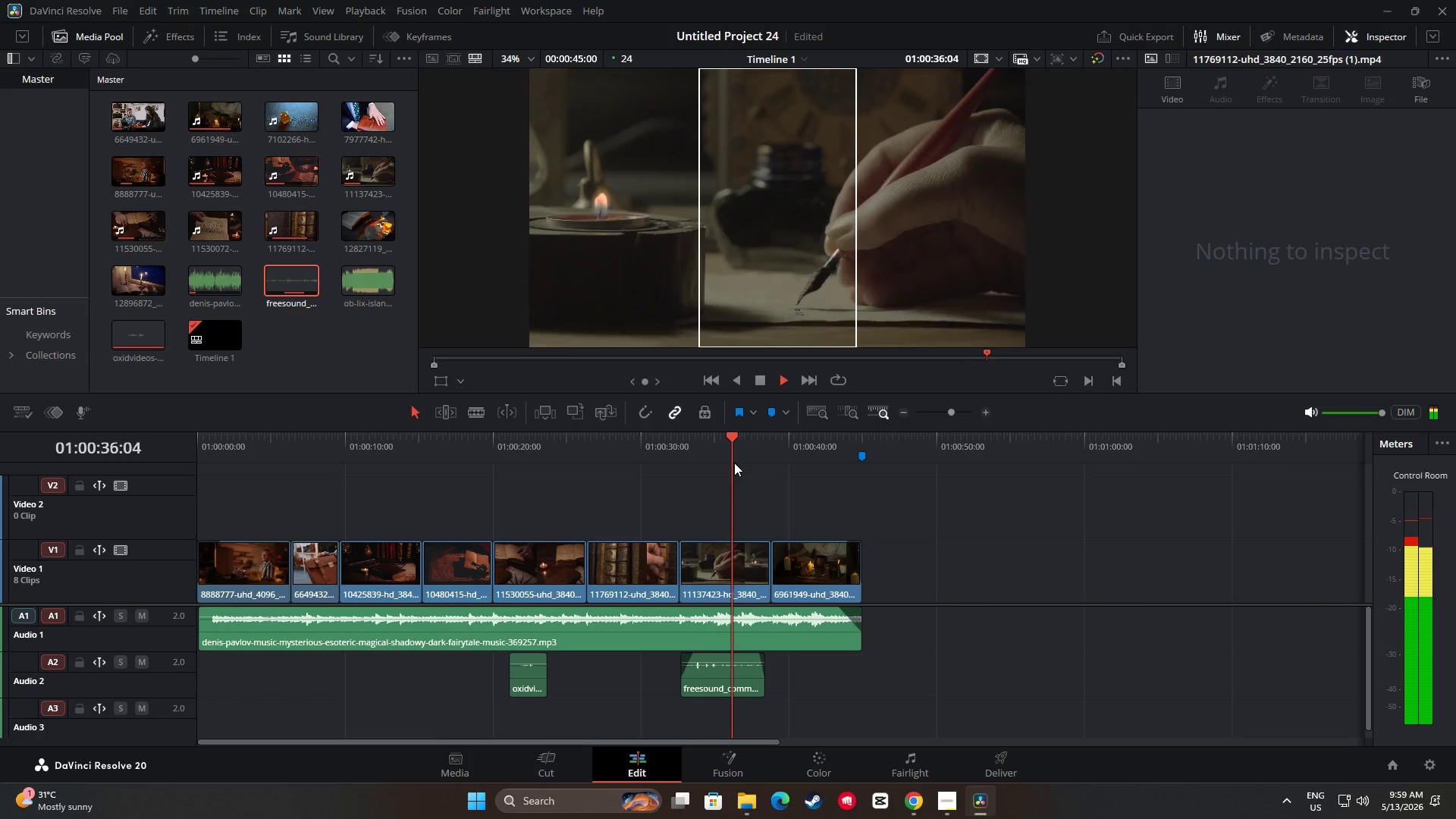 
wait(6.45)
 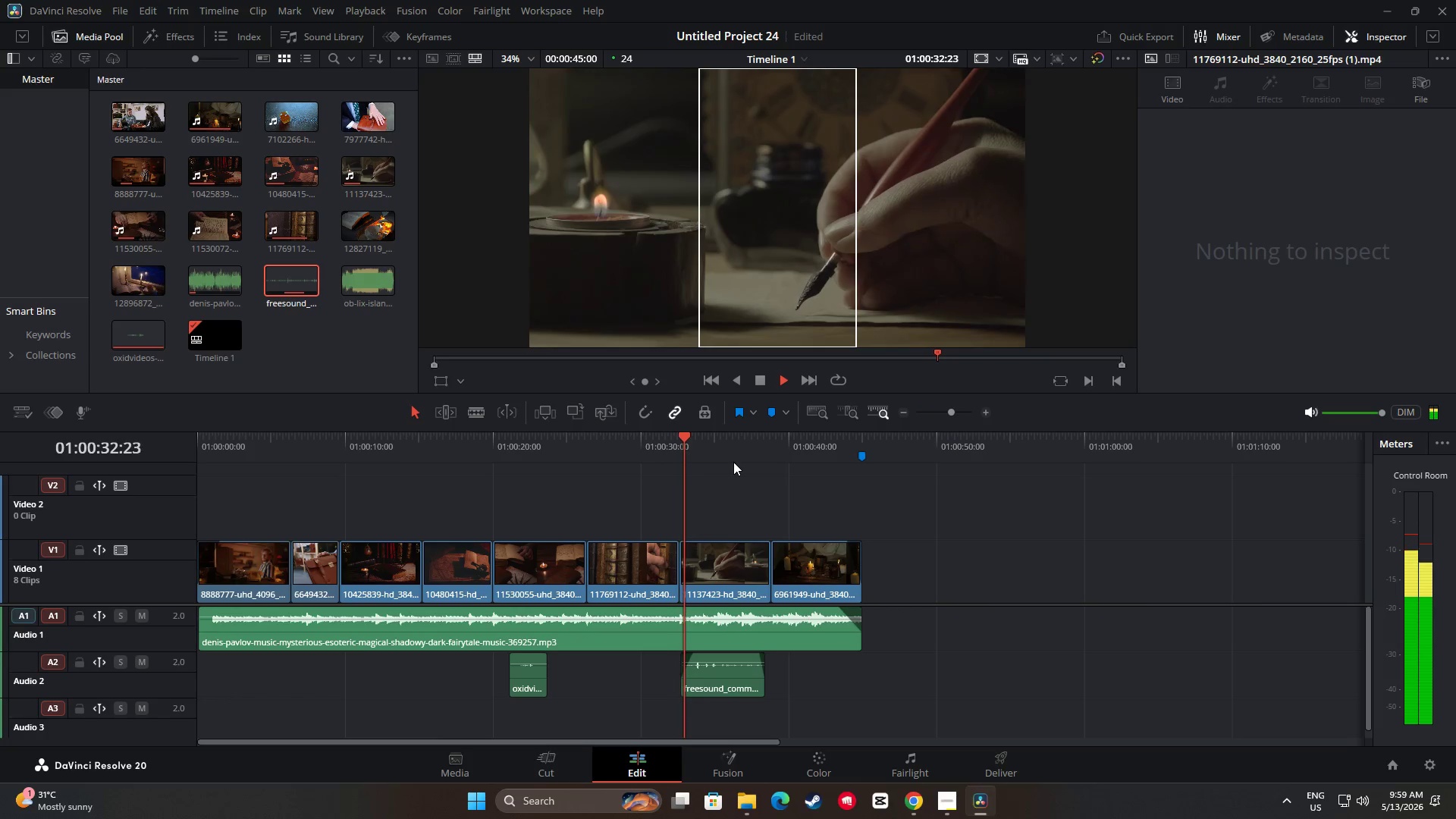 
key(Space)
 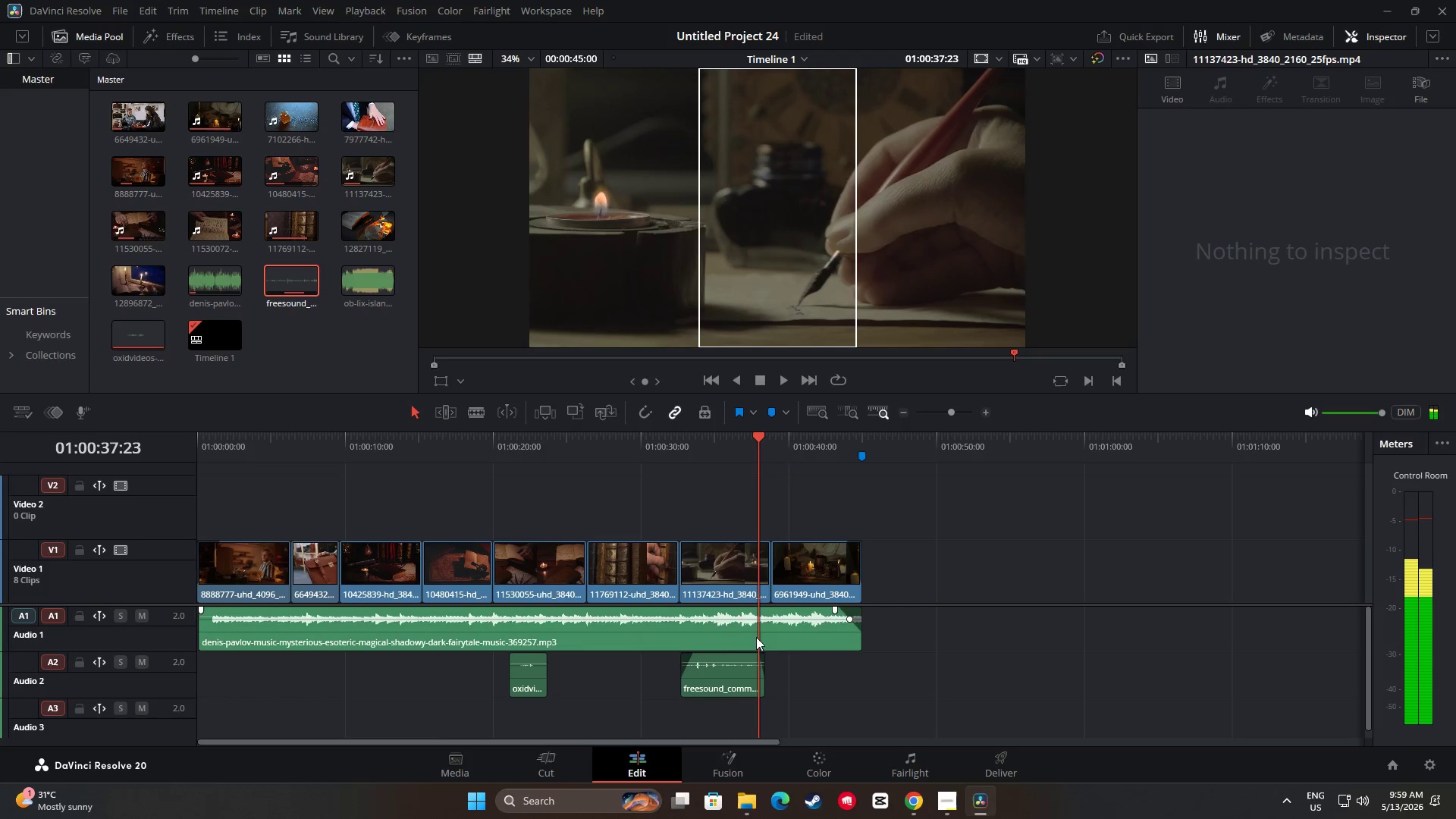 
mouse_move([732, 635])
 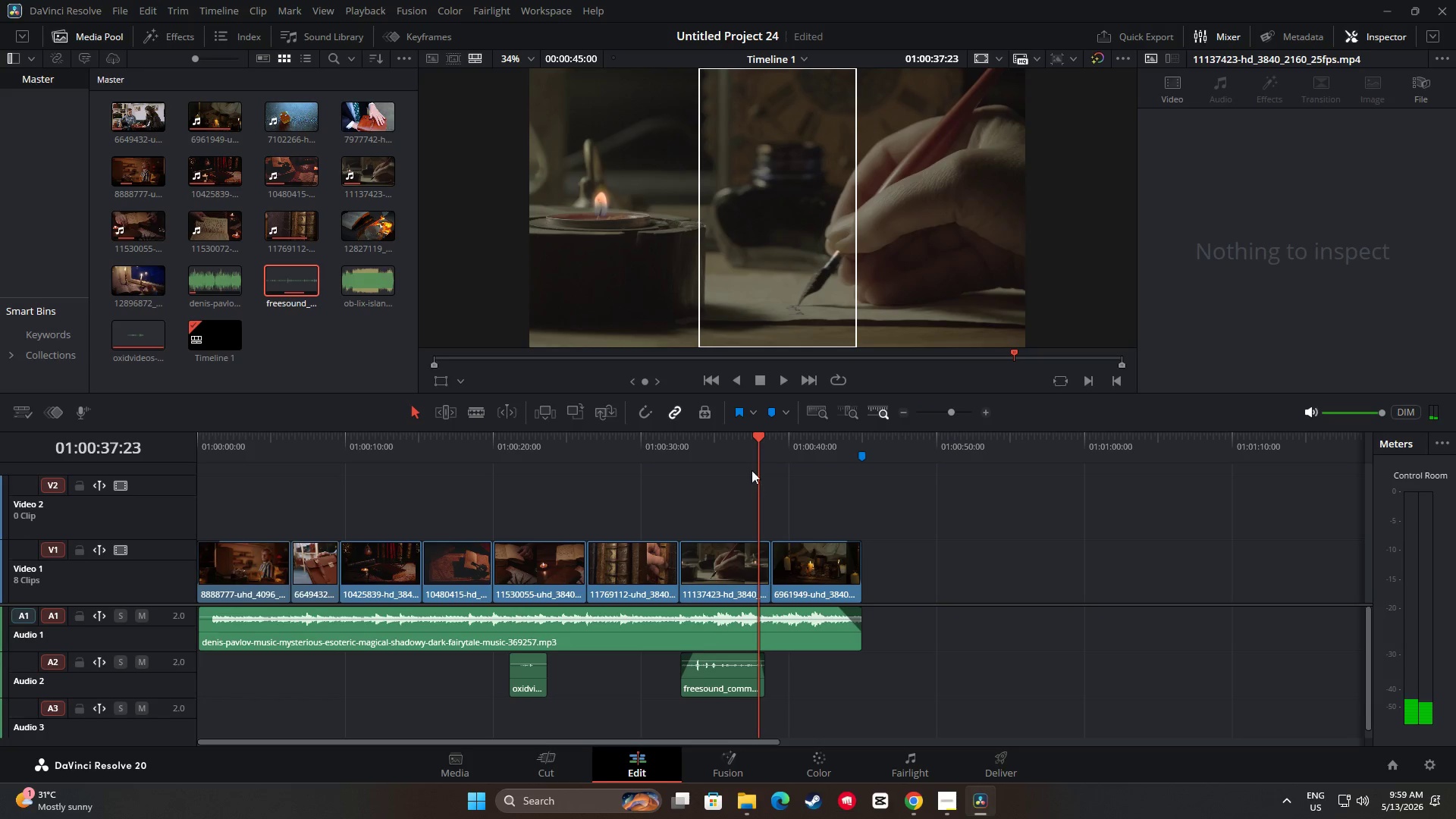 
left_click_drag(start_coordinate=[756, 442], to_coordinate=[670, 455])
 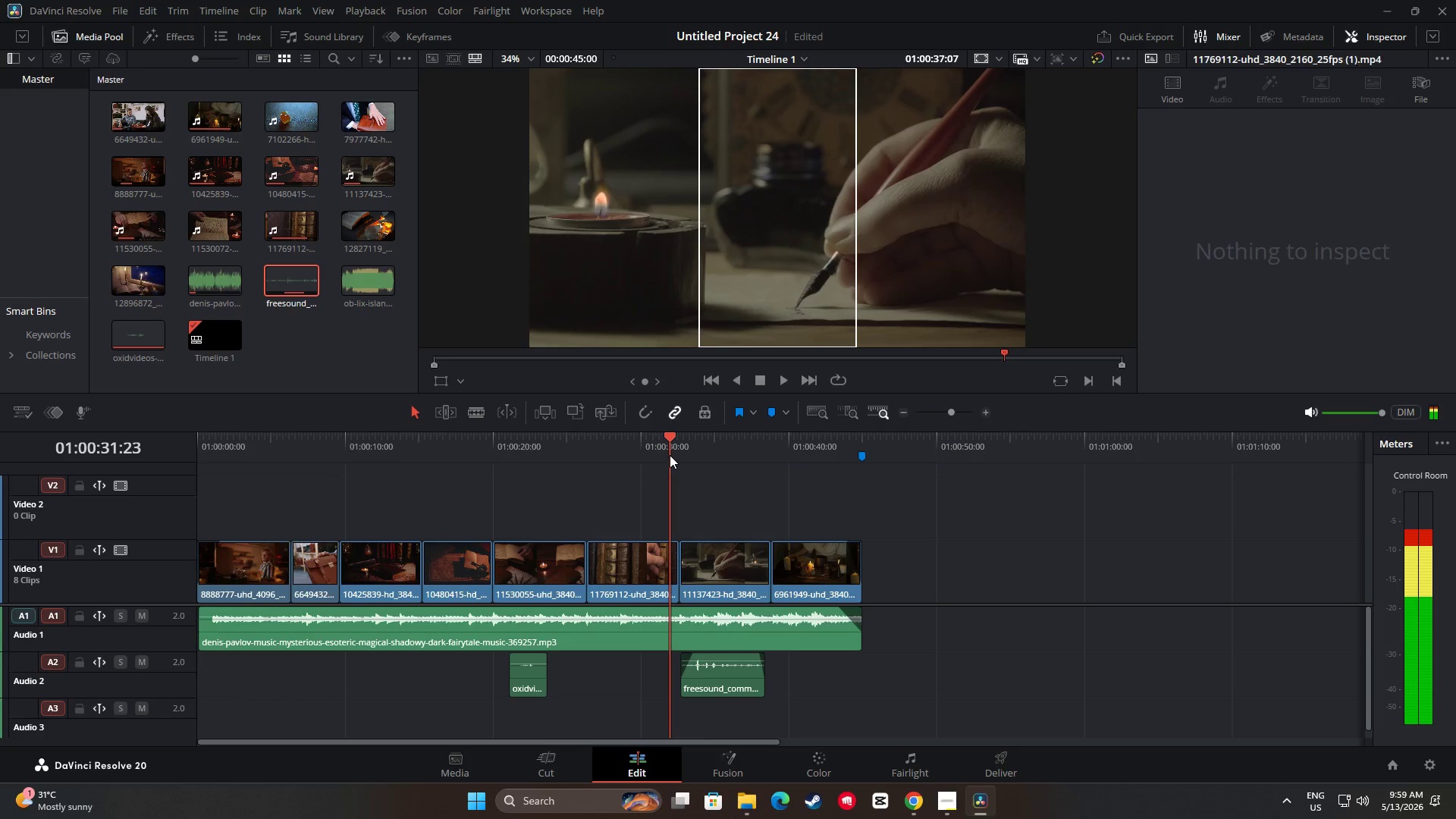 
key(Space)
 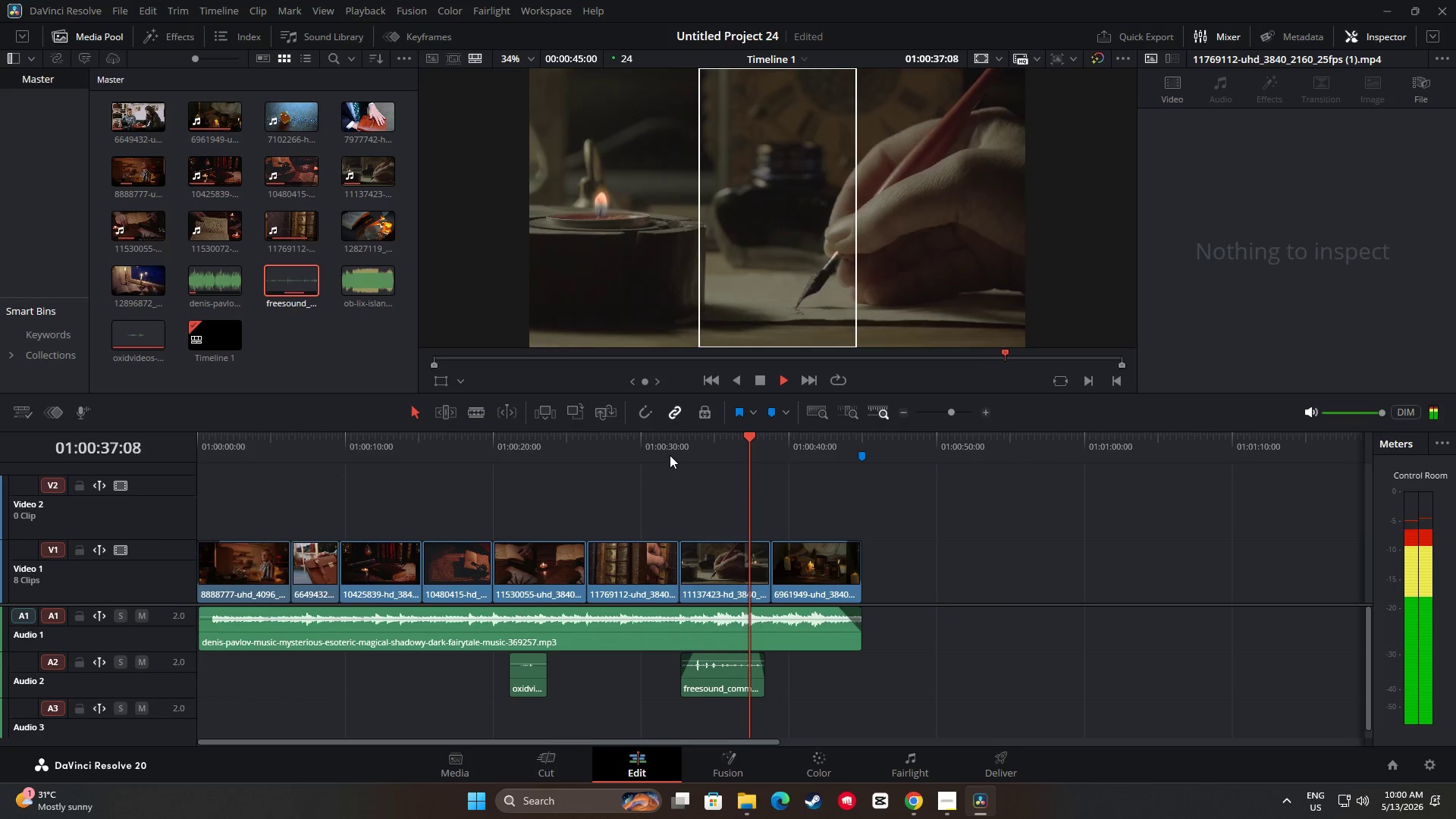 
wait(7.52)
 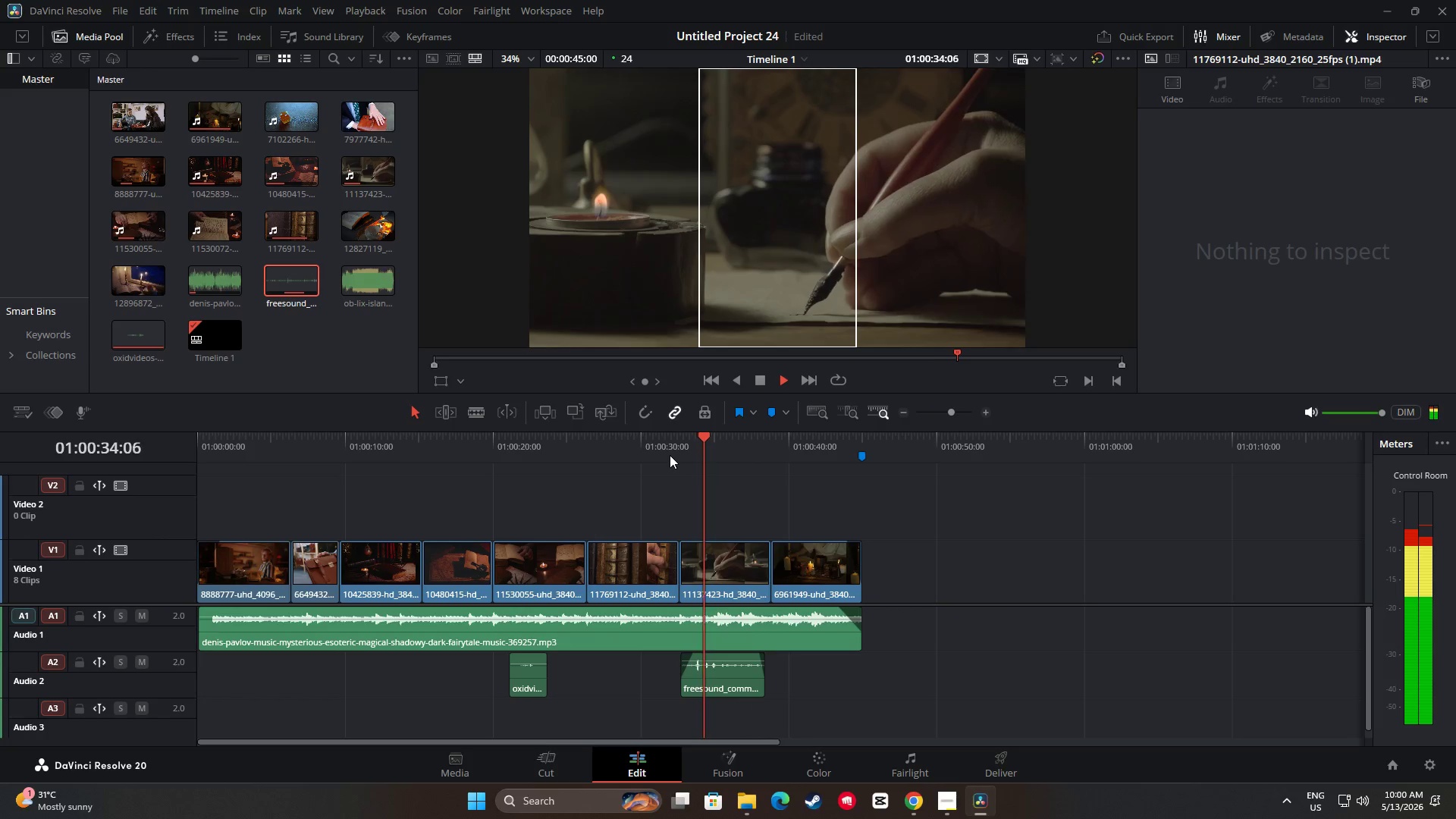 
key(Space)
 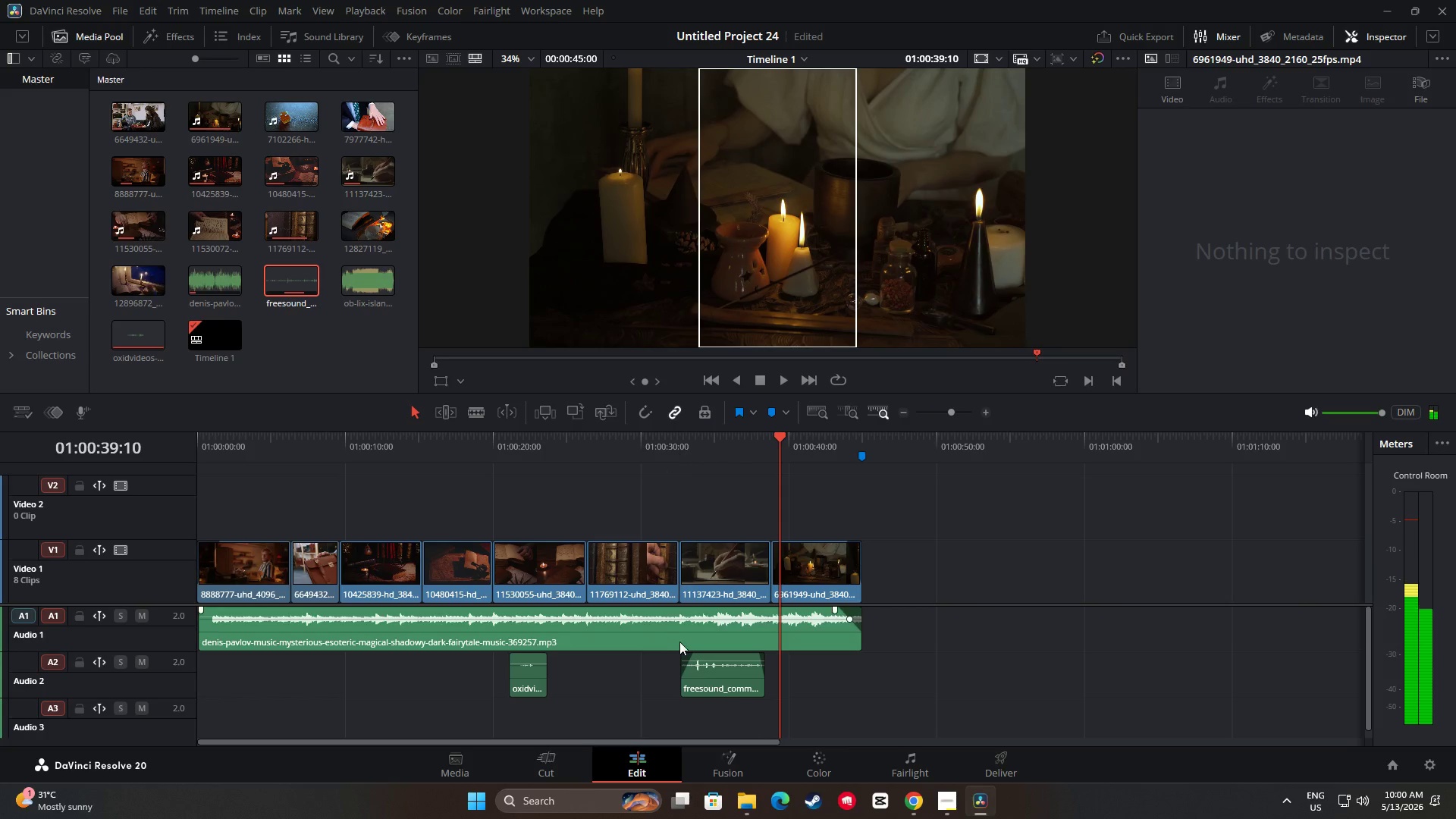 
mouse_move([703, 636])
 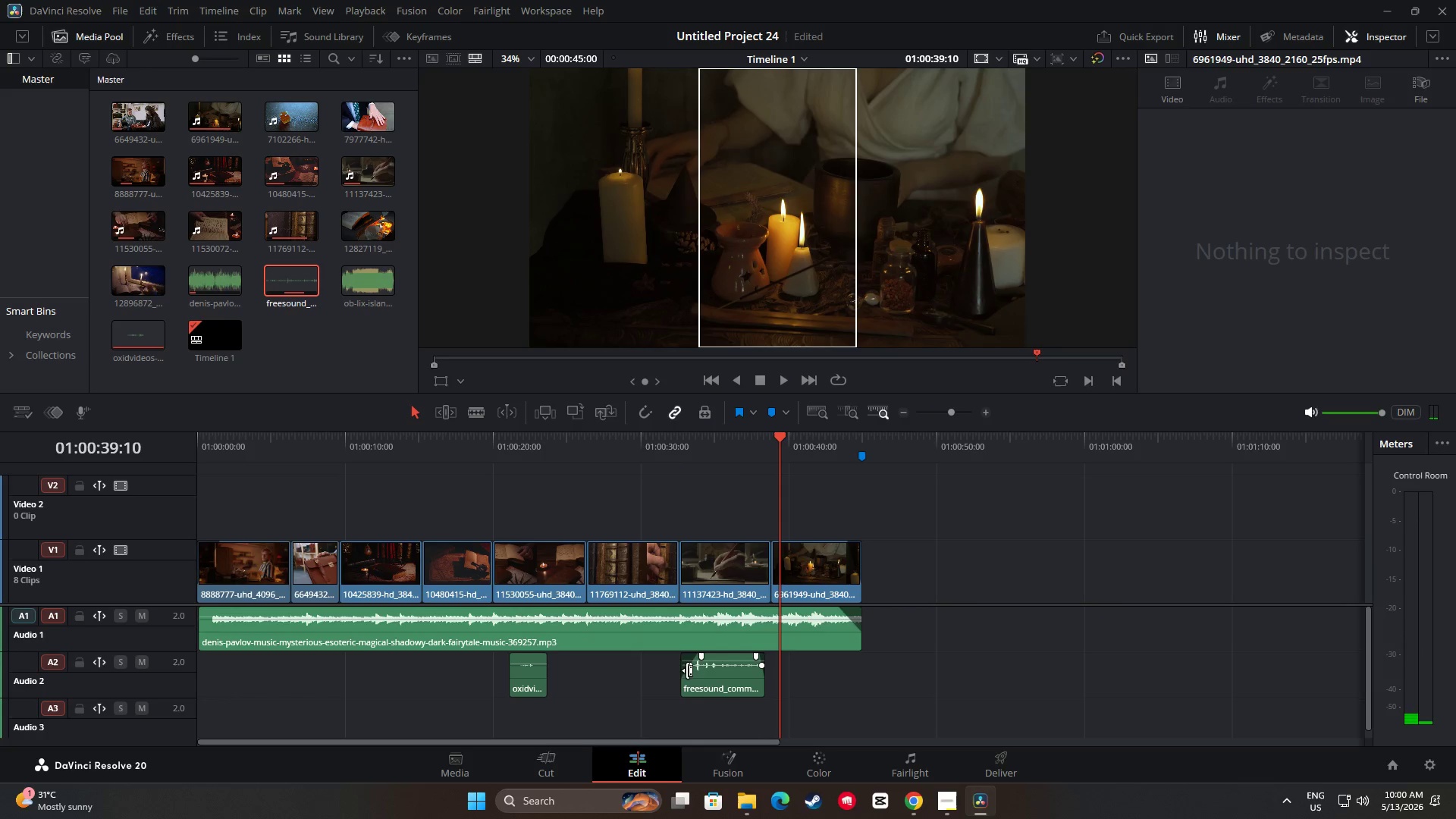 
left_click_drag(start_coordinate=[689, 668], to_coordinate=[692, 673])
 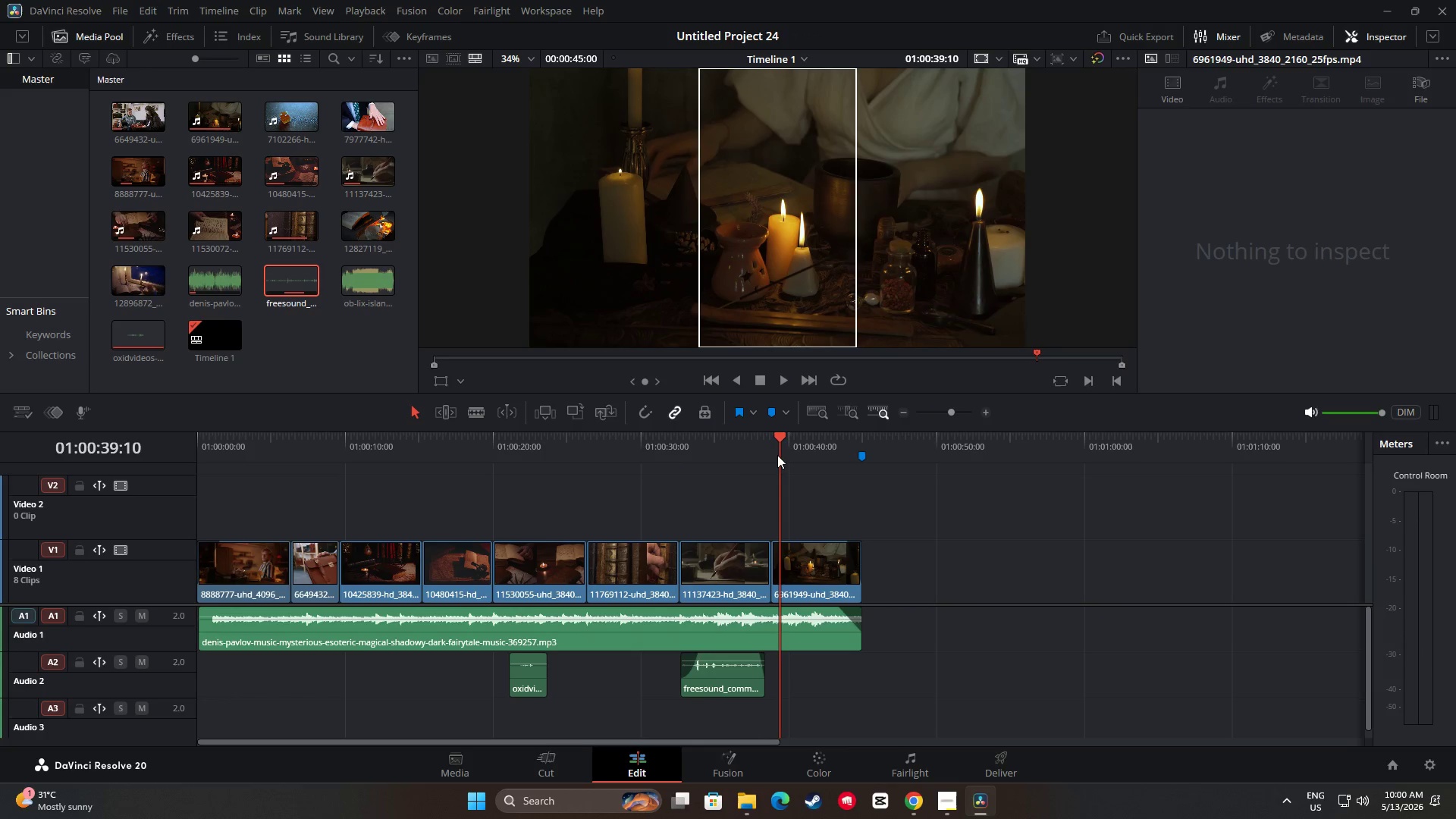 
left_click_drag(start_coordinate=[778, 448], to_coordinate=[678, 453])
 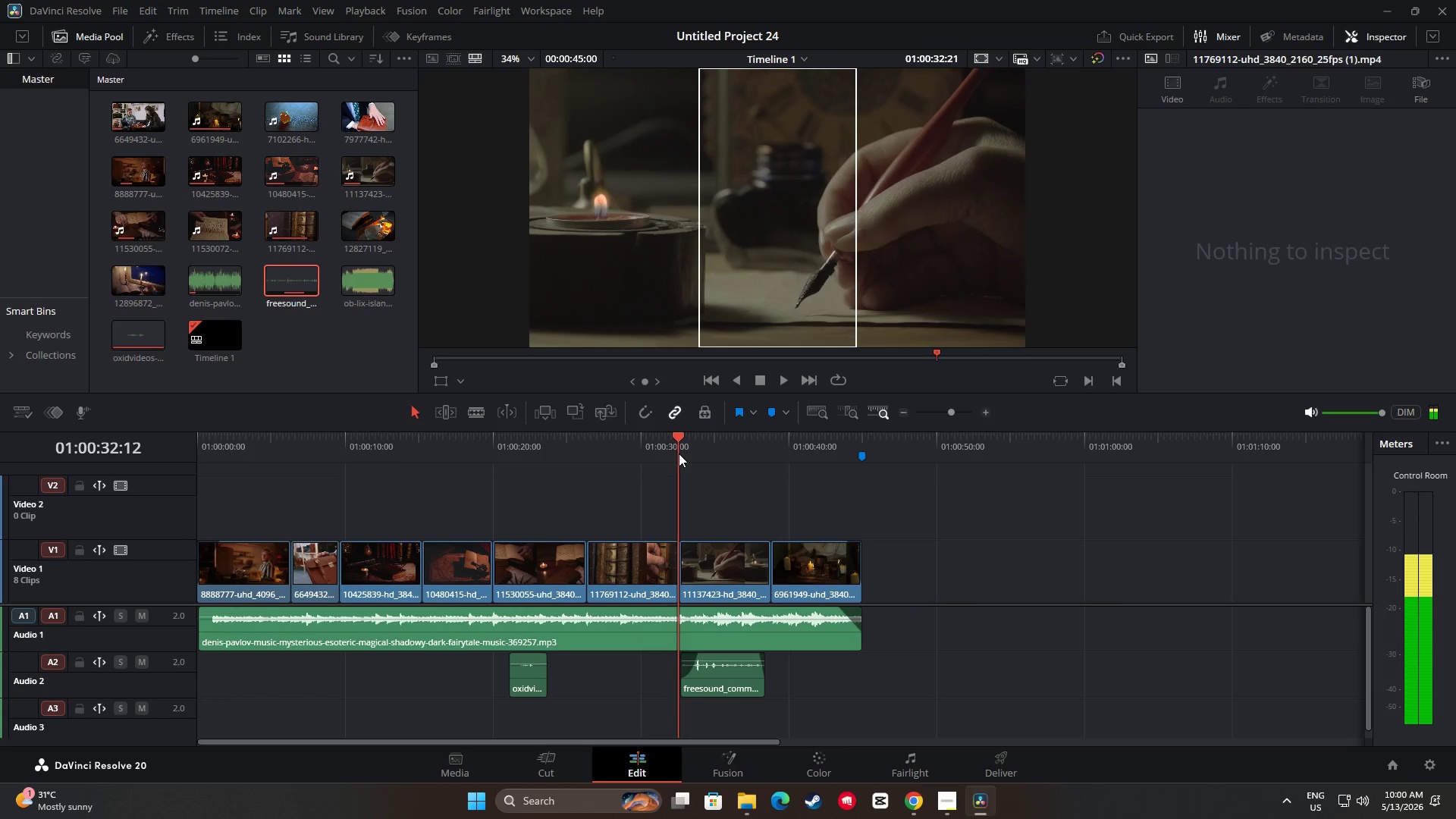 
key(Space)
 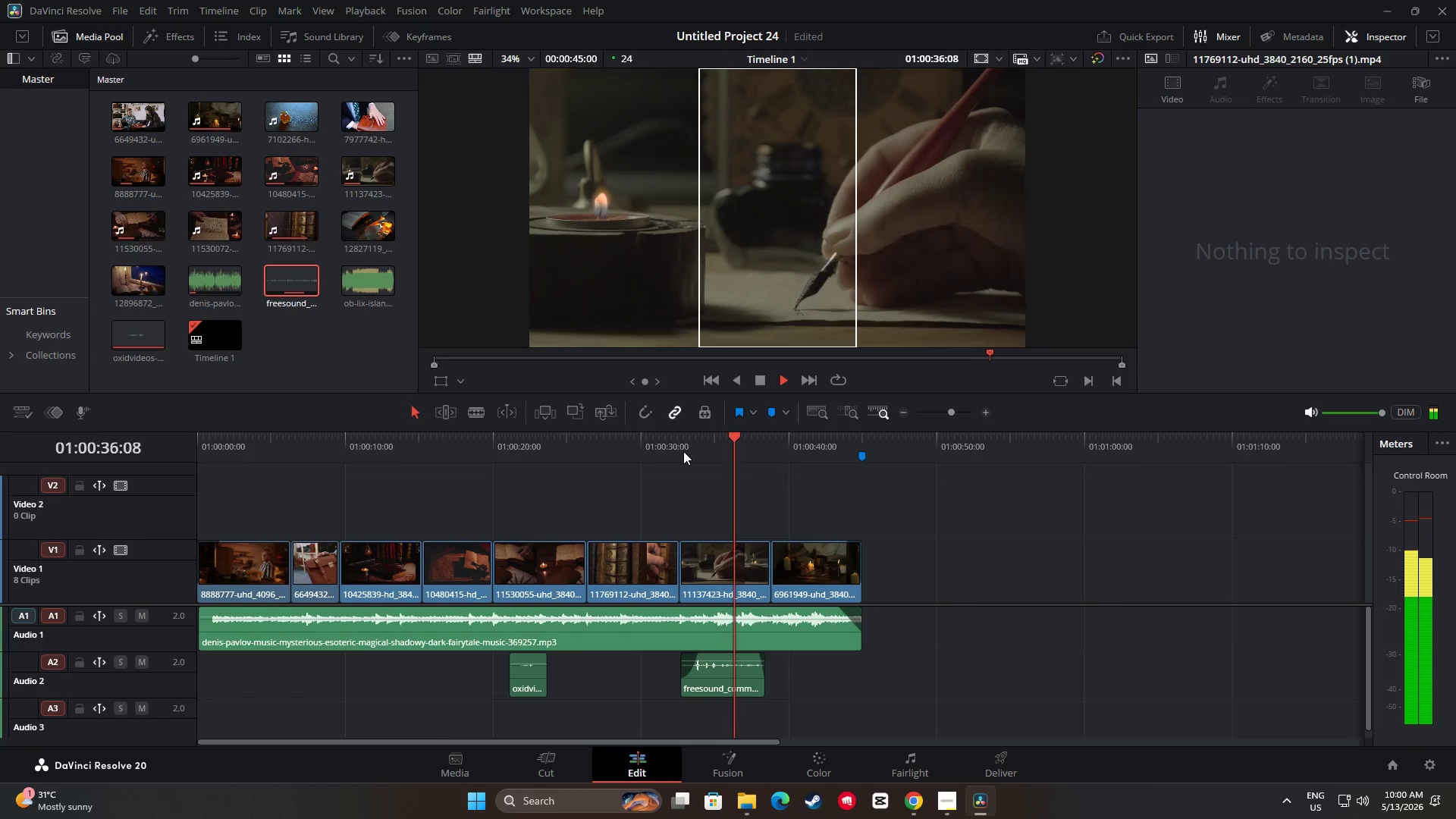 
wait(9.44)
 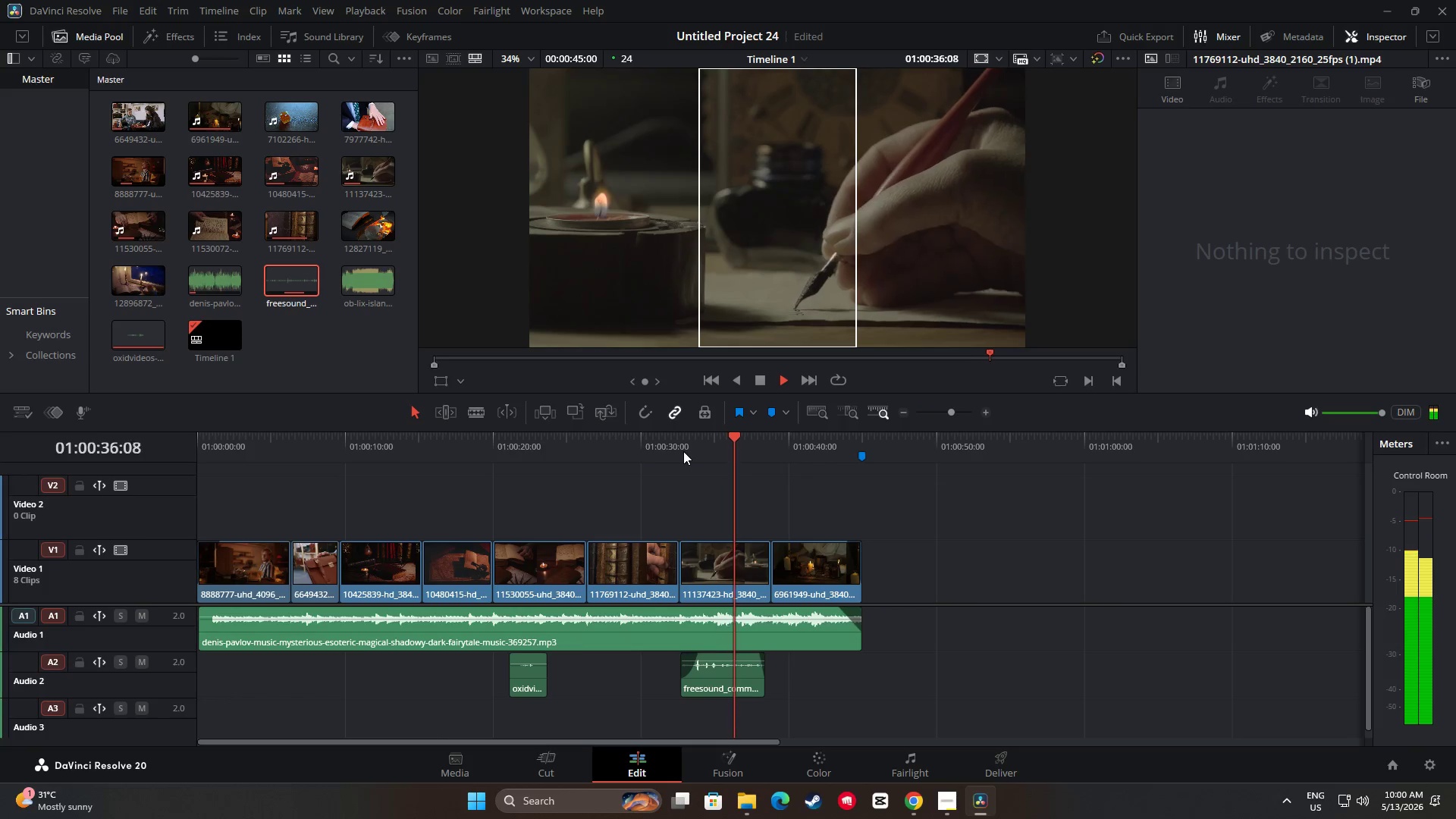 
key(Space)
 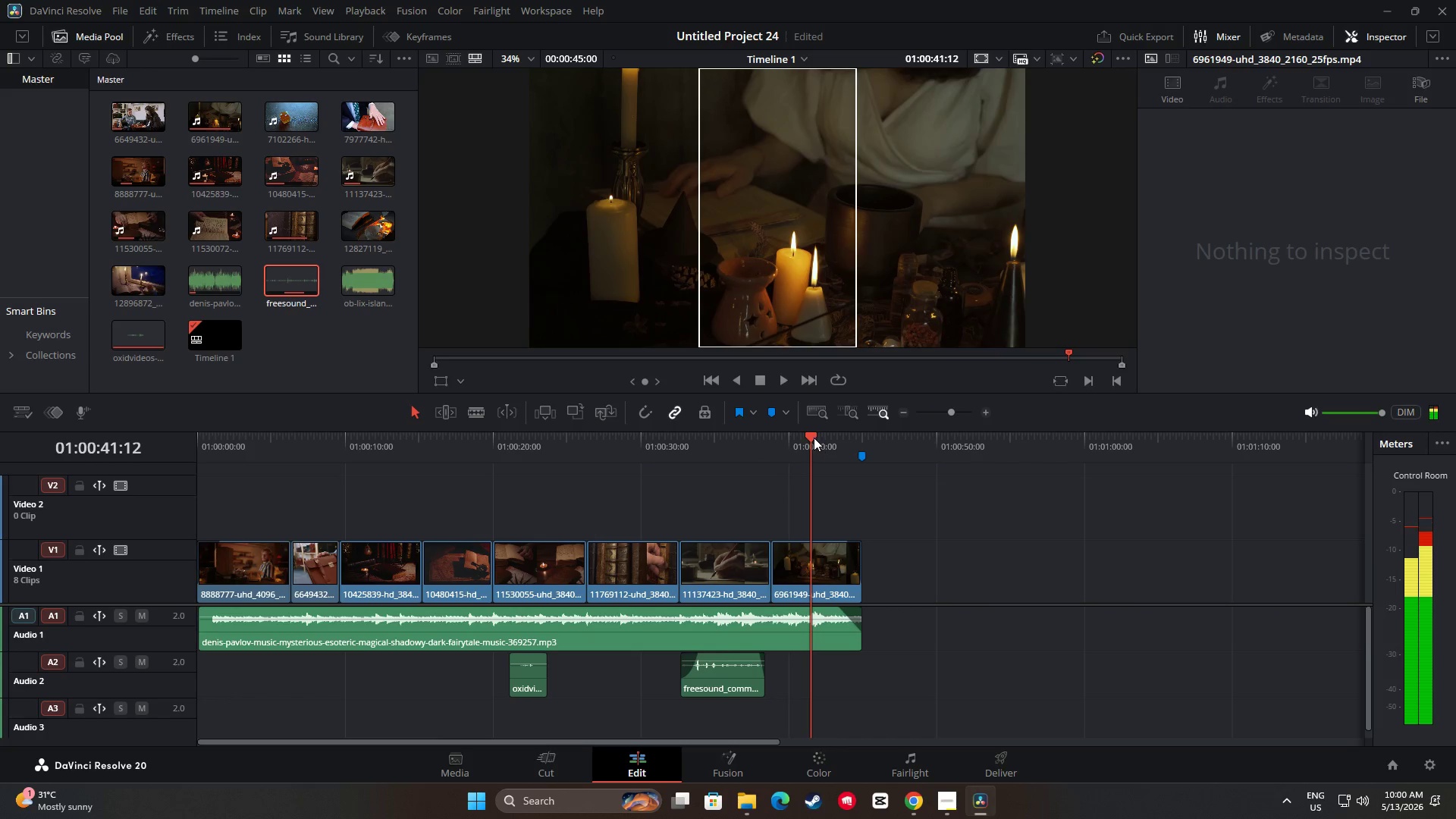 
left_click_drag(start_coordinate=[813, 437], to_coordinate=[175, 490])
 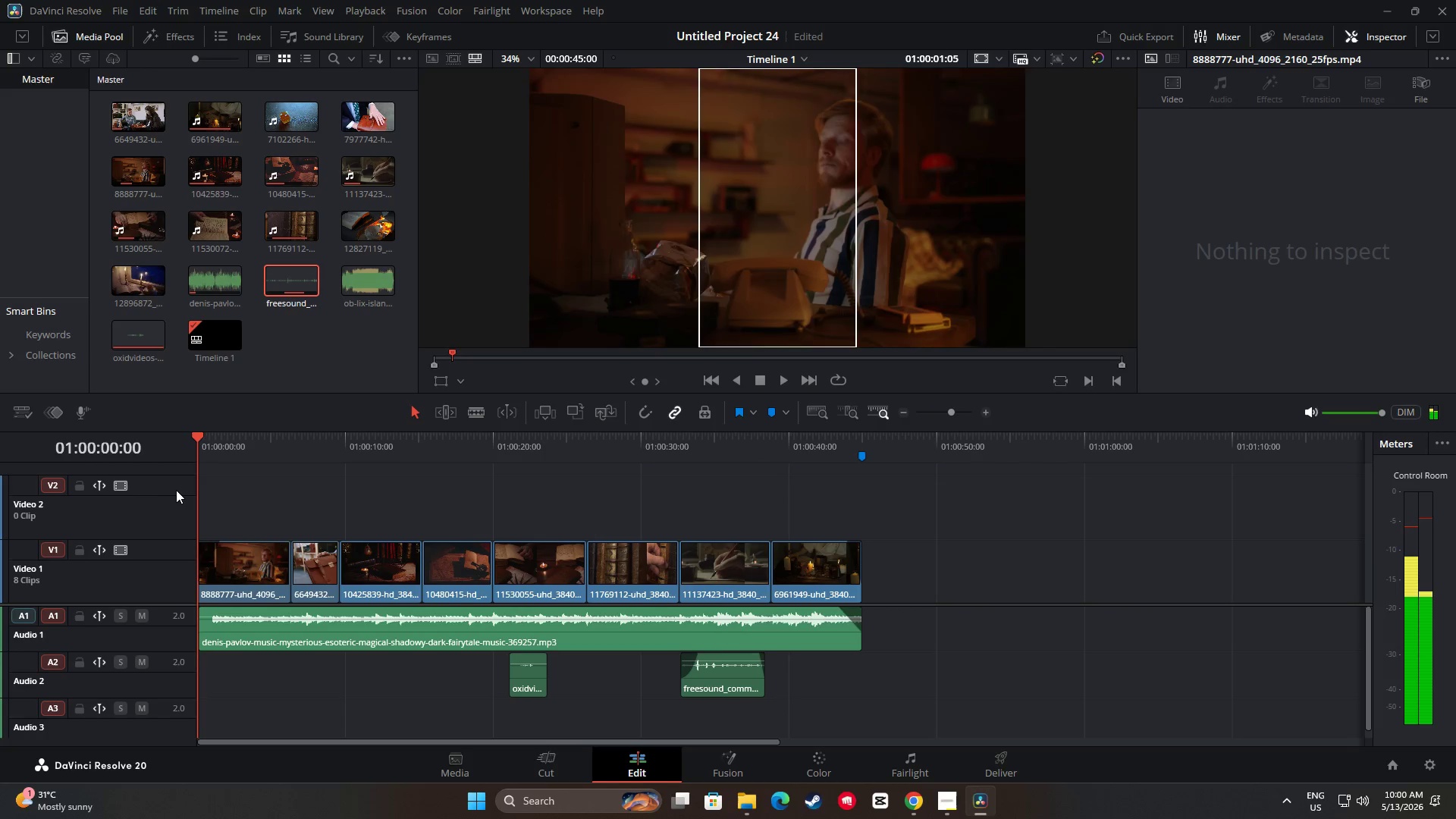 
key(Space)
 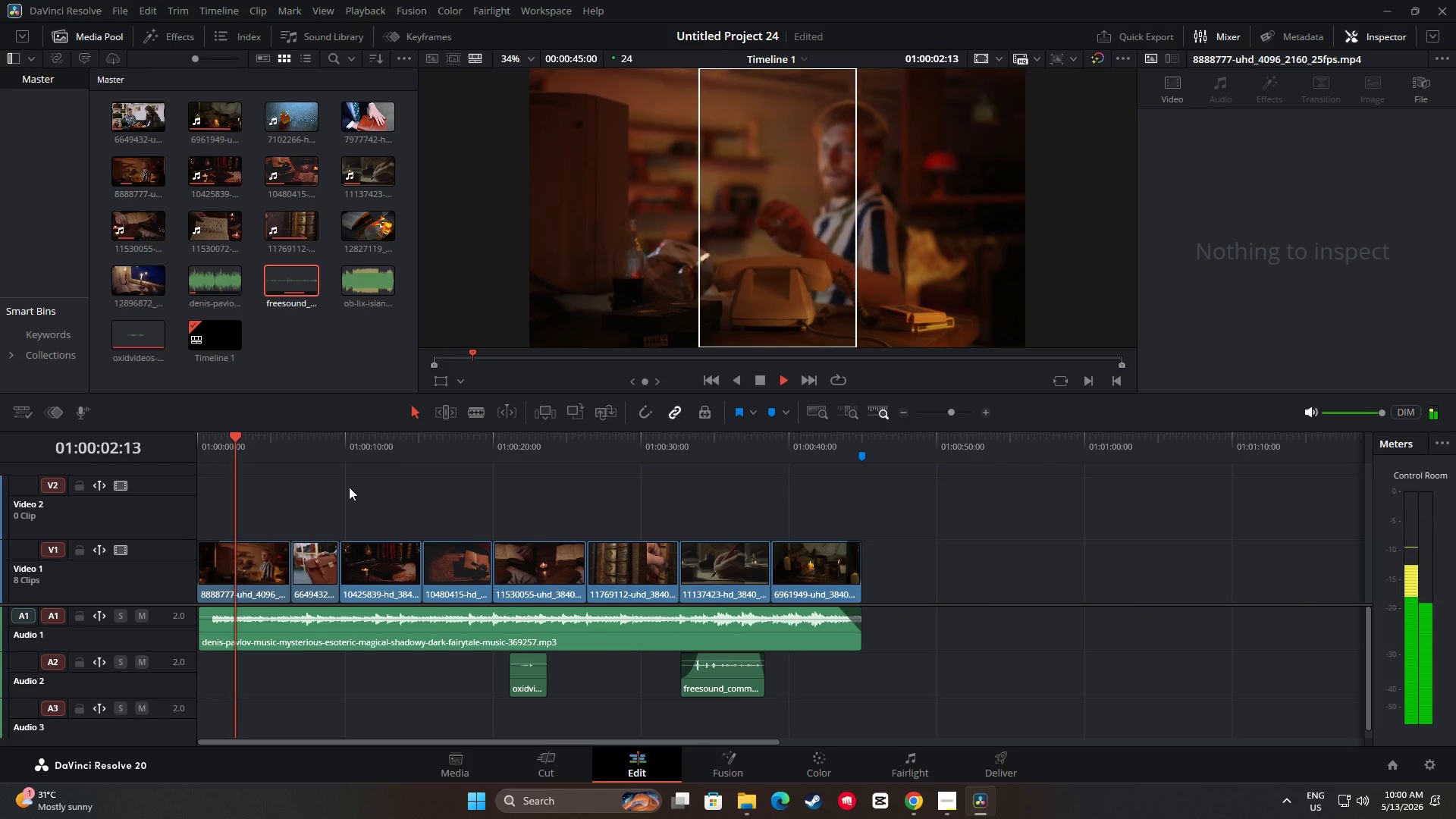 
key(Space)
 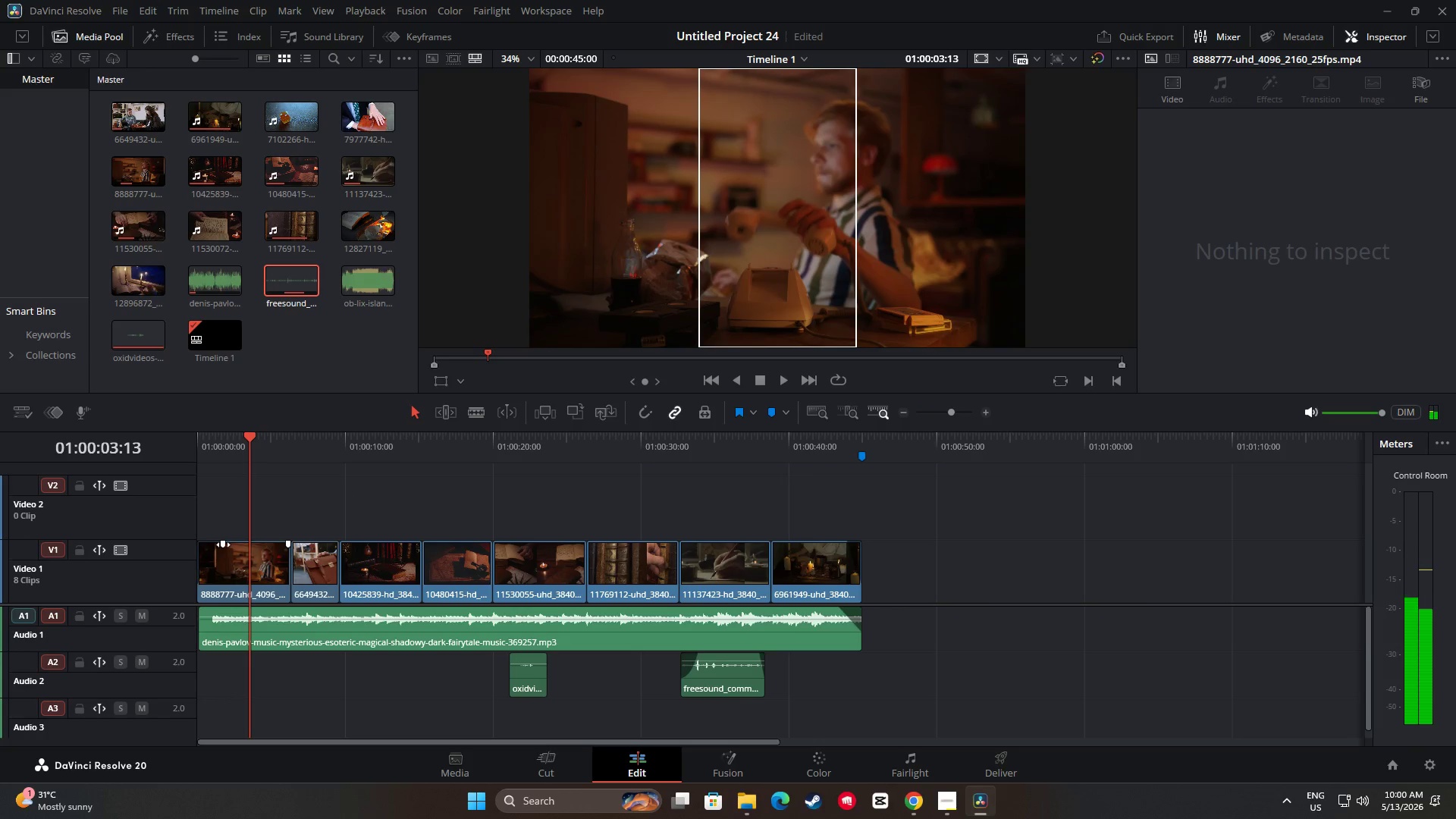 
left_click_drag(start_coordinate=[223, 544], to_coordinate=[140, 543])
 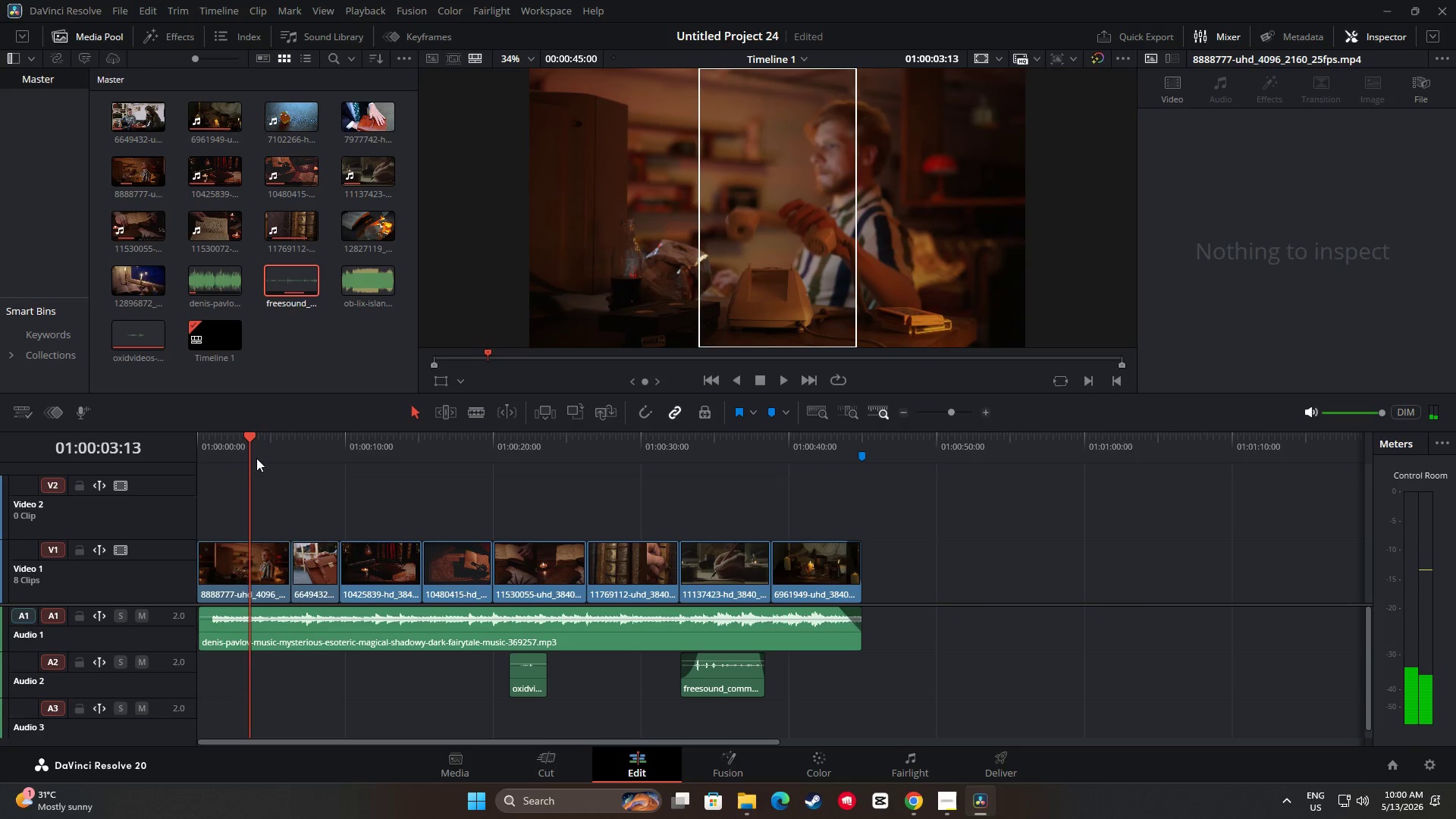 
left_click_drag(start_coordinate=[246, 441], to_coordinate=[173, 445])
 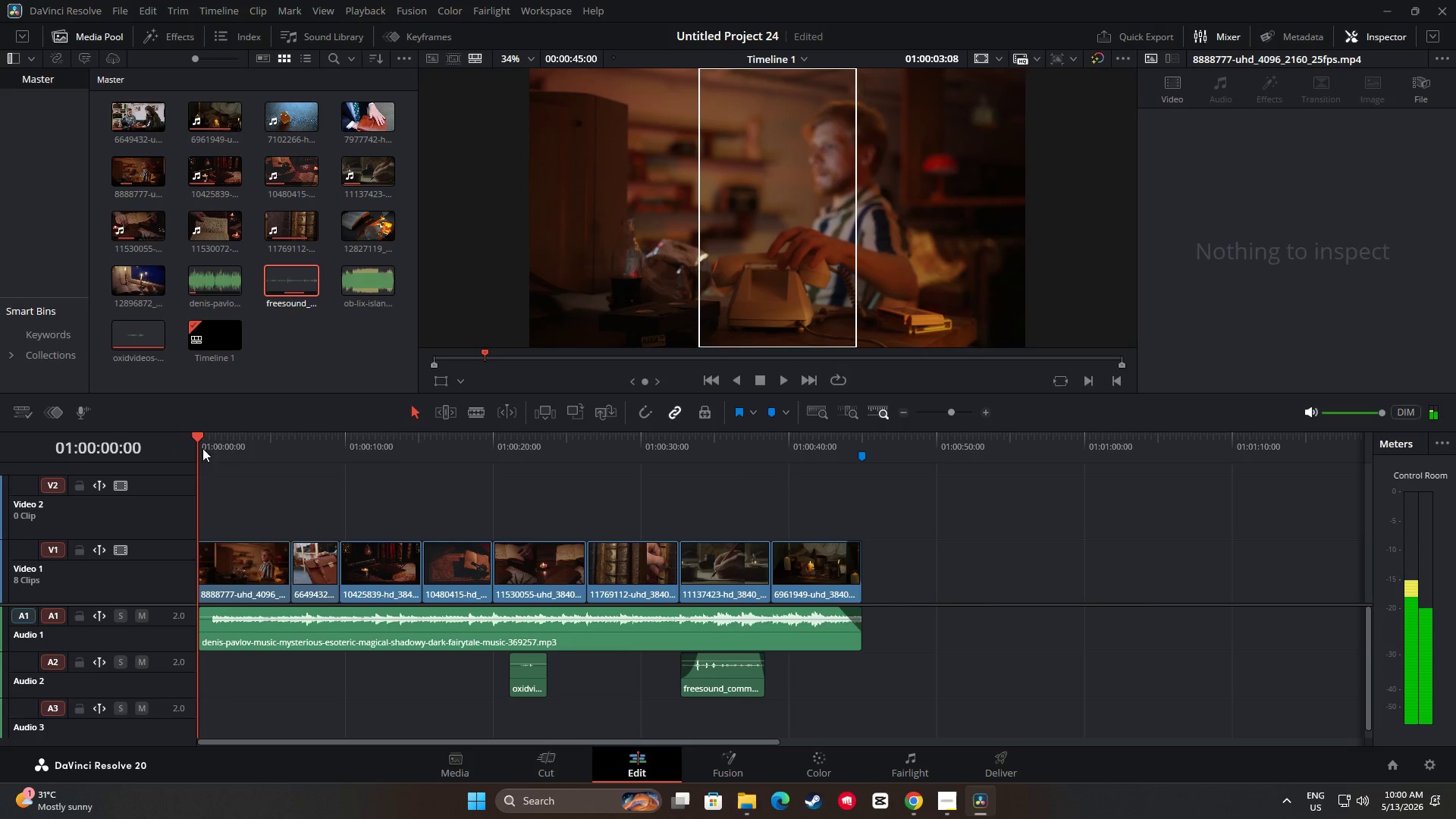 
key(Space)
 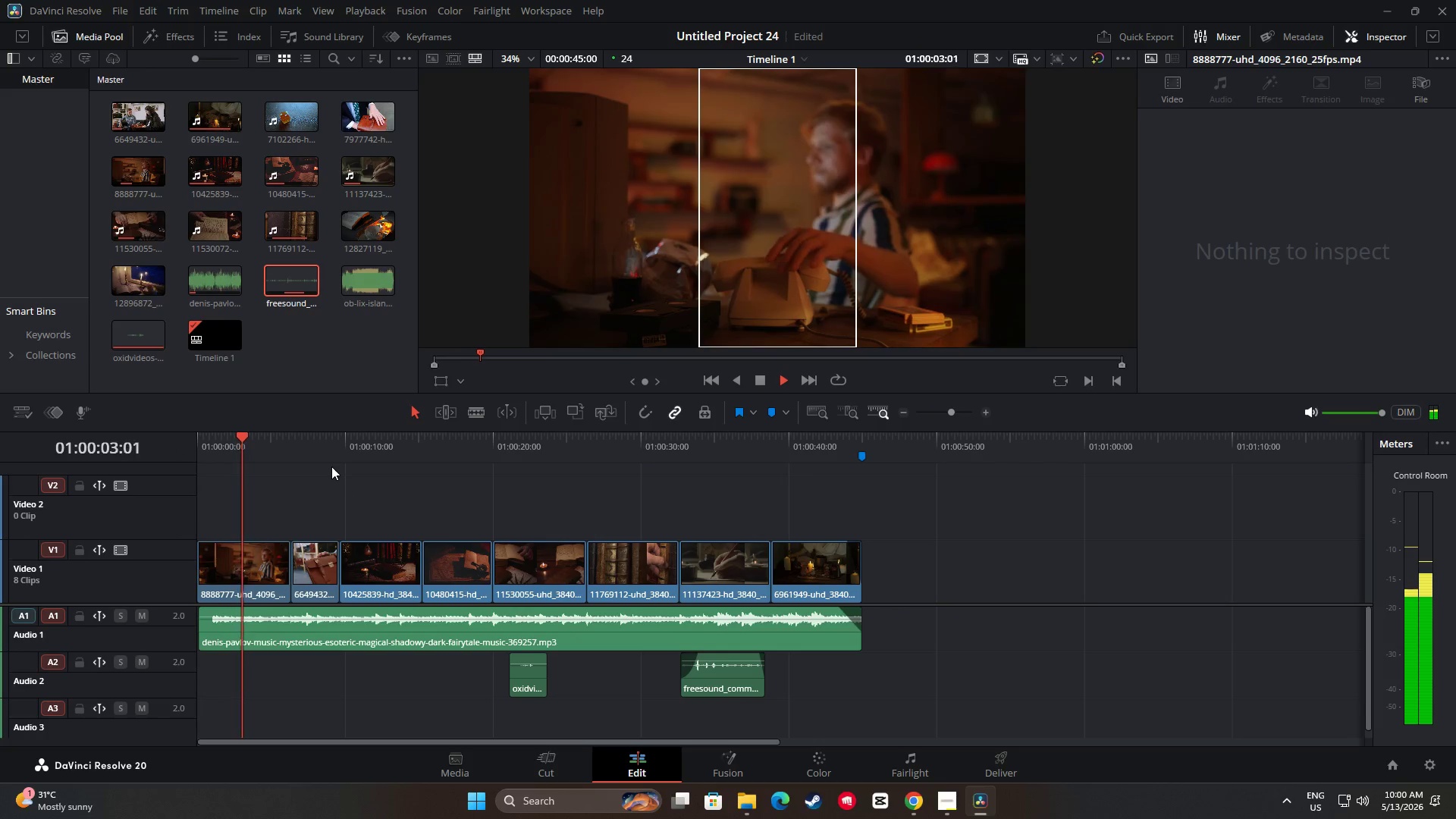 
key(Space)
 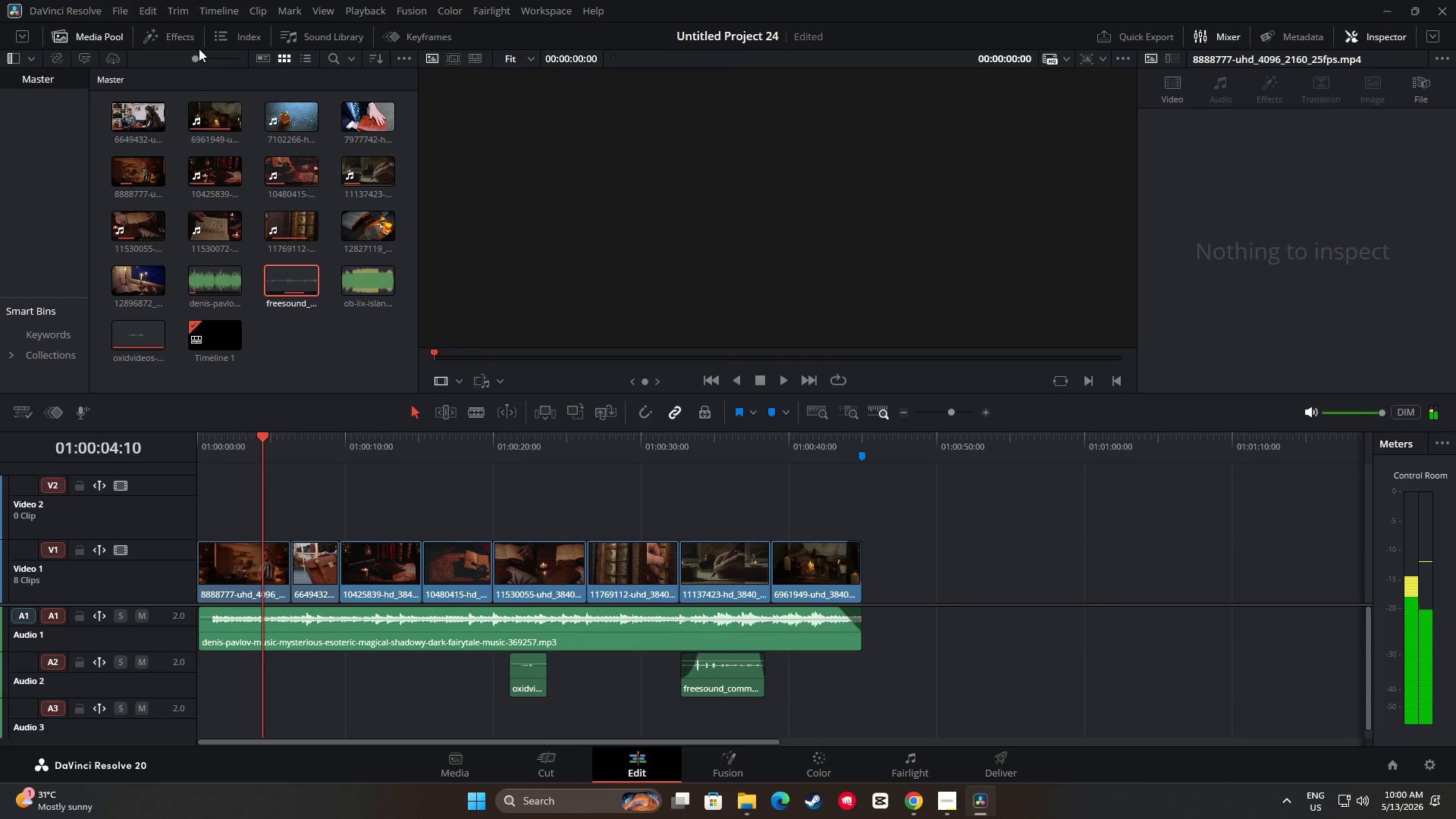 
left_click([180, 42])
 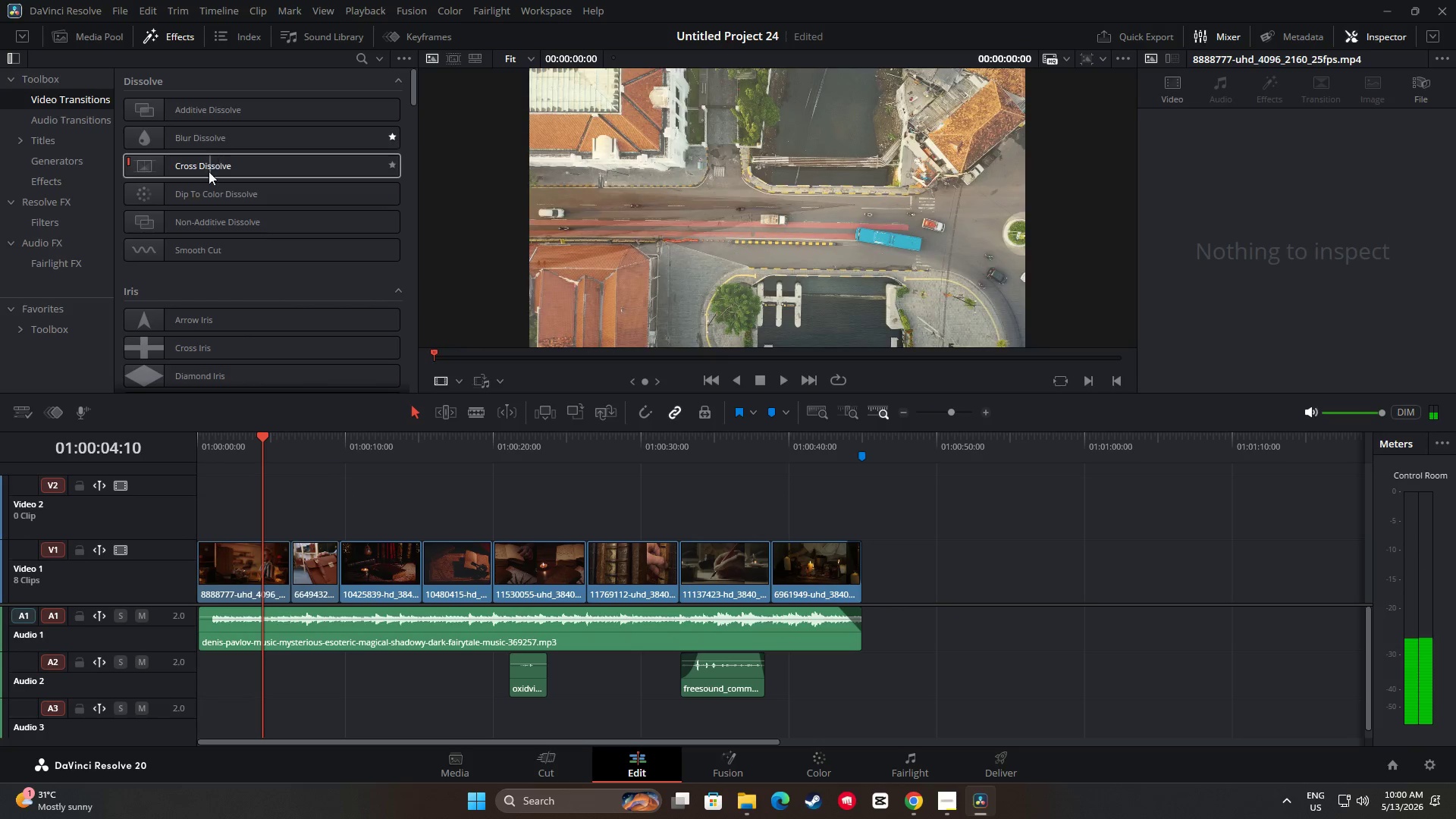 
left_click_drag(start_coordinate=[193, 196], to_coordinate=[210, 569])
 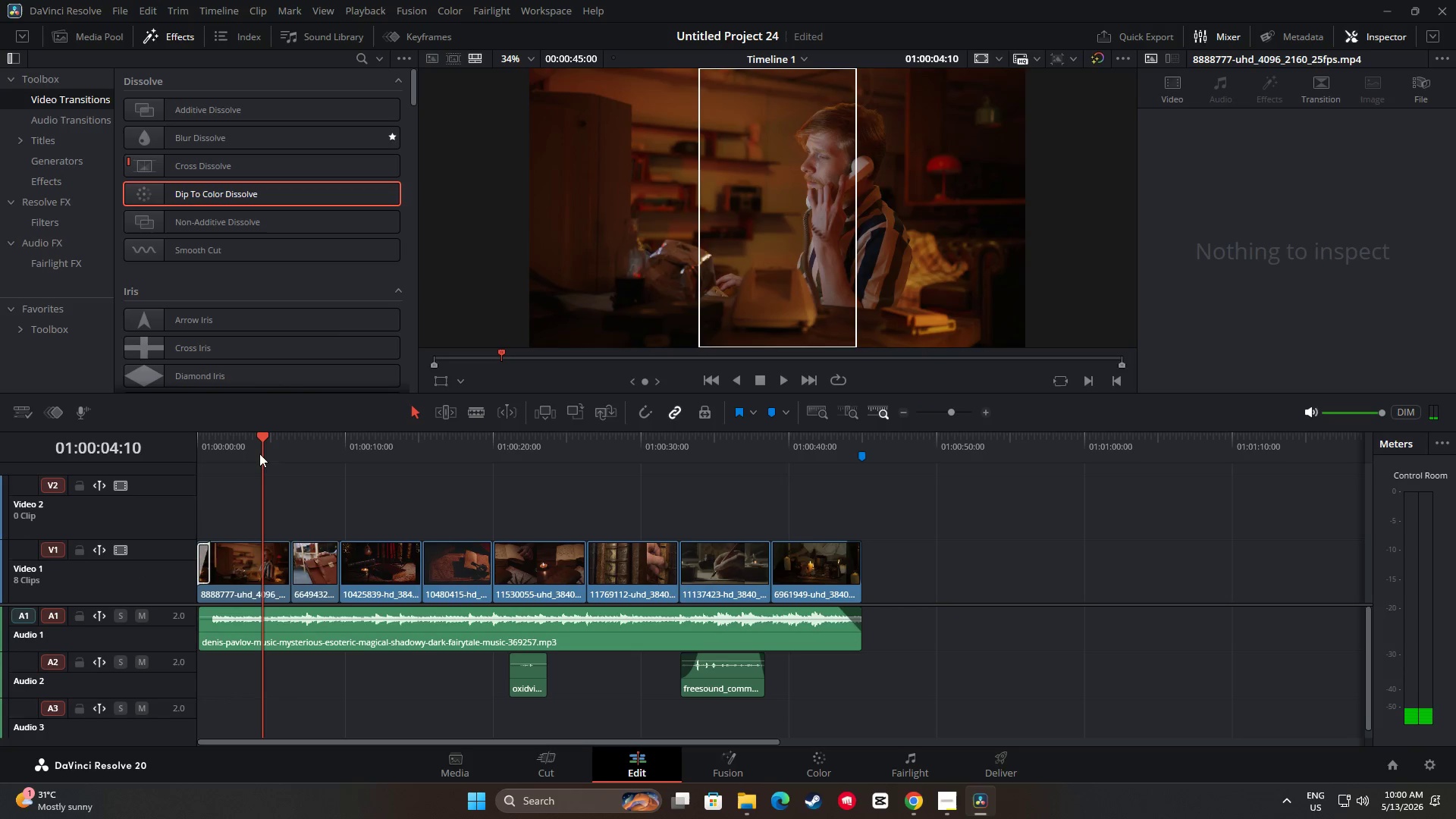 
left_click_drag(start_coordinate=[266, 447], to_coordinate=[157, 447])
 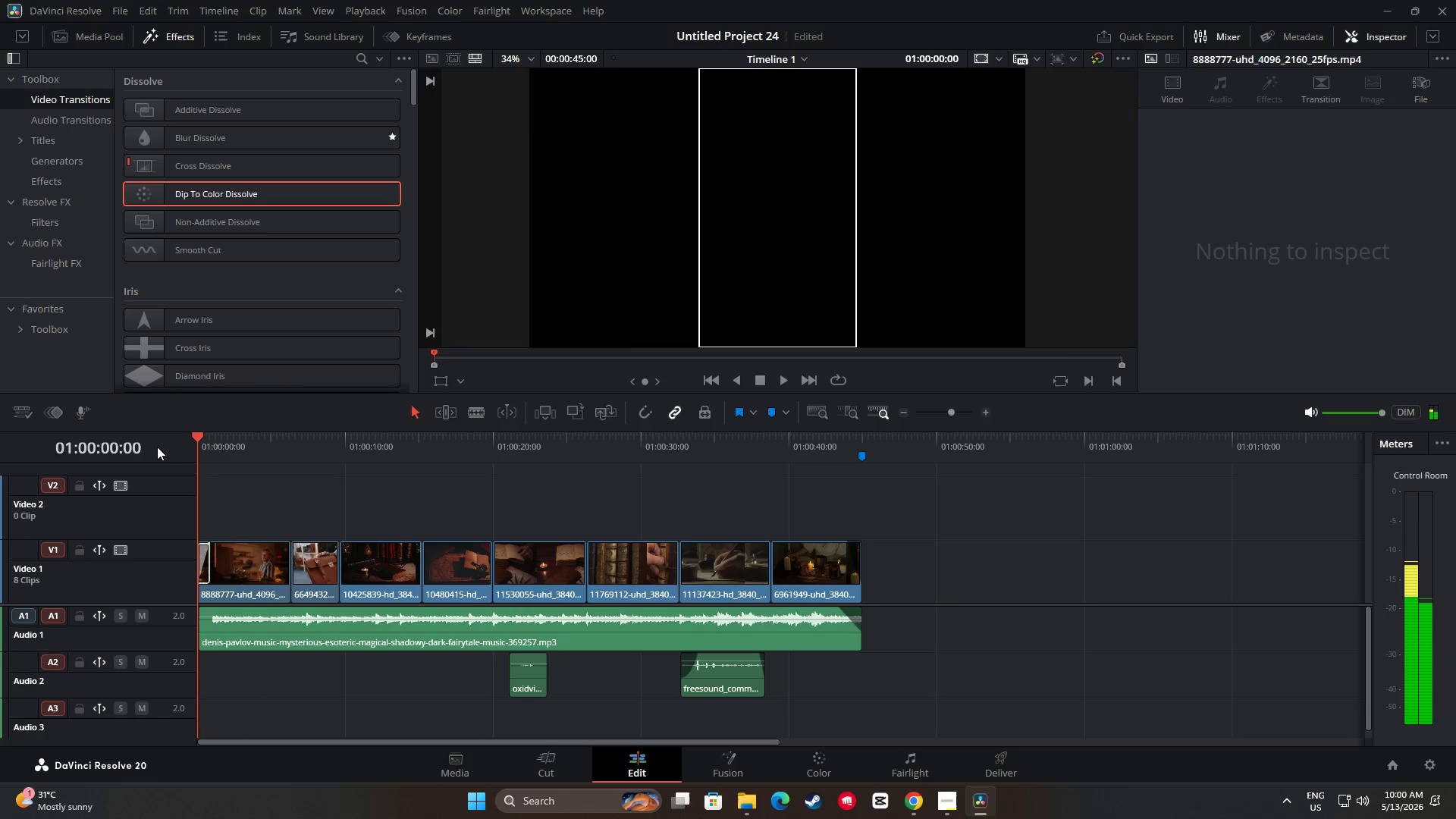 
key(Space)
 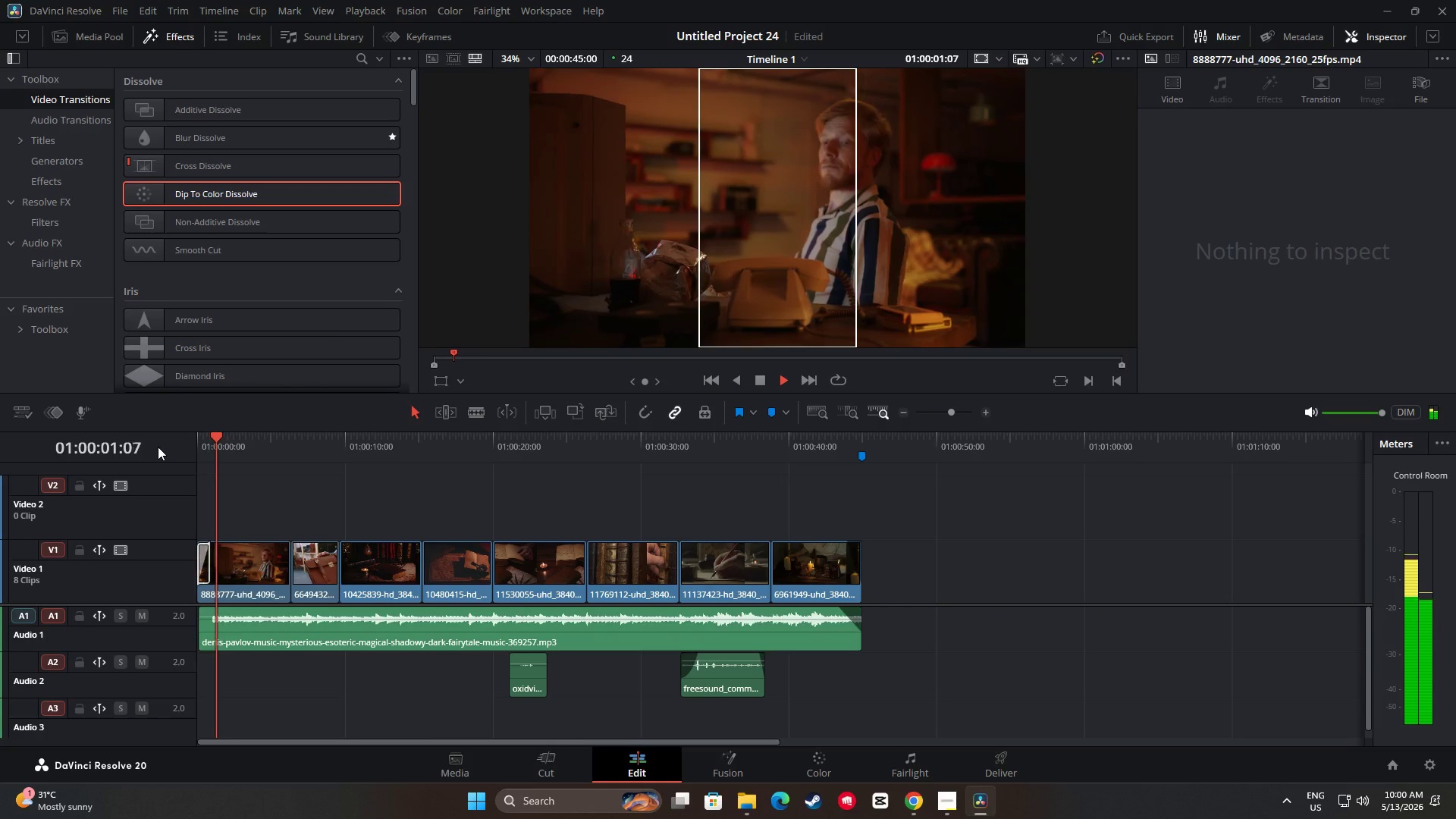 
key(Space)
 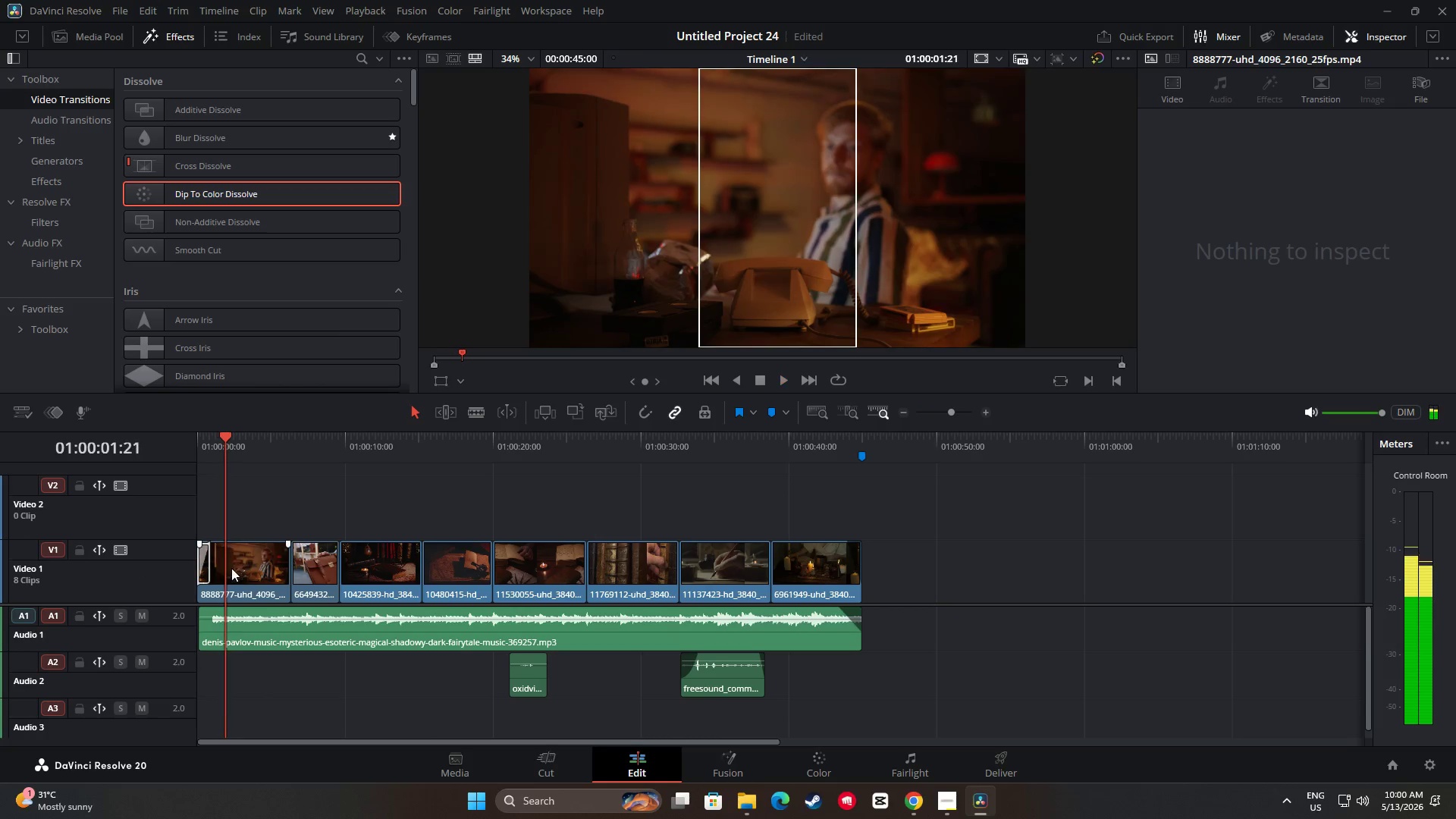 
mouse_move([215, 548])
 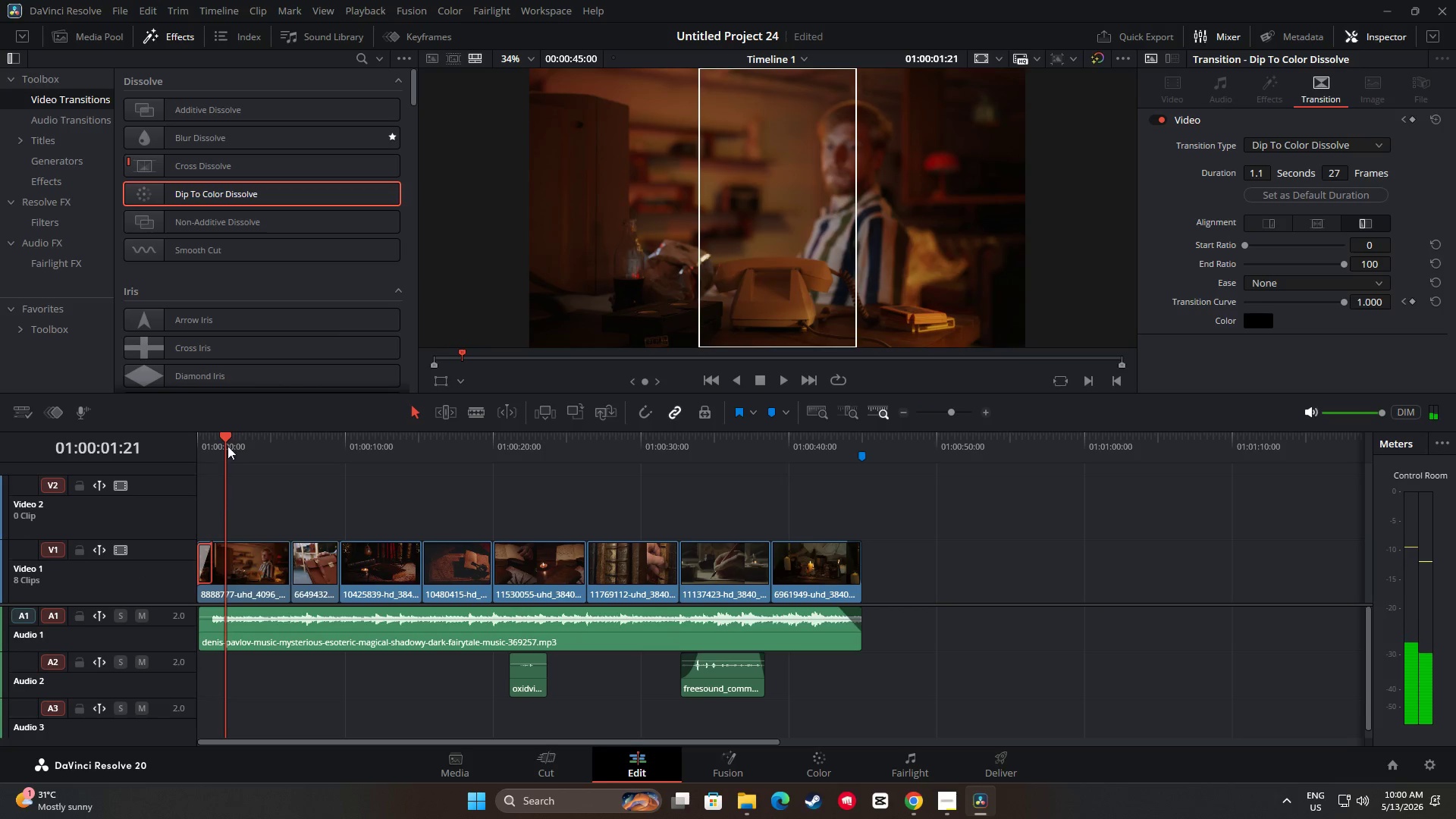 
left_click_drag(start_coordinate=[225, 436], to_coordinate=[181, 445])
 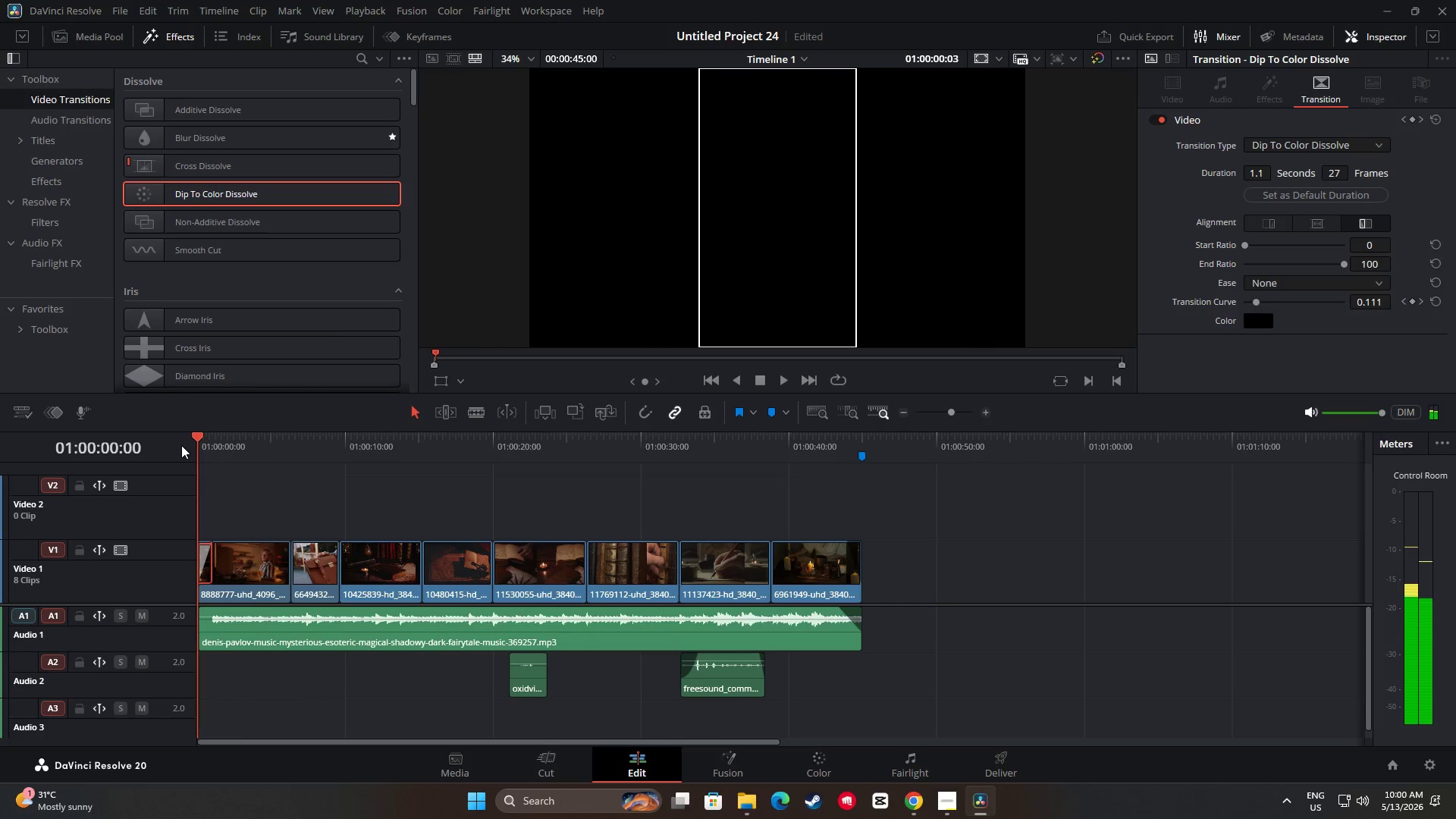 
key(Space)
 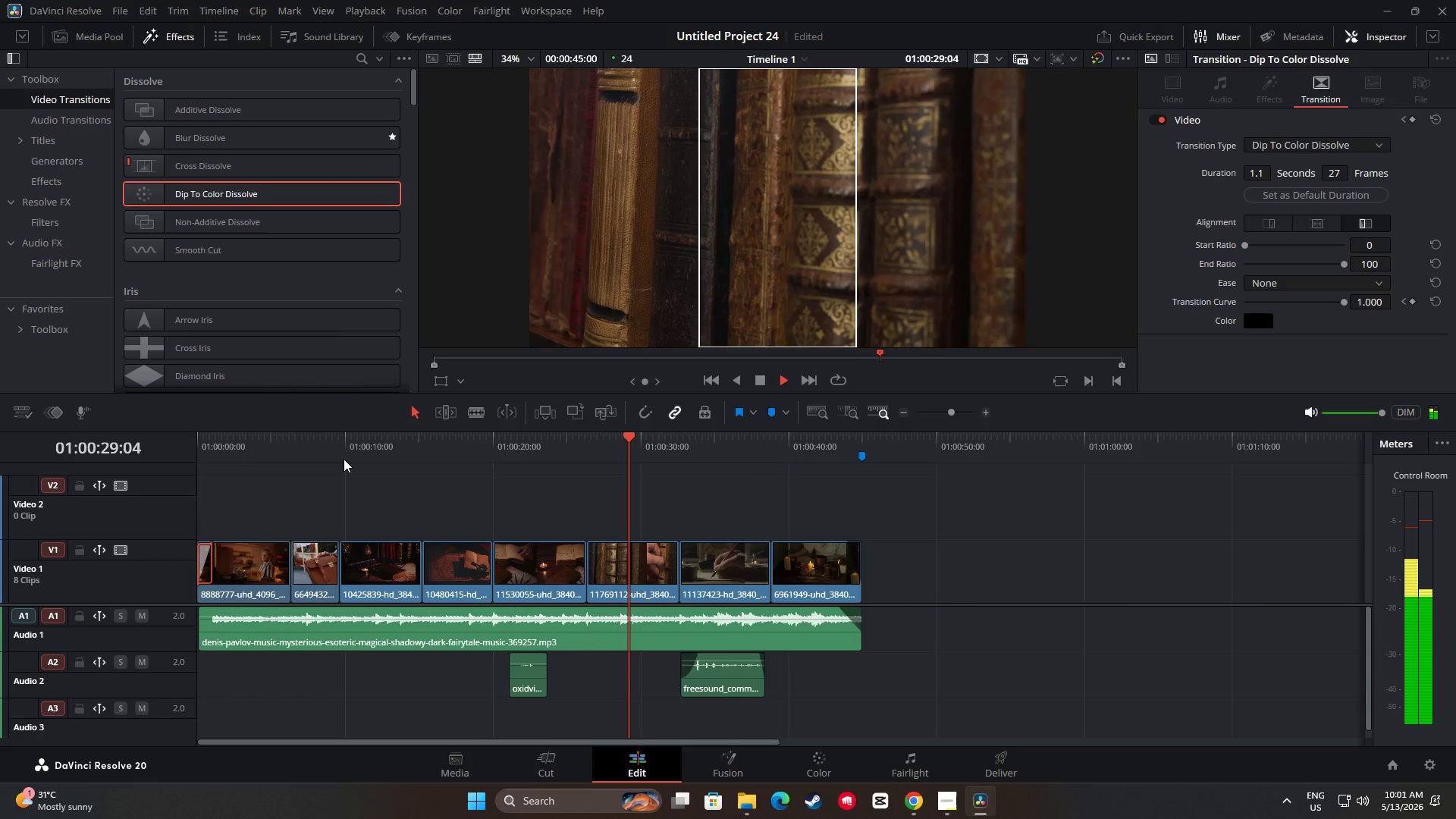 
wait(34.44)
 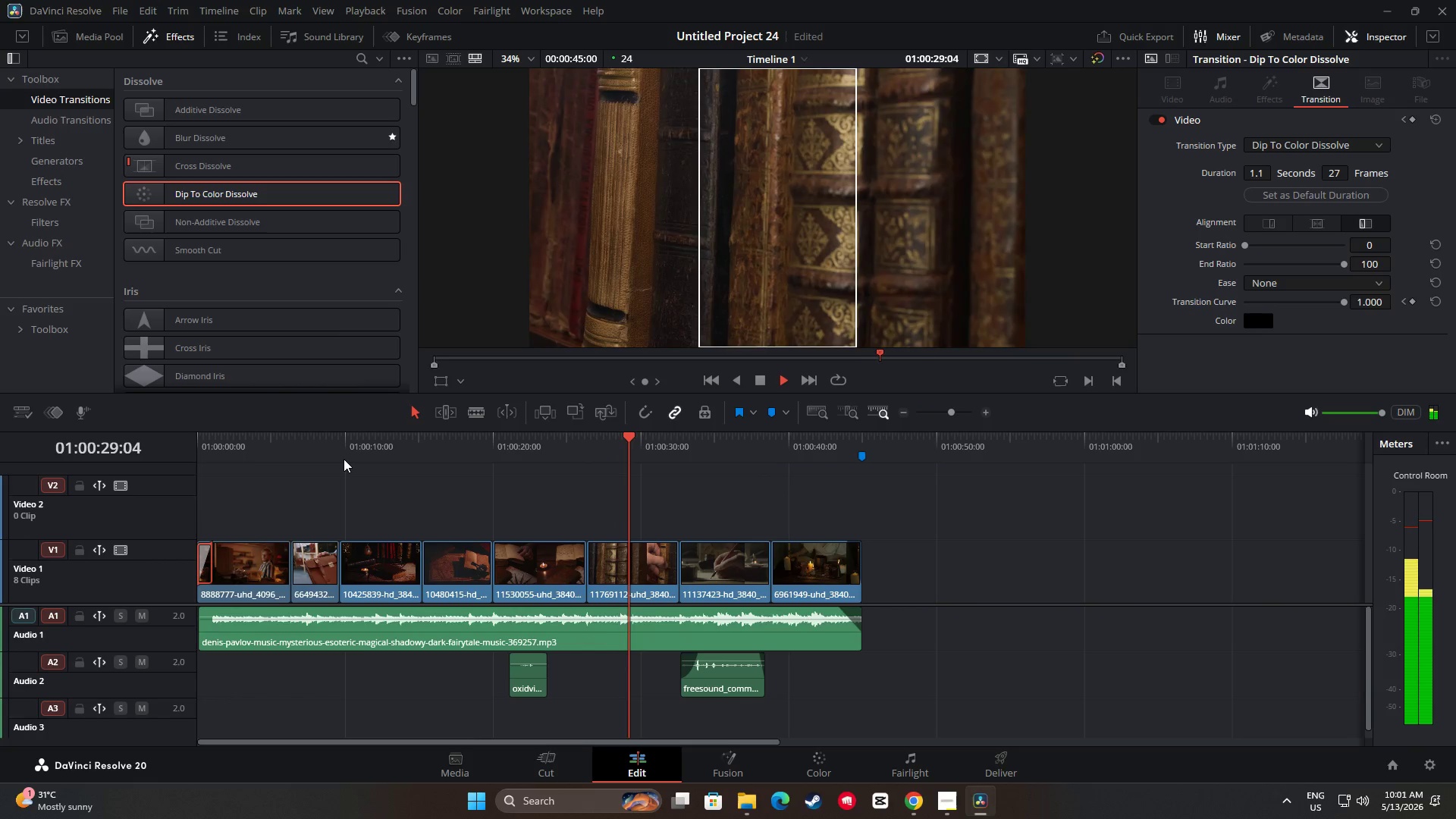 
key(Space)
 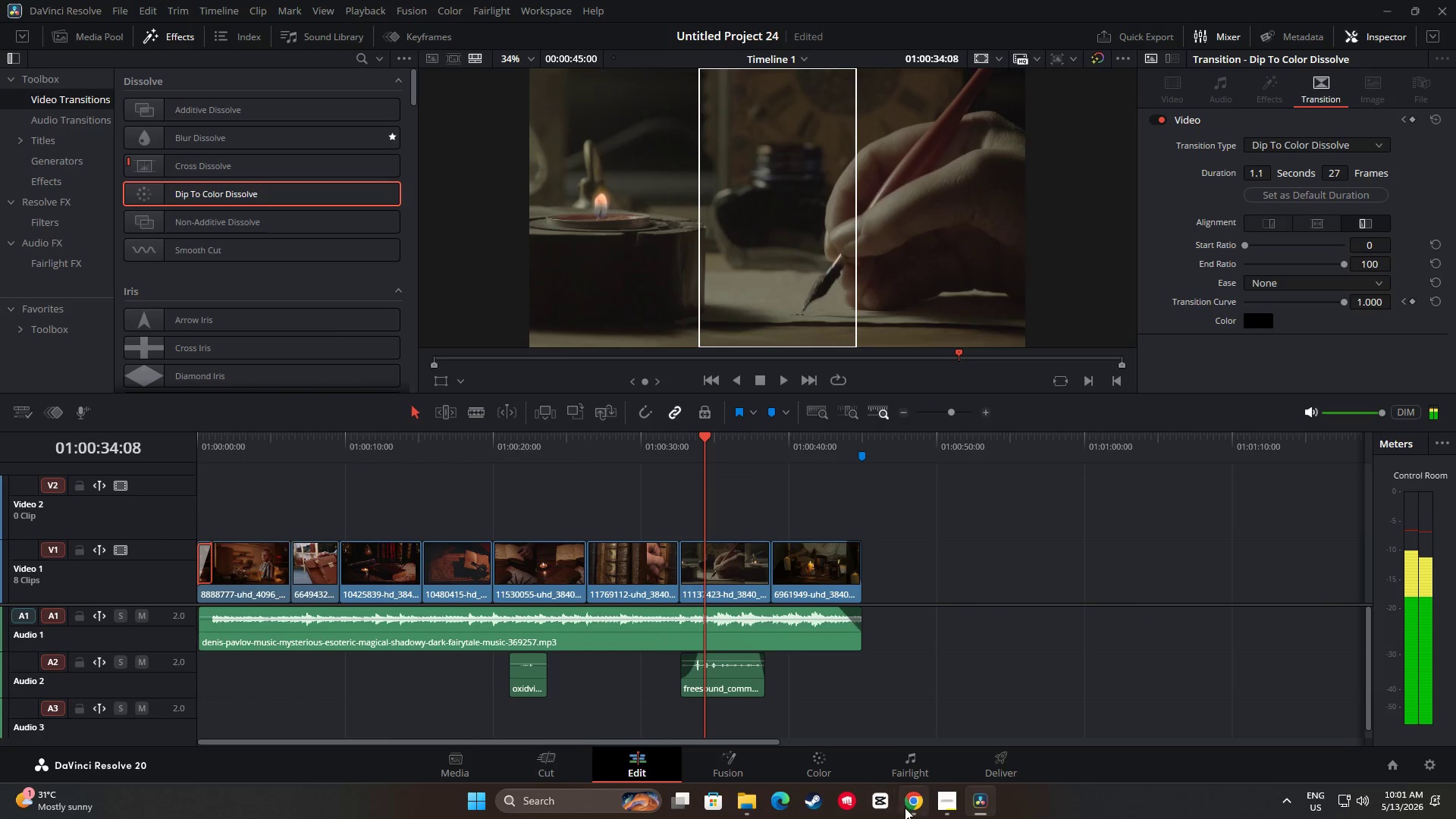 
left_click([919, 814])
 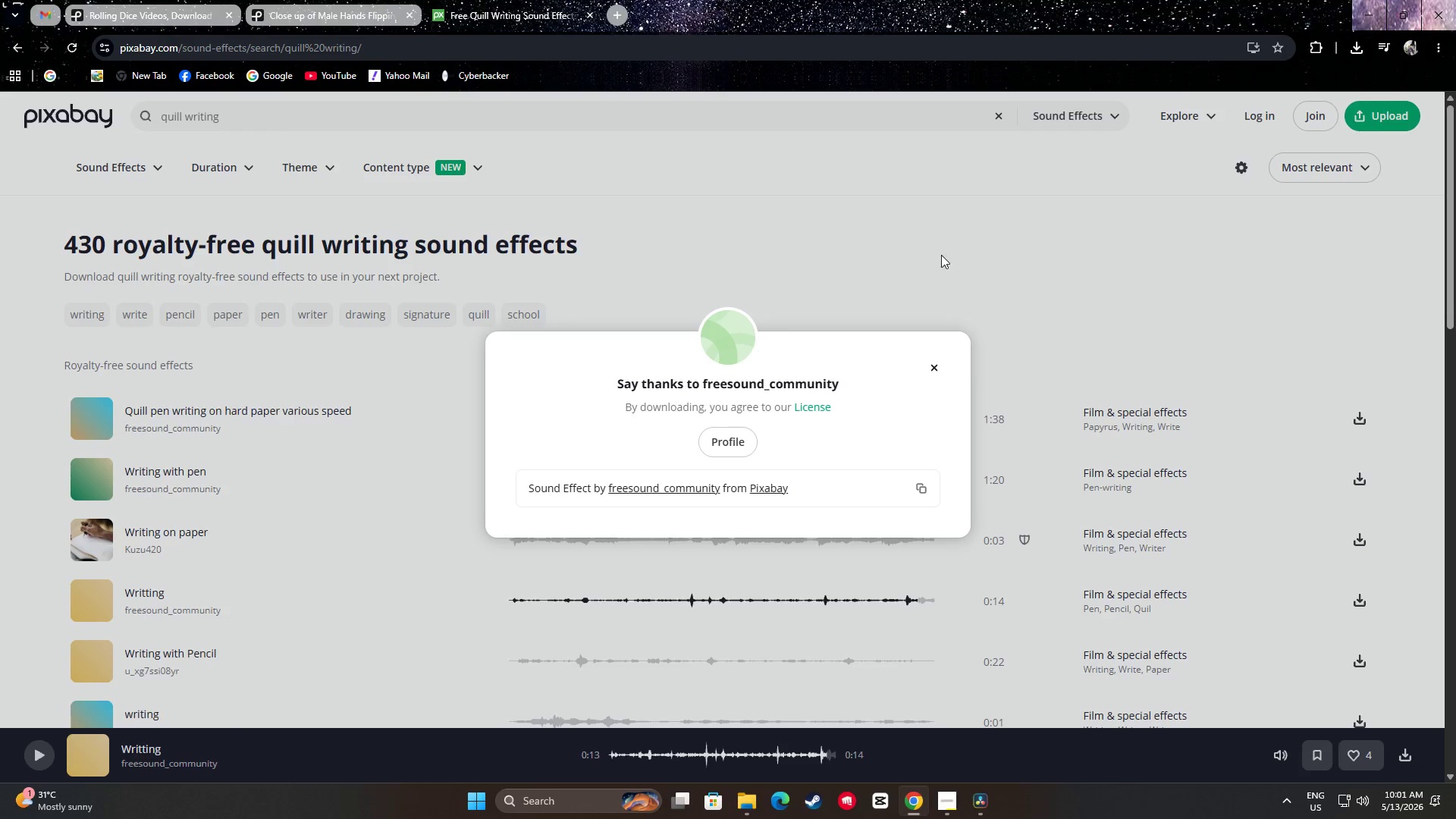 
left_click([939, 366])
 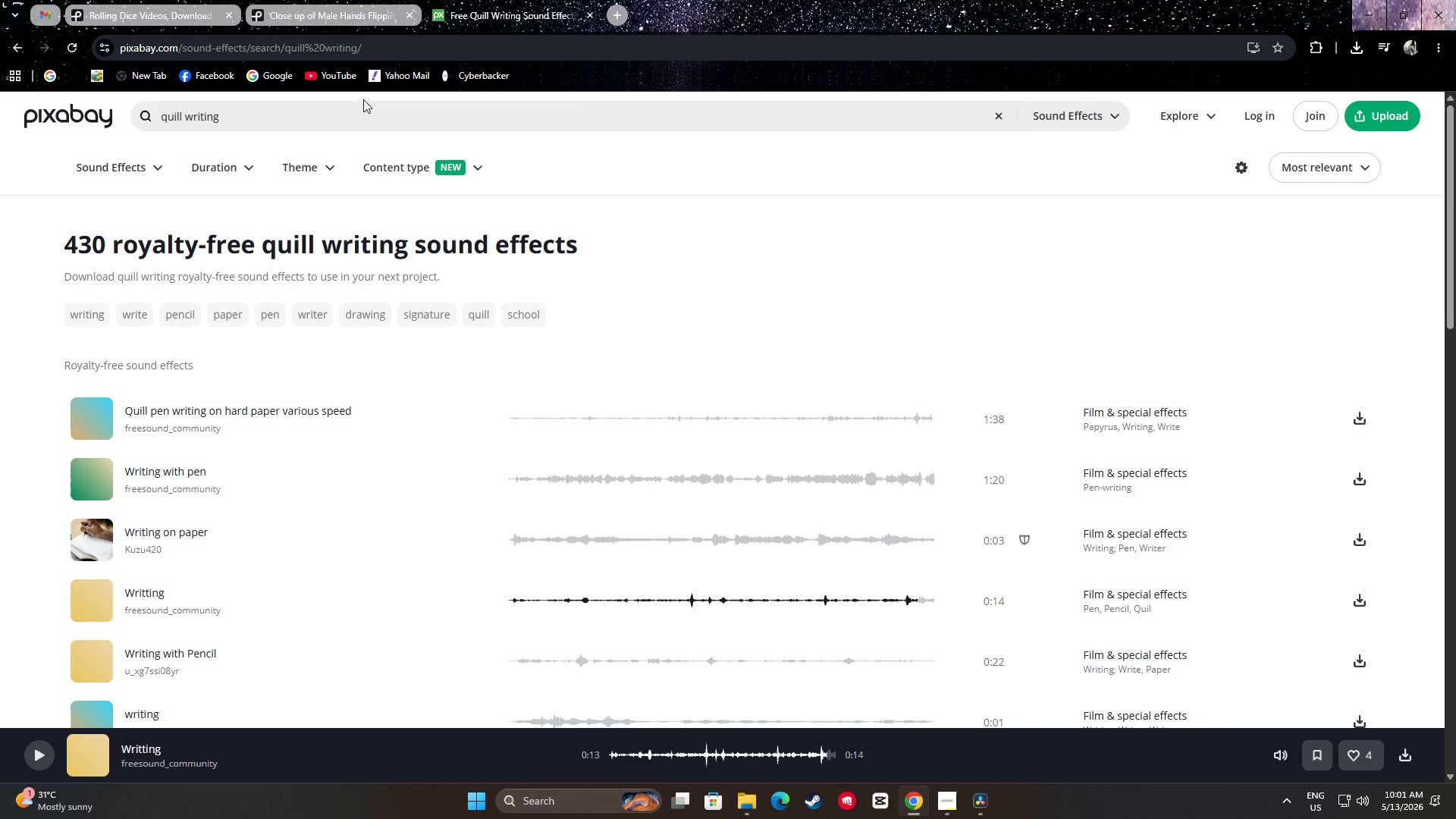 
left_click_drag(start_coordinate=[322, 111], to_coordinate=[29, 111])
 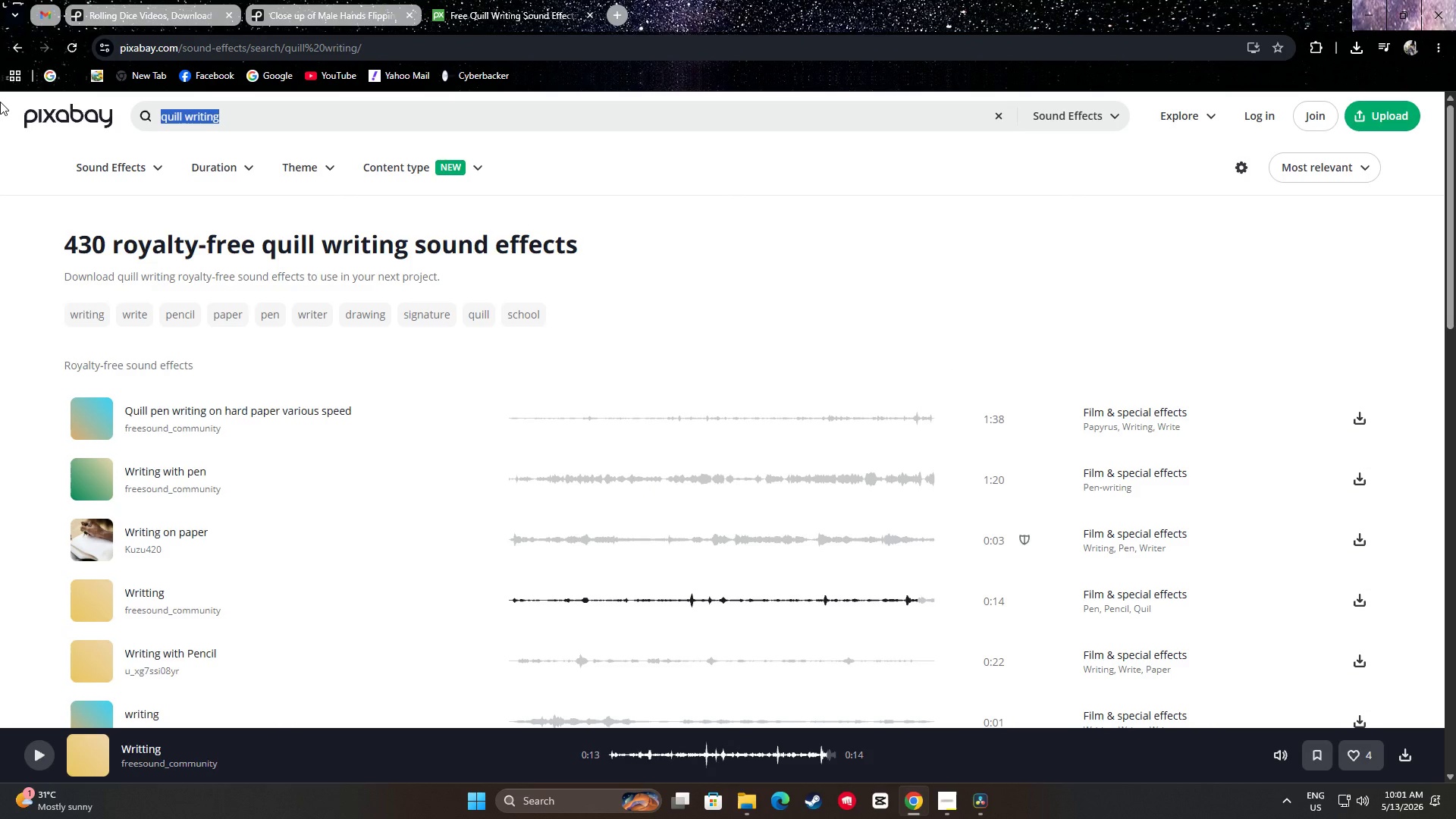 
type(page unfold)
 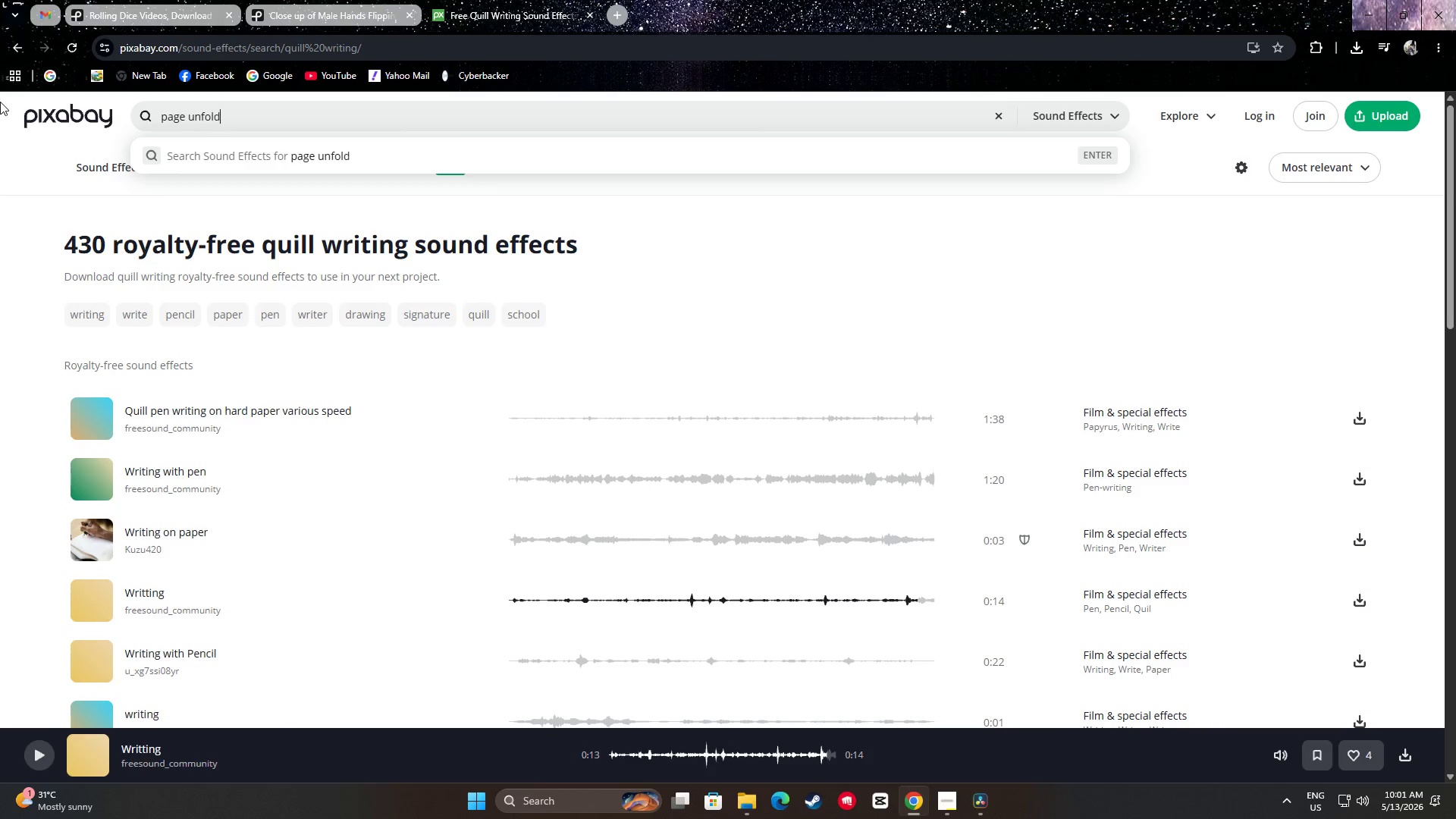 
key(Enter)
 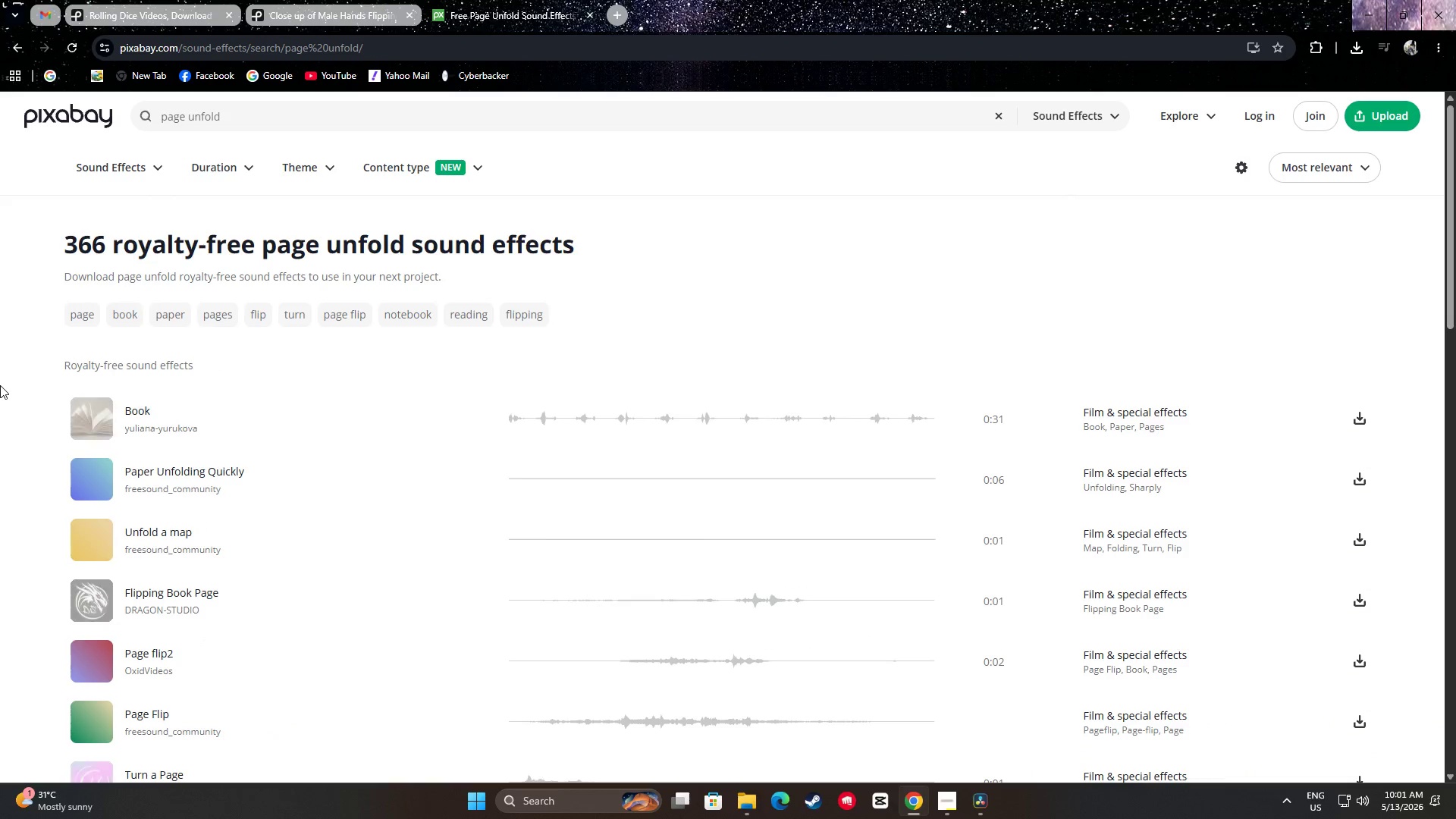 
left_click([84, 479])
 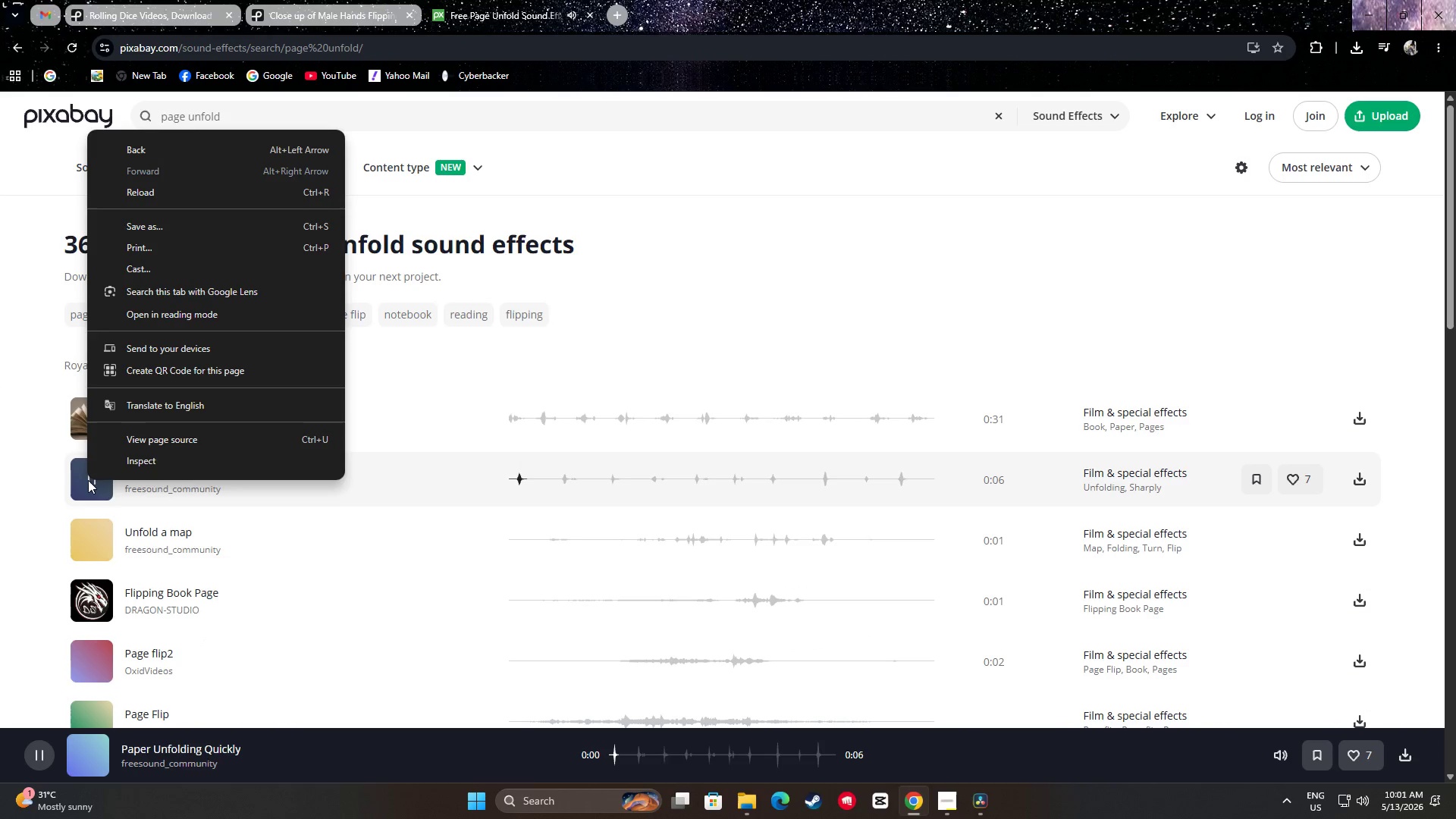 
left_click([27, 481])
 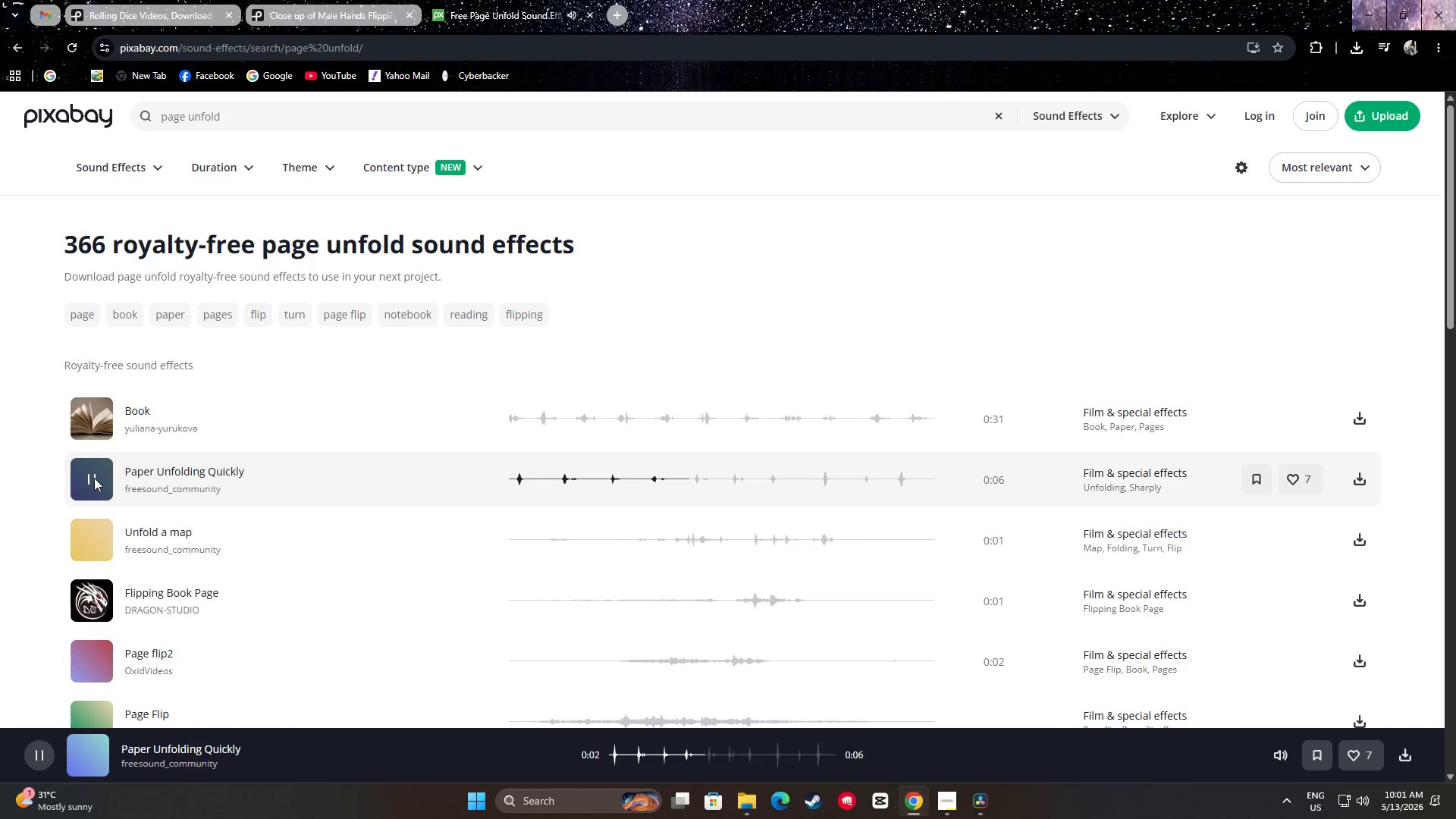 
double_click([92, 538])
 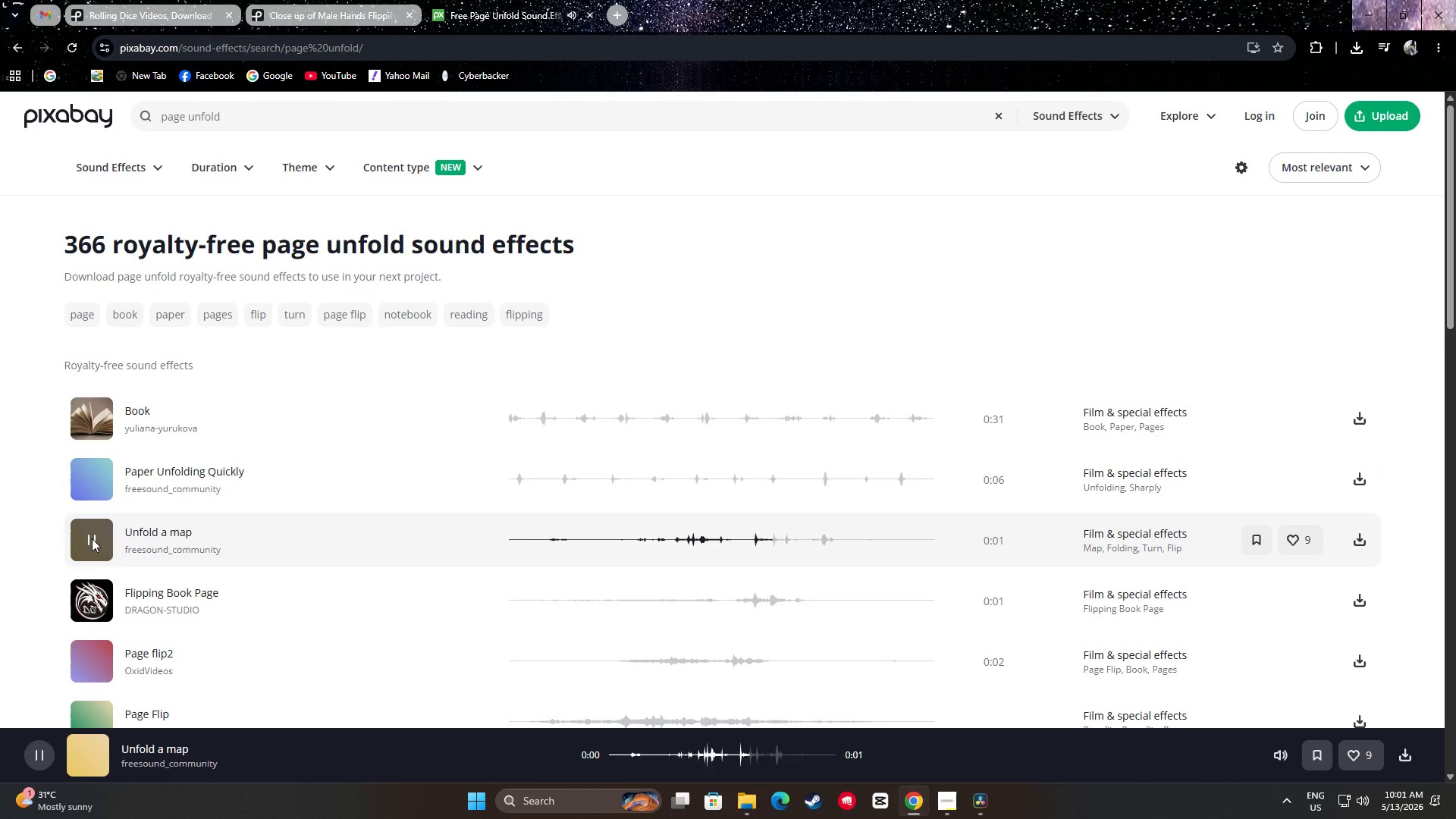 
left_click([92, 538])
 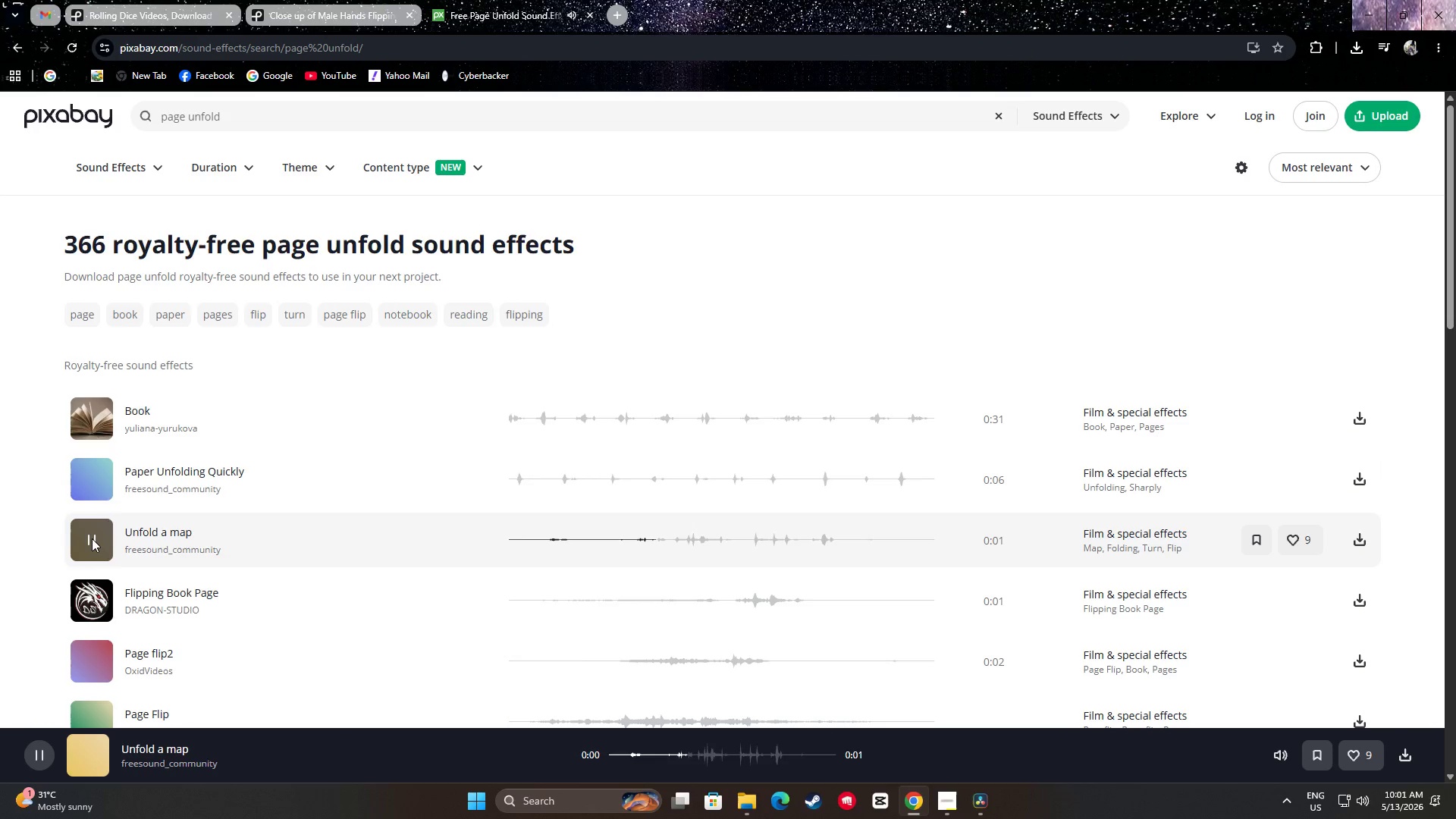 
key(Space)
 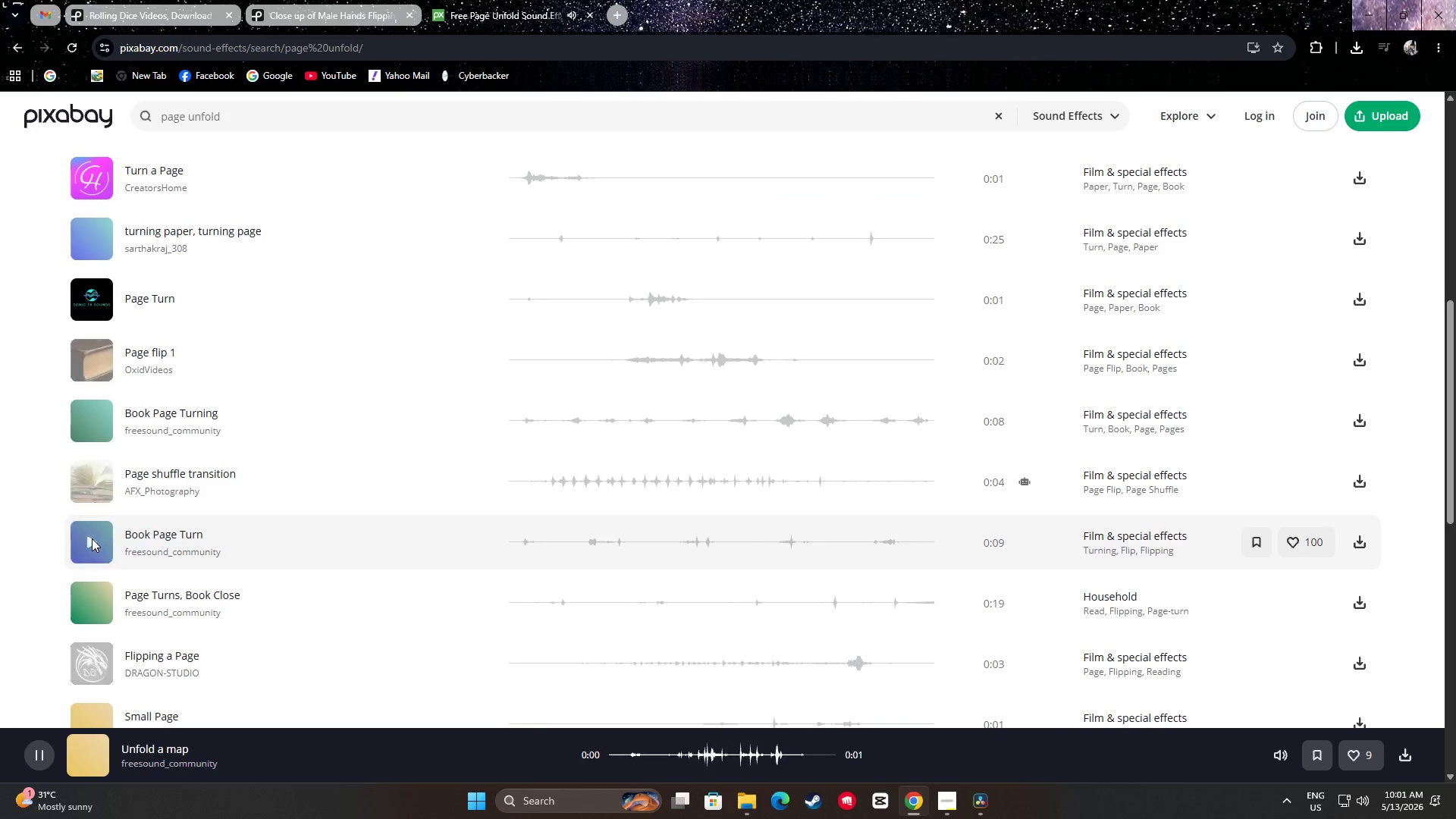 
left_click([94, 418])
 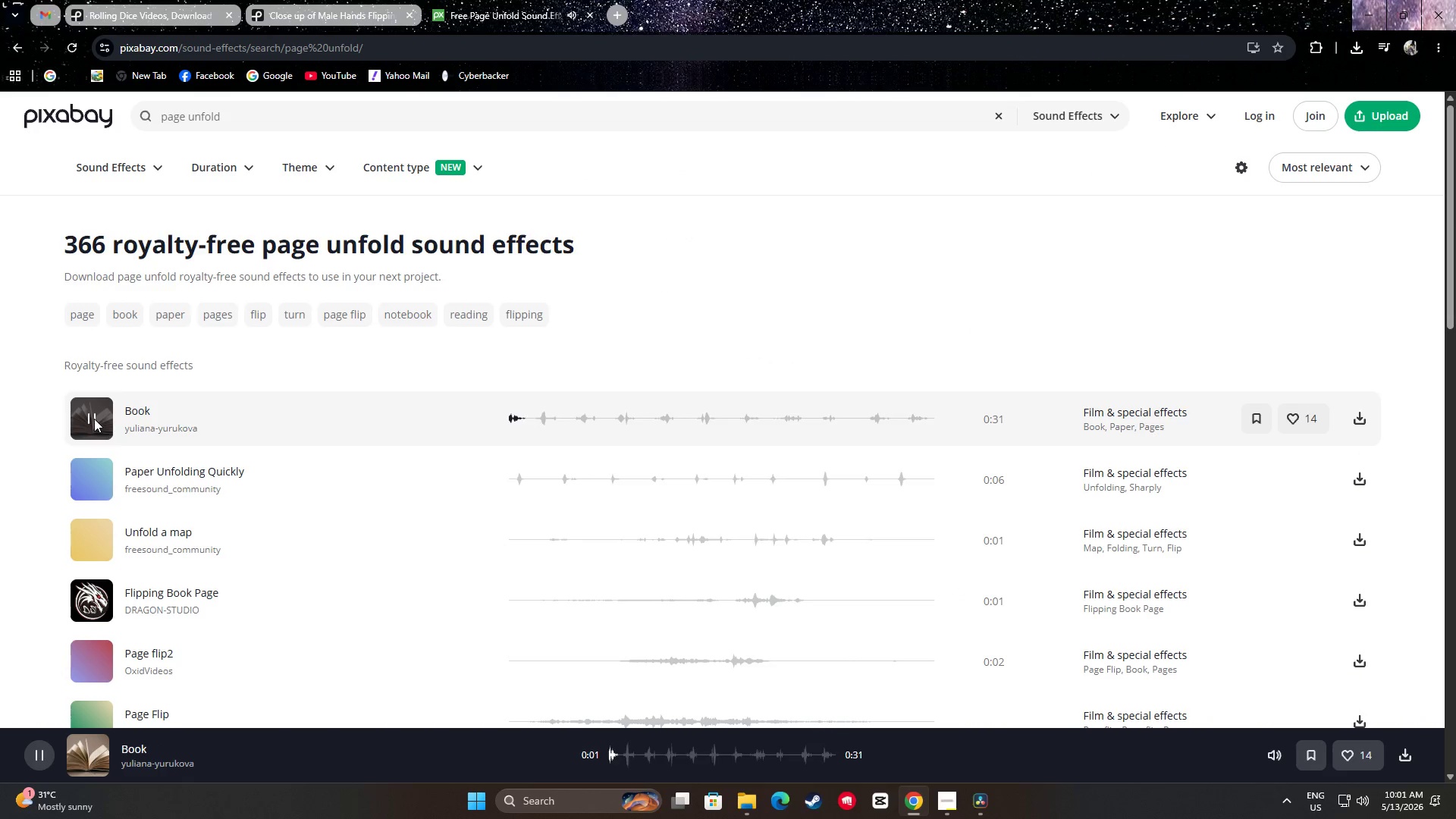 
scroll: coordinate [96, 475], scroll_direction: up, amount: 9.0
 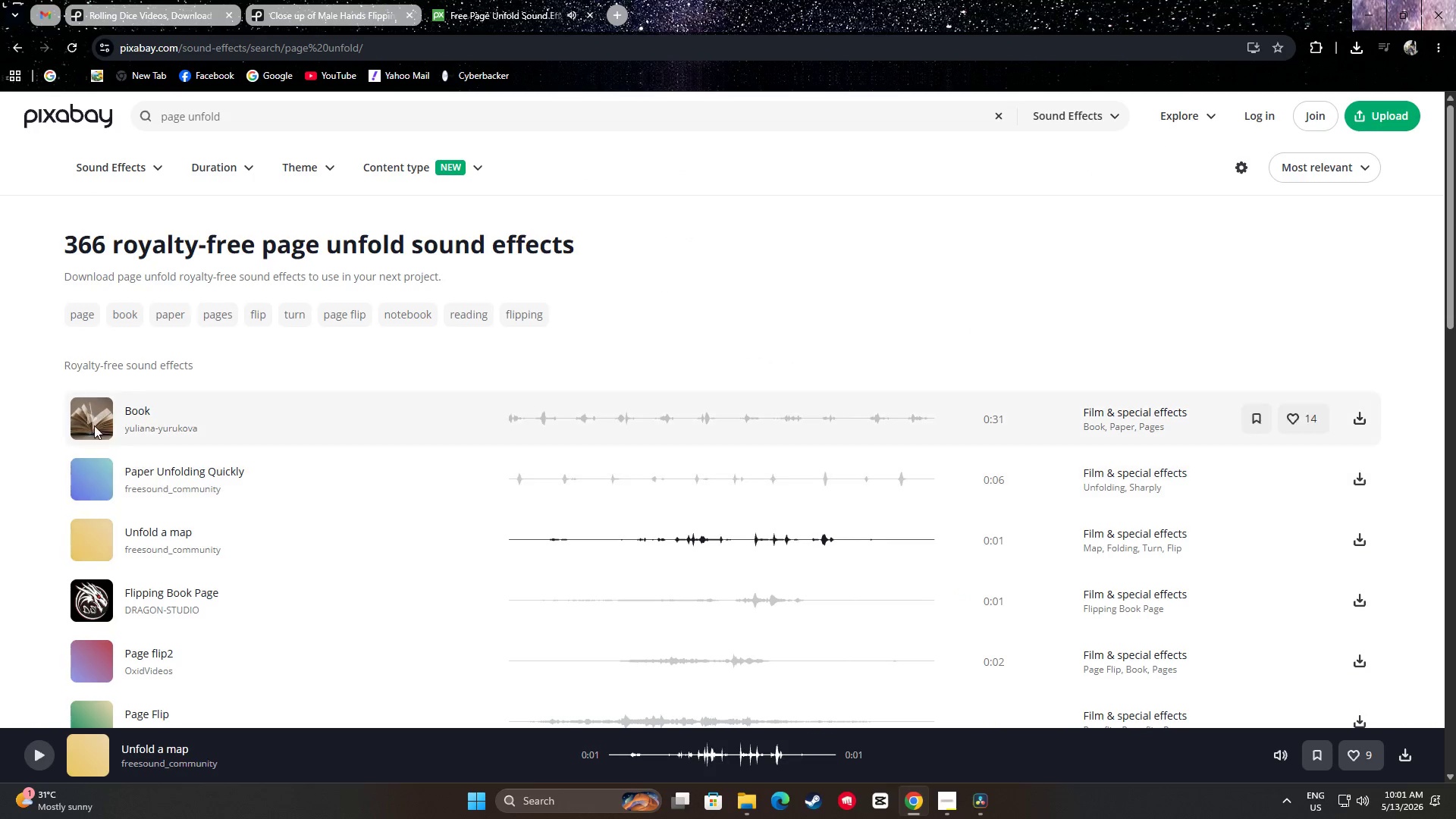 
left_click([99, 541])
 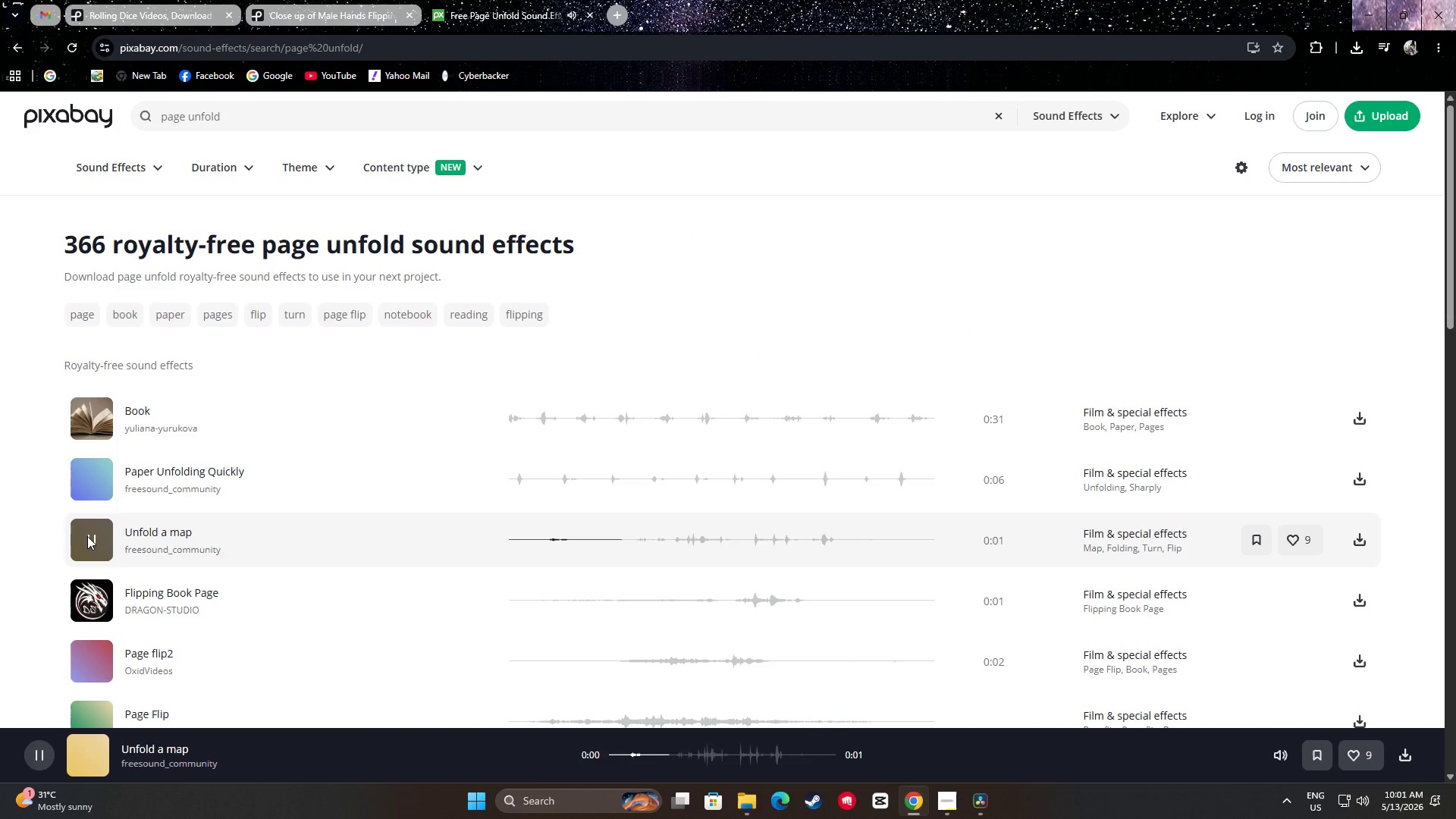 
left_click([87, 536])
 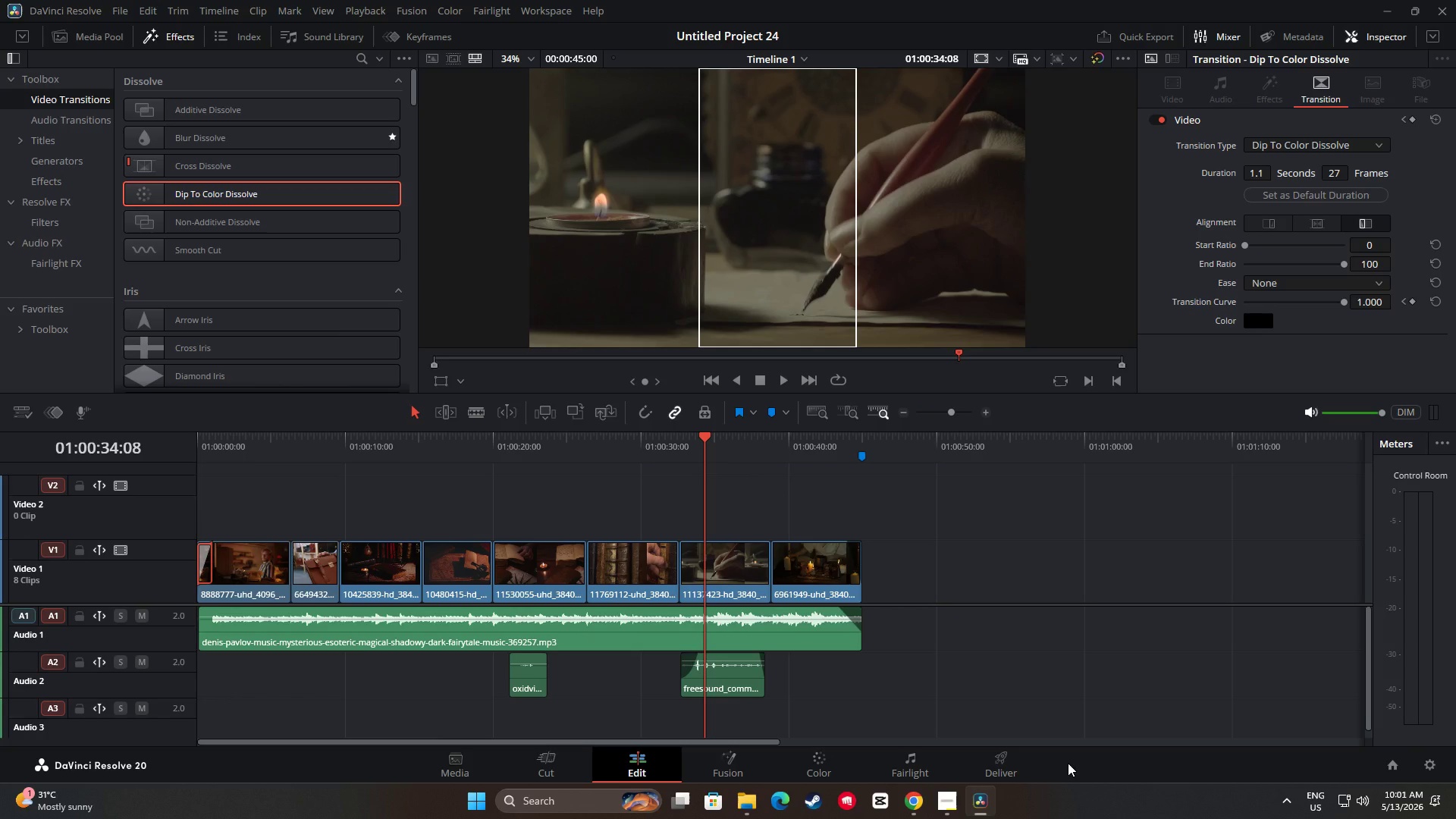 
wait(6.88)
 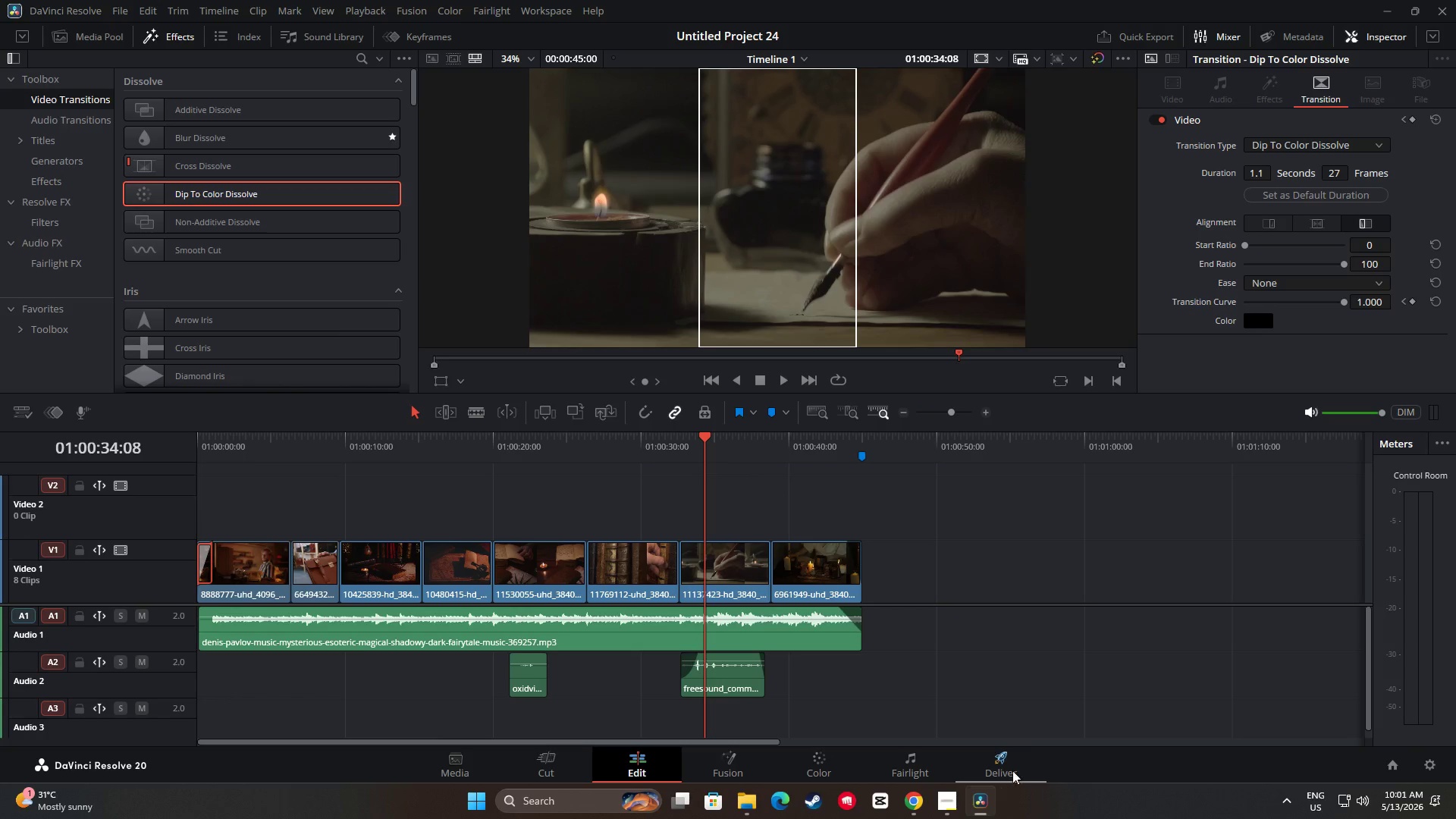 
left_click_drag(start_coordinate=[704, 444], to_coordinate=[583, 453])
 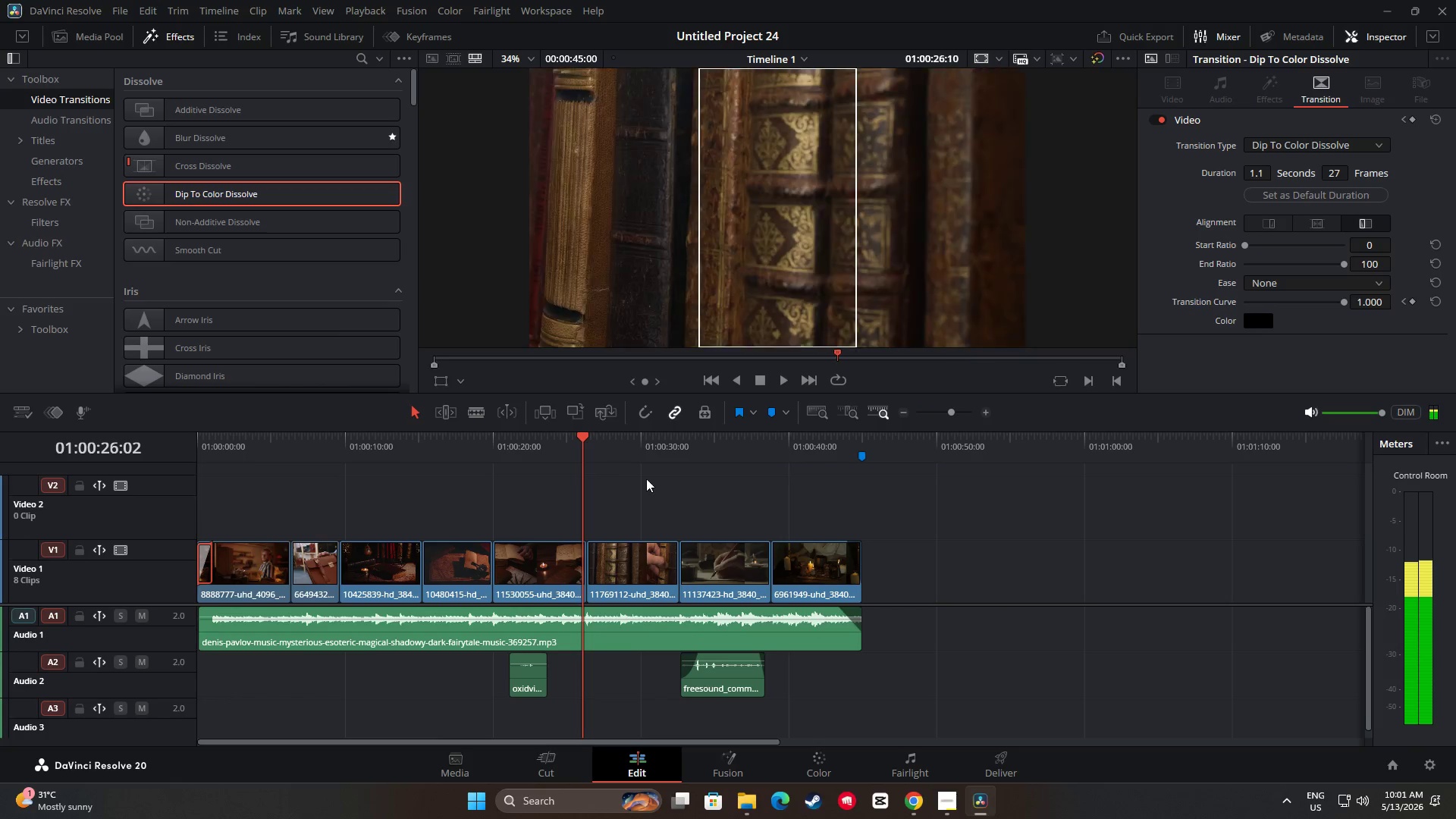 
key(Space)
 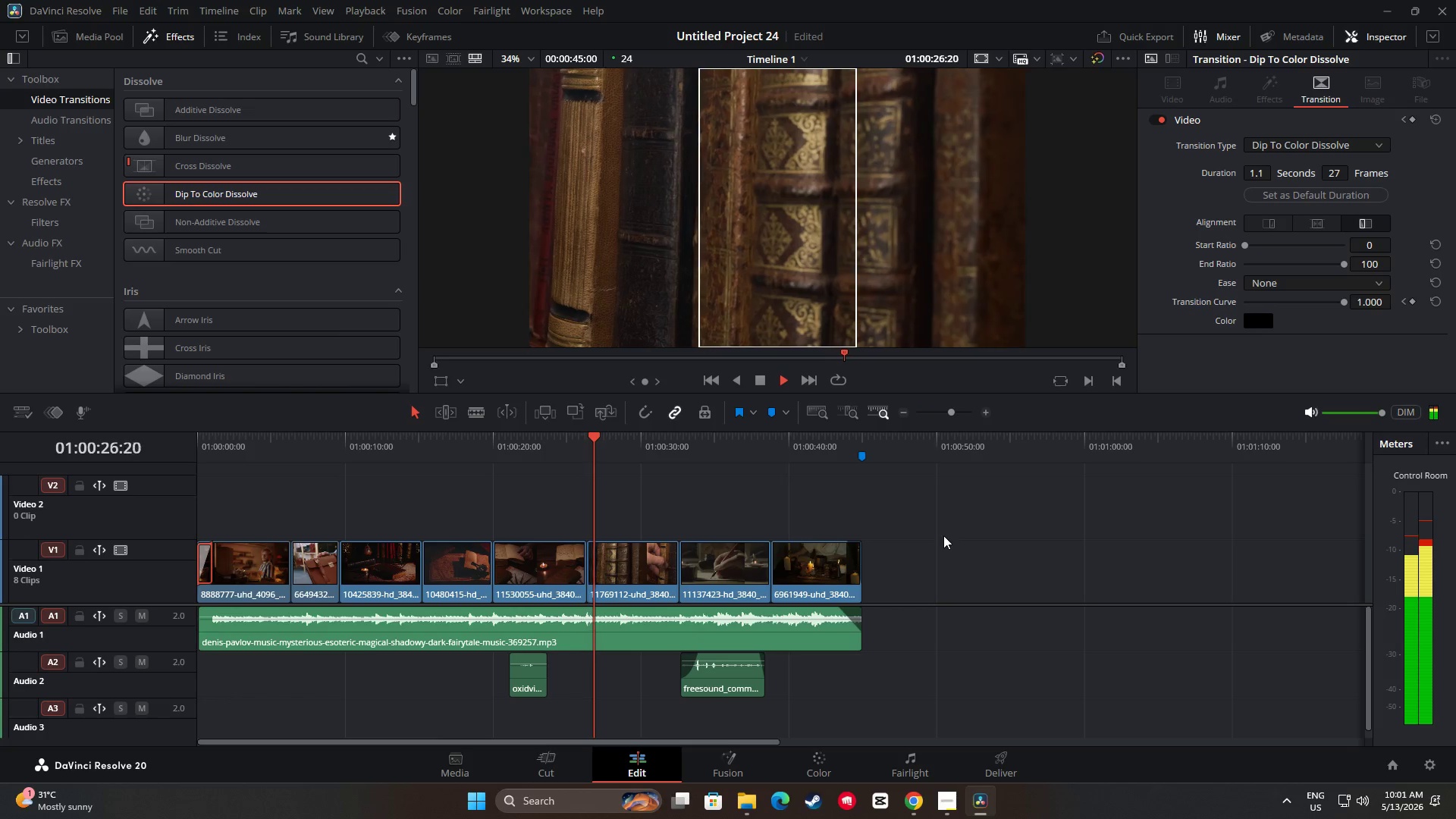 
key(Space)
 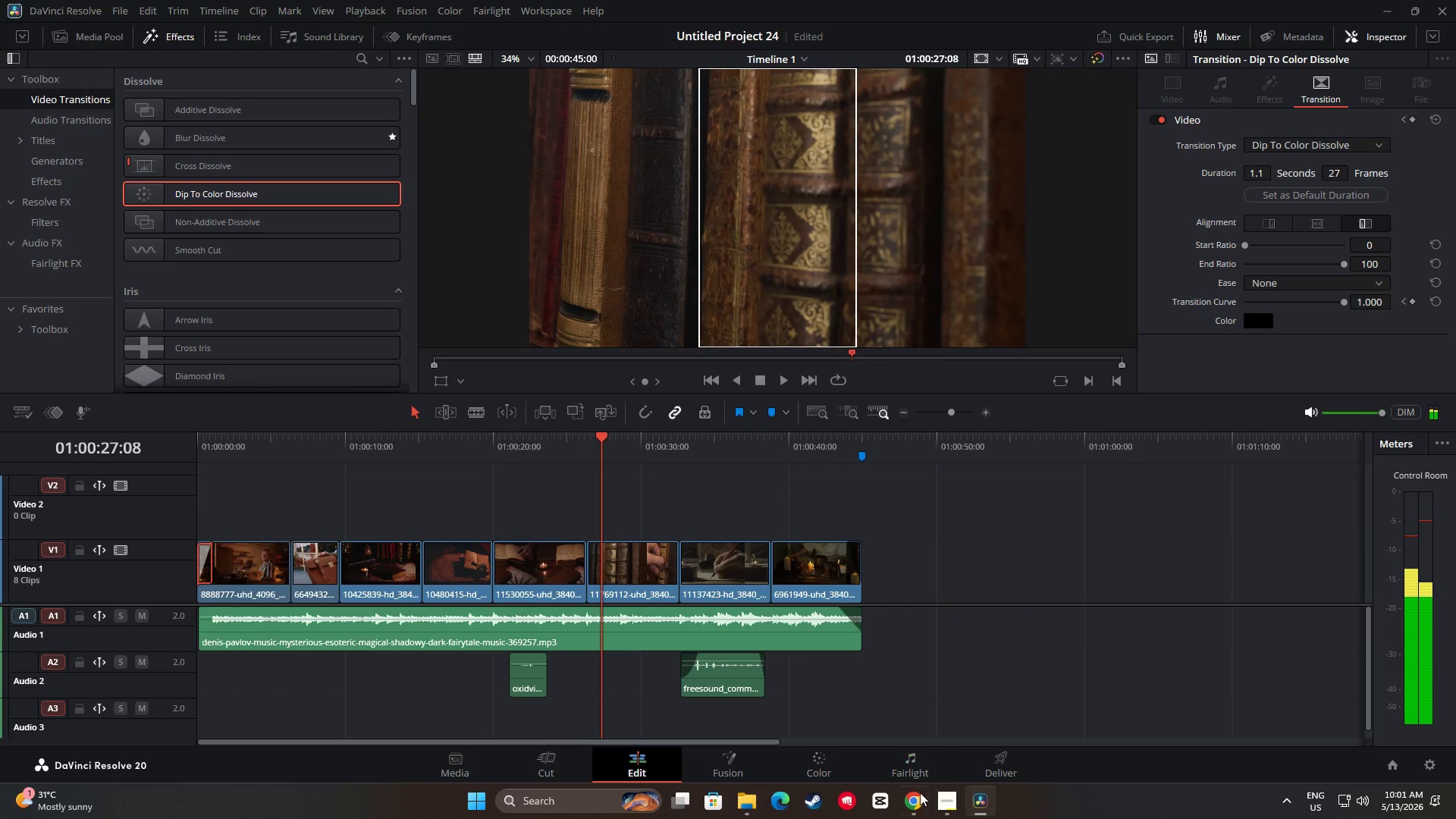 
left_click([910, 807])
 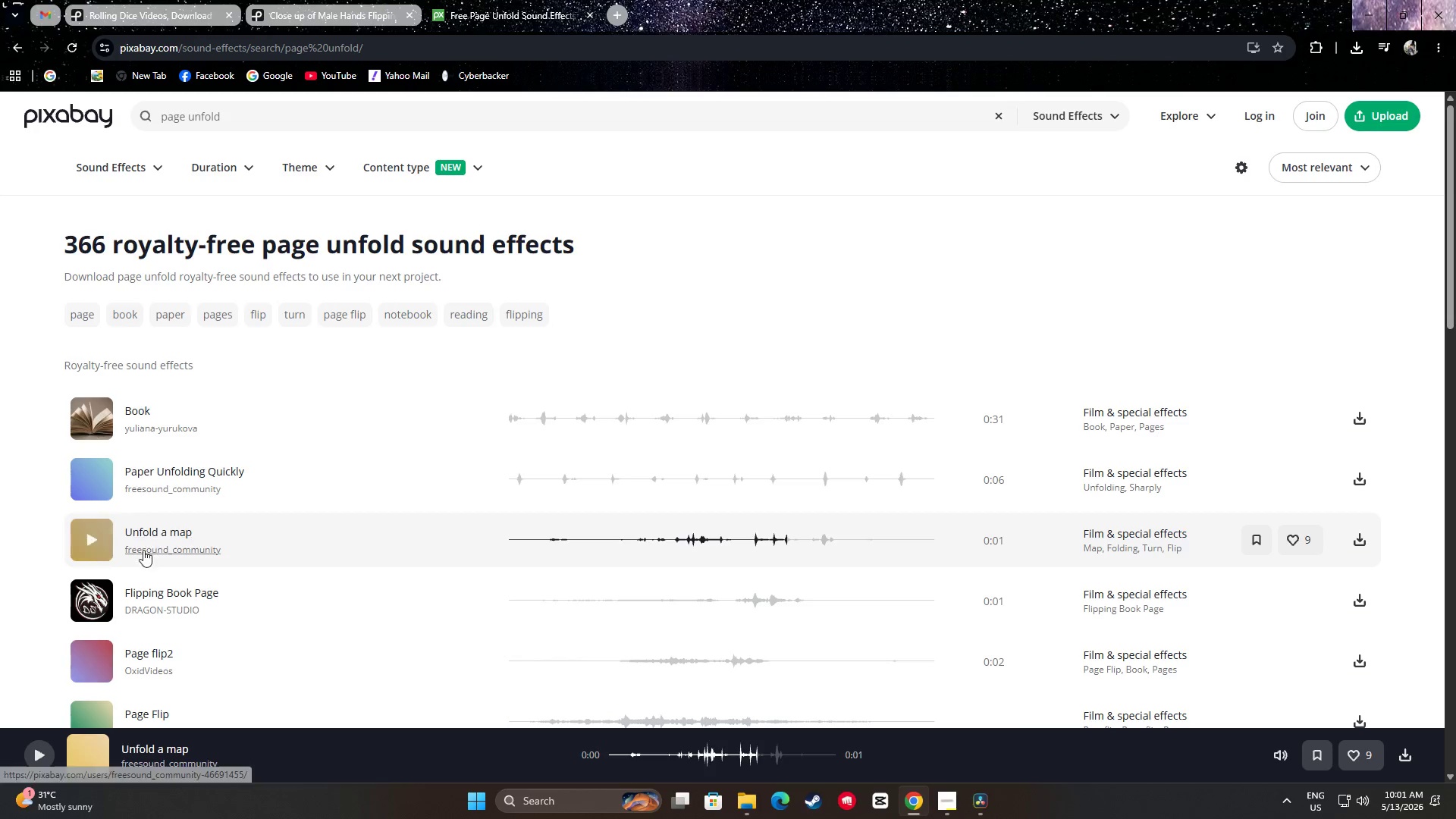 
left_click([96, 536])
 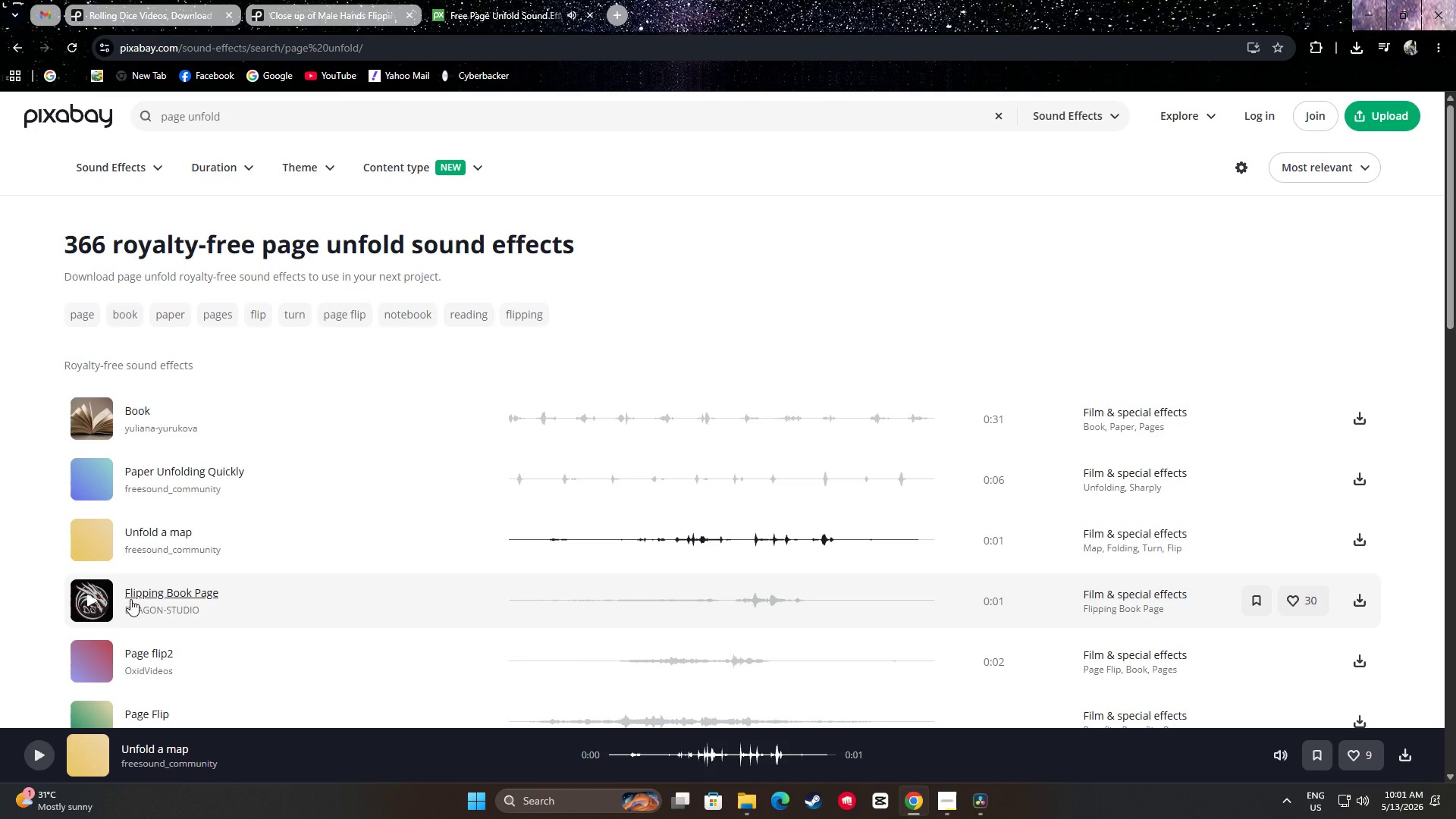 
left_click([91, 544])
 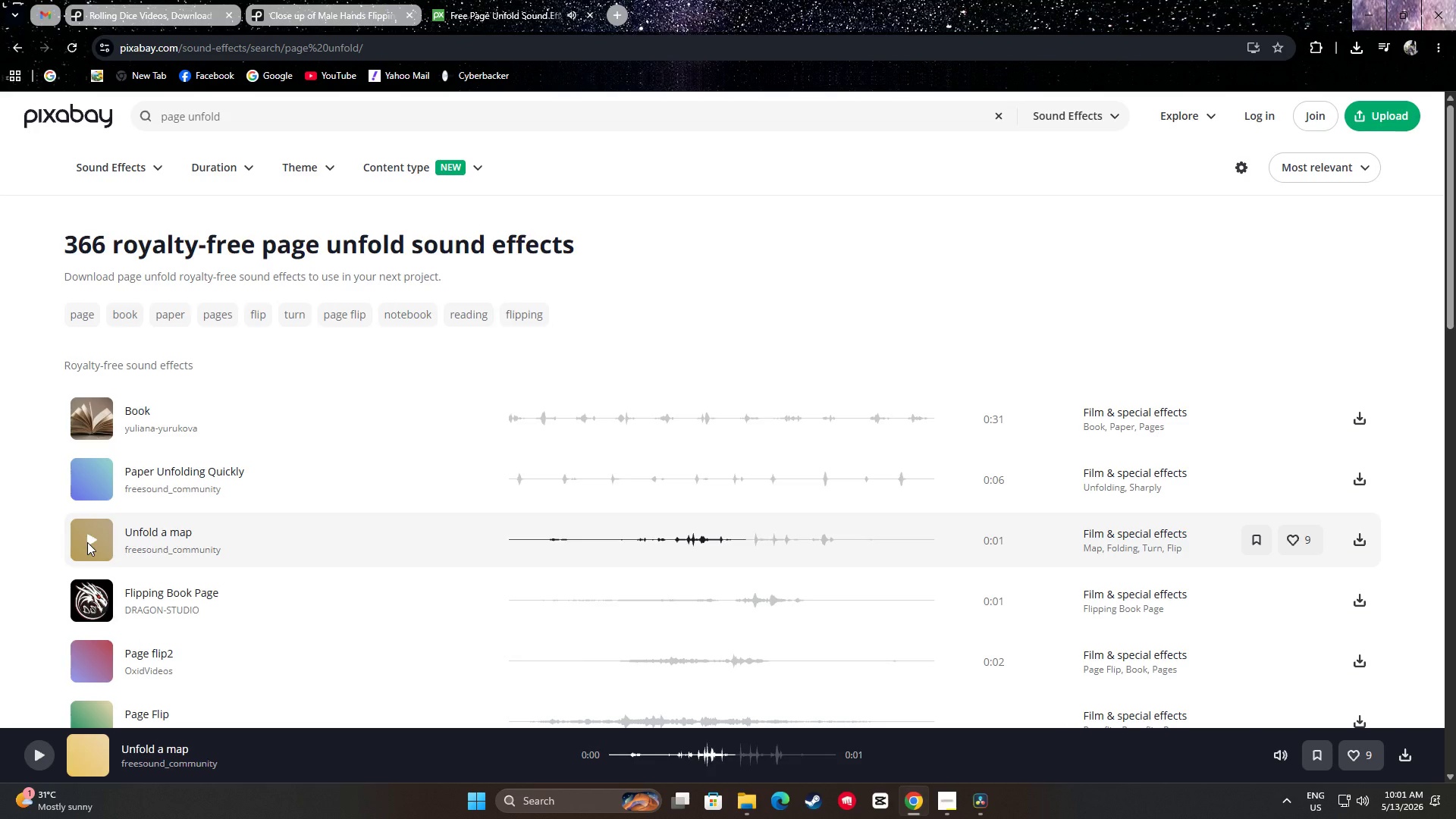 
left_click([87, 544])
 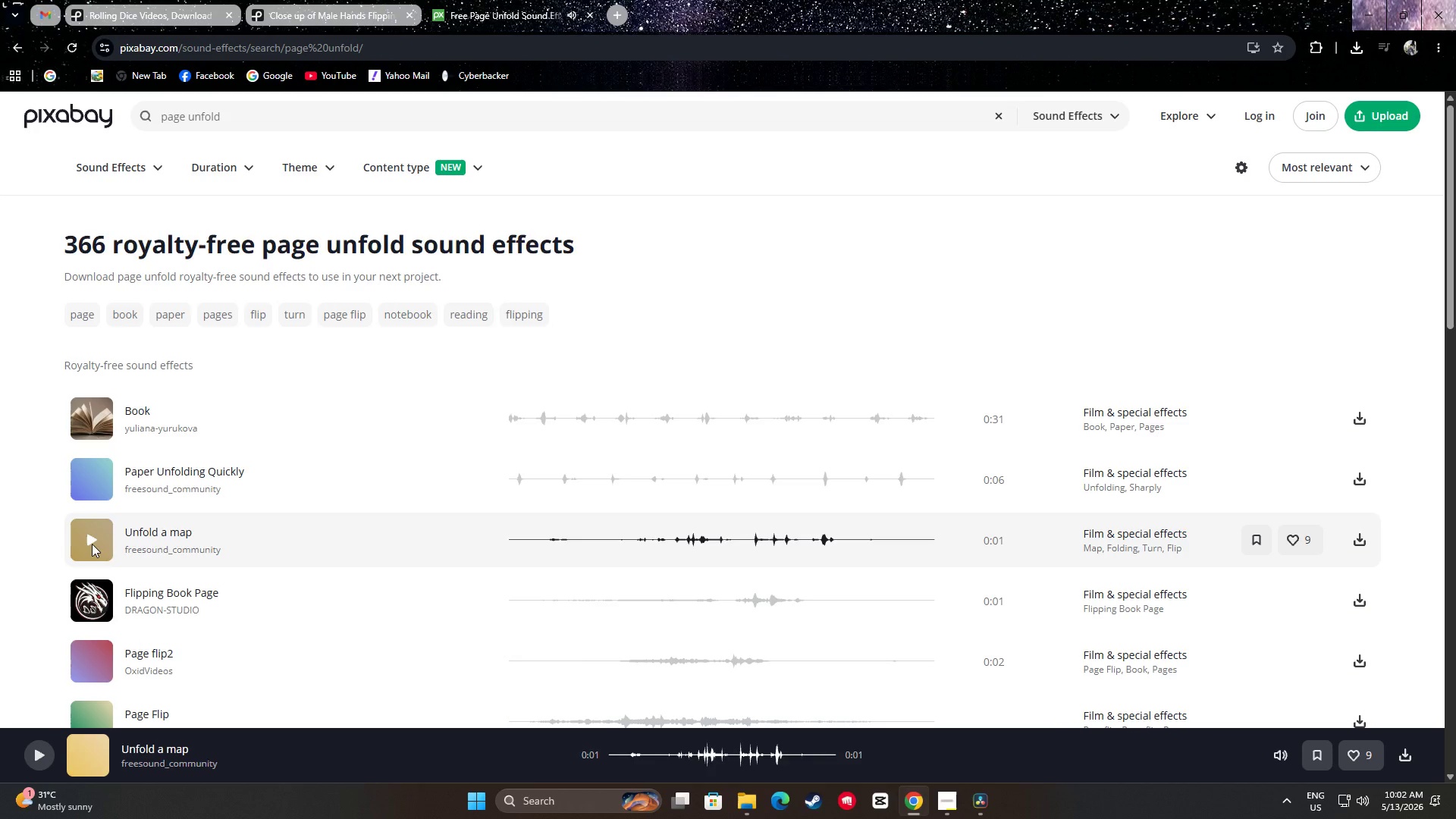 
left_click([96, 538])
 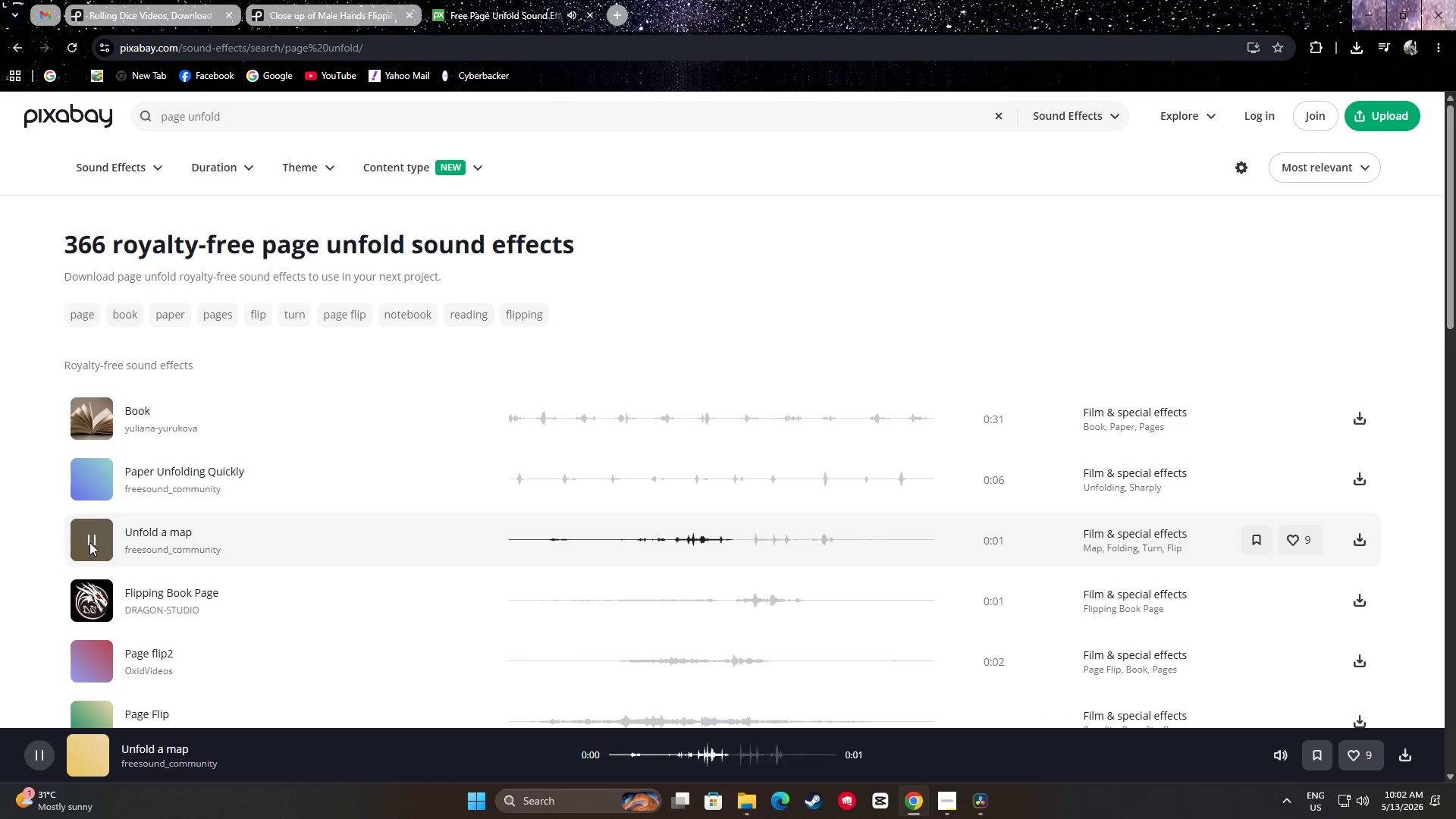 
left_click([89, 542])
 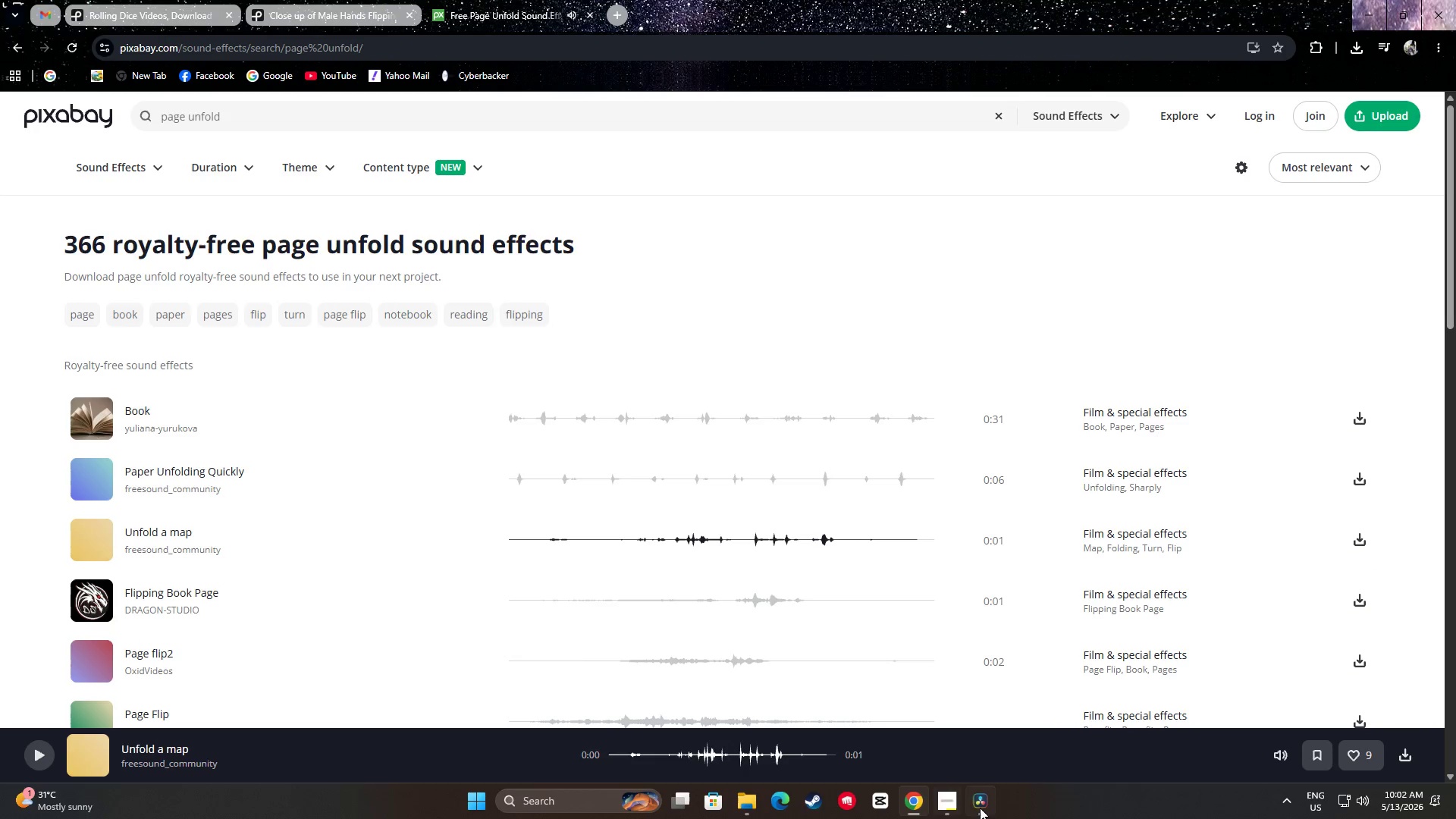 
left_click([981, 803])
 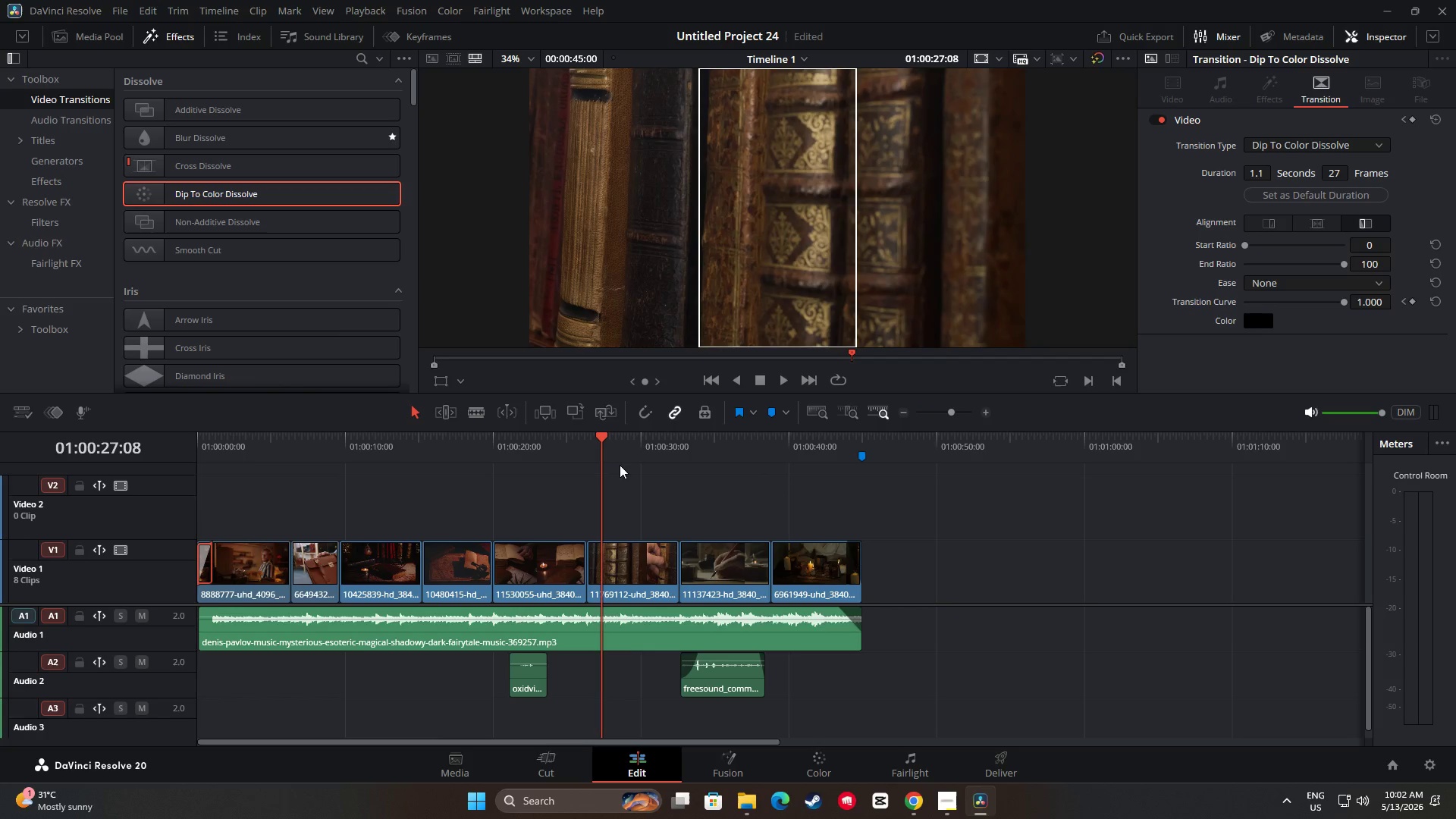 
left_click_drag(start_coordinate=[588, 441], to_coordinate=[577, 444])
 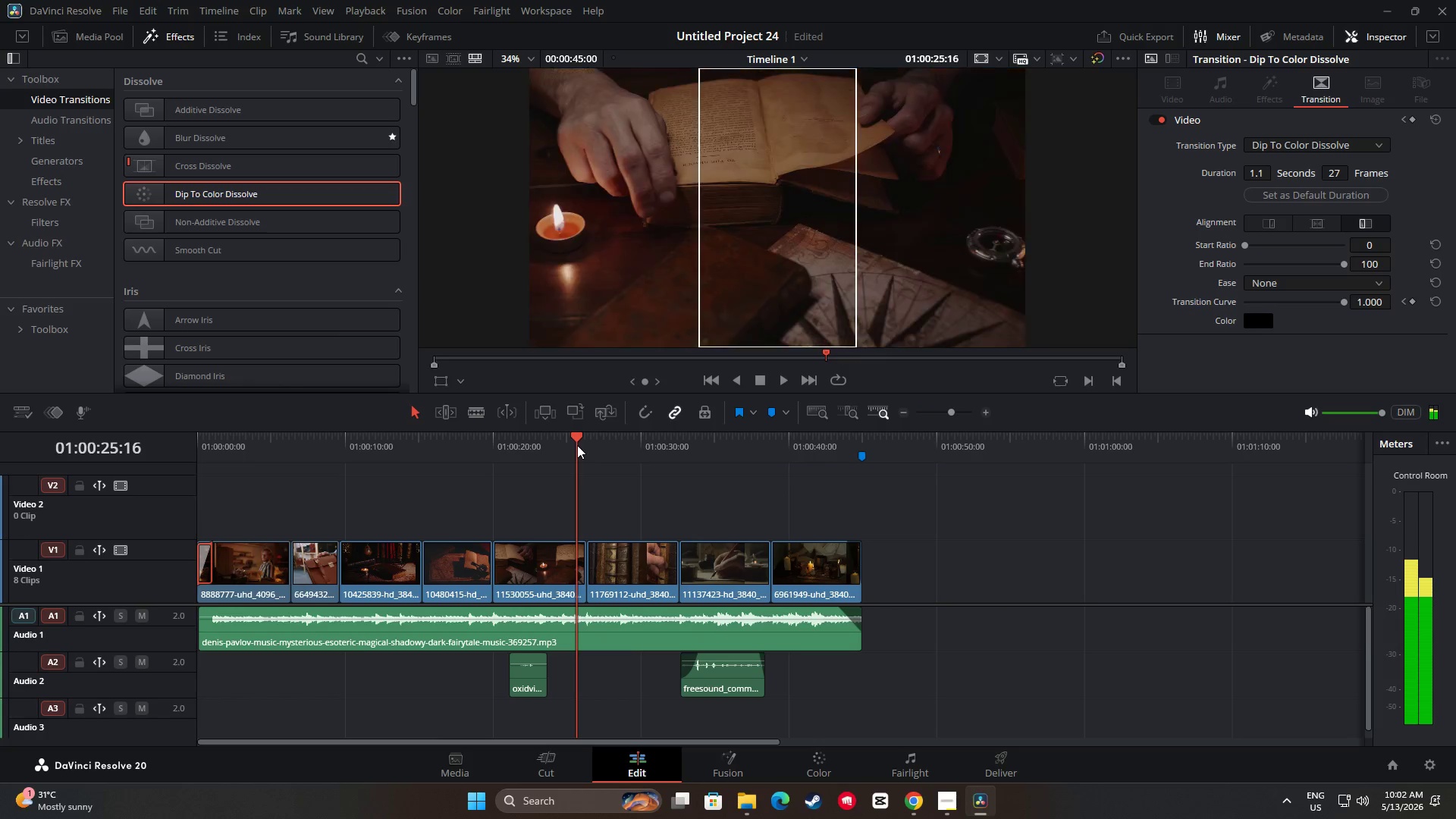 
key(Space)
 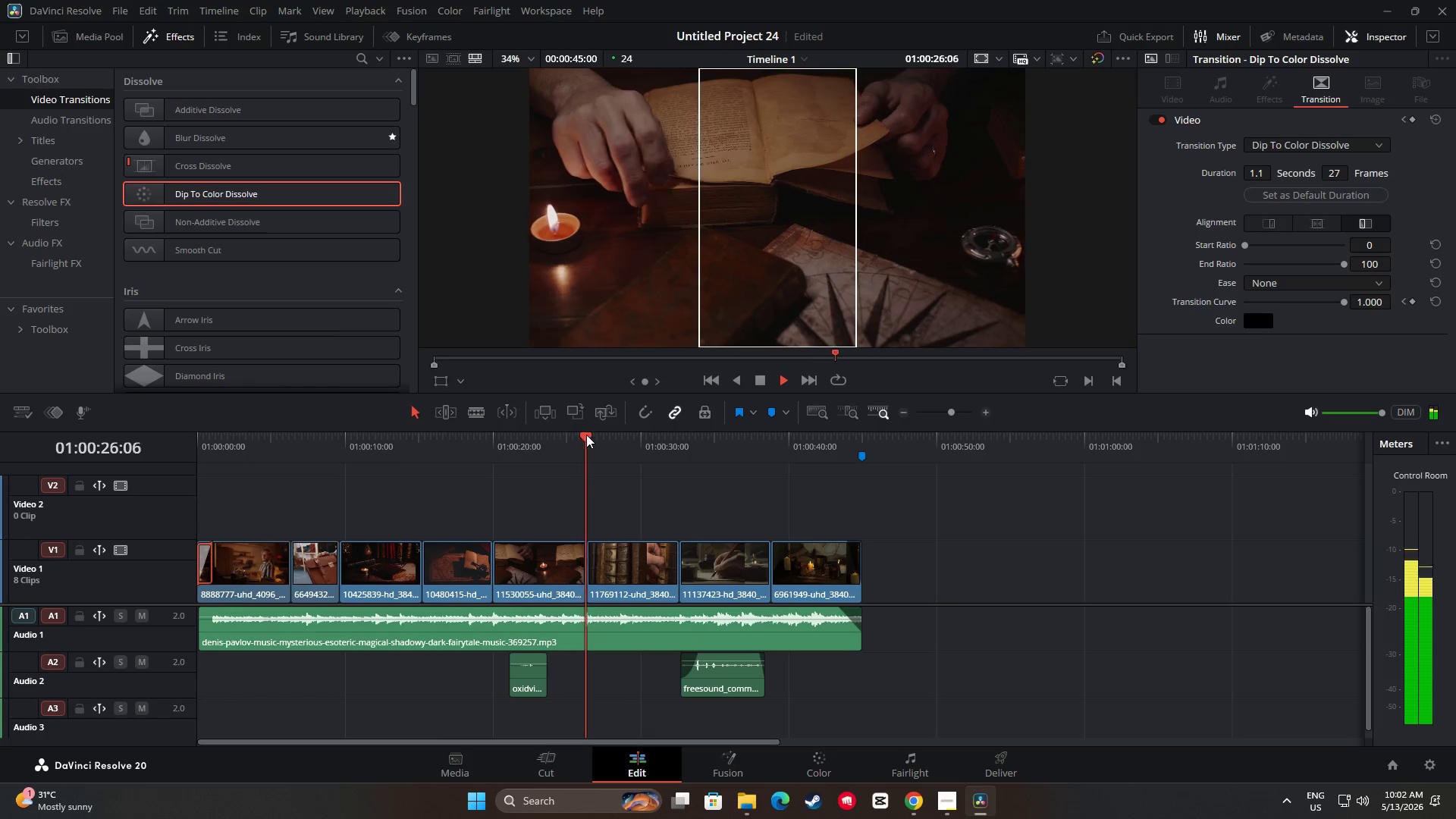 
key(Space)
 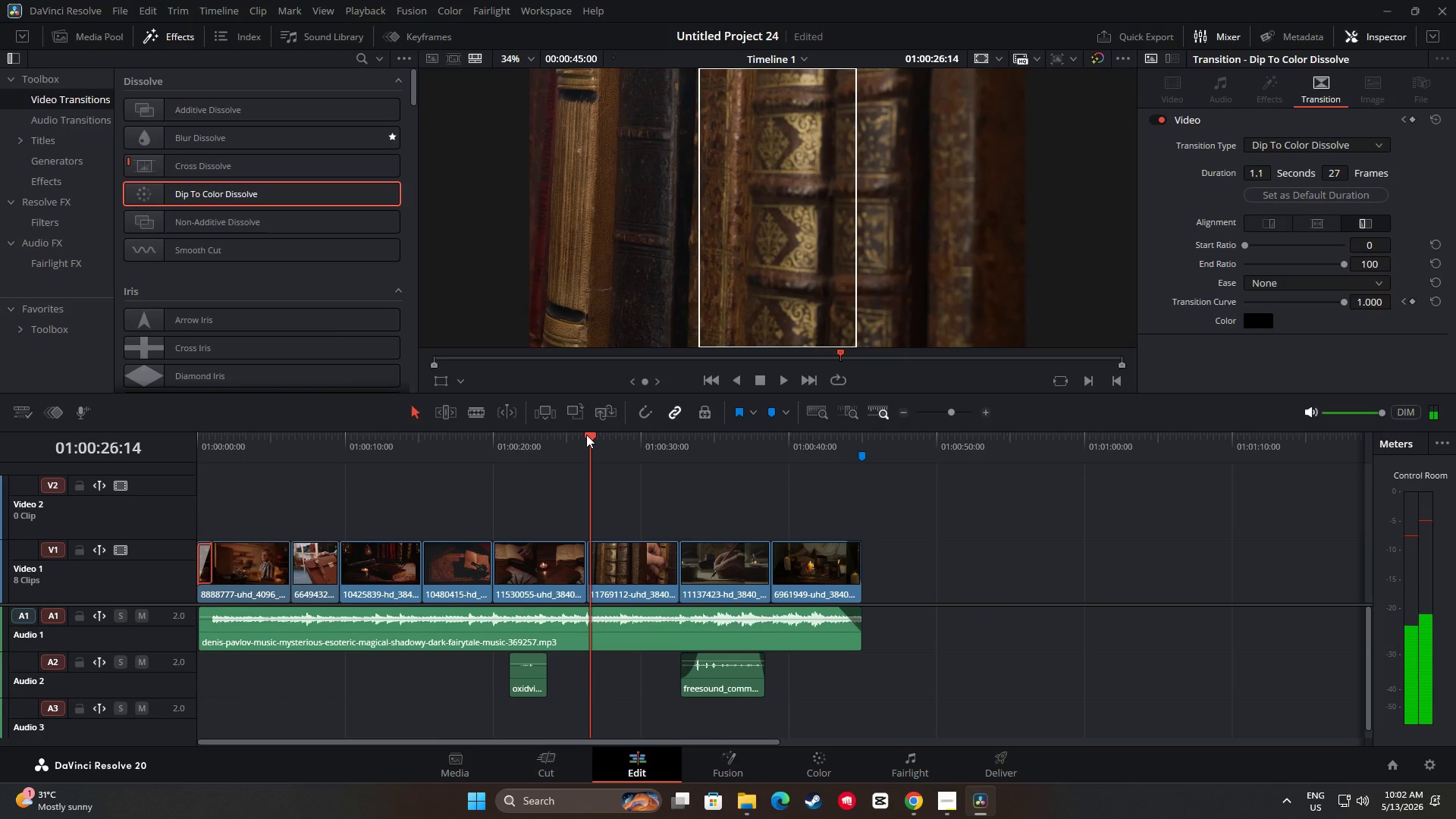 
key(Space)
 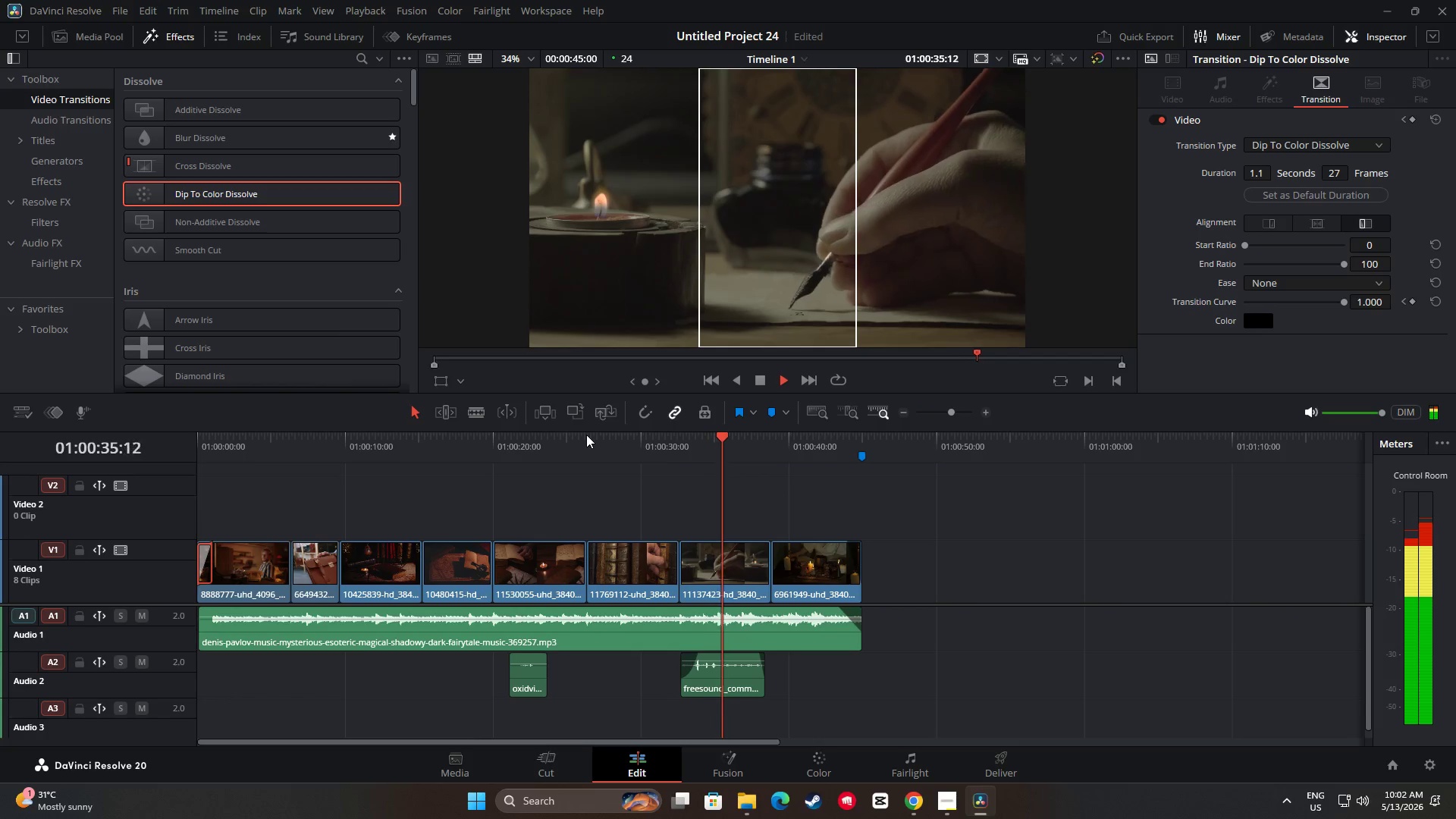 
wait(14.0)
 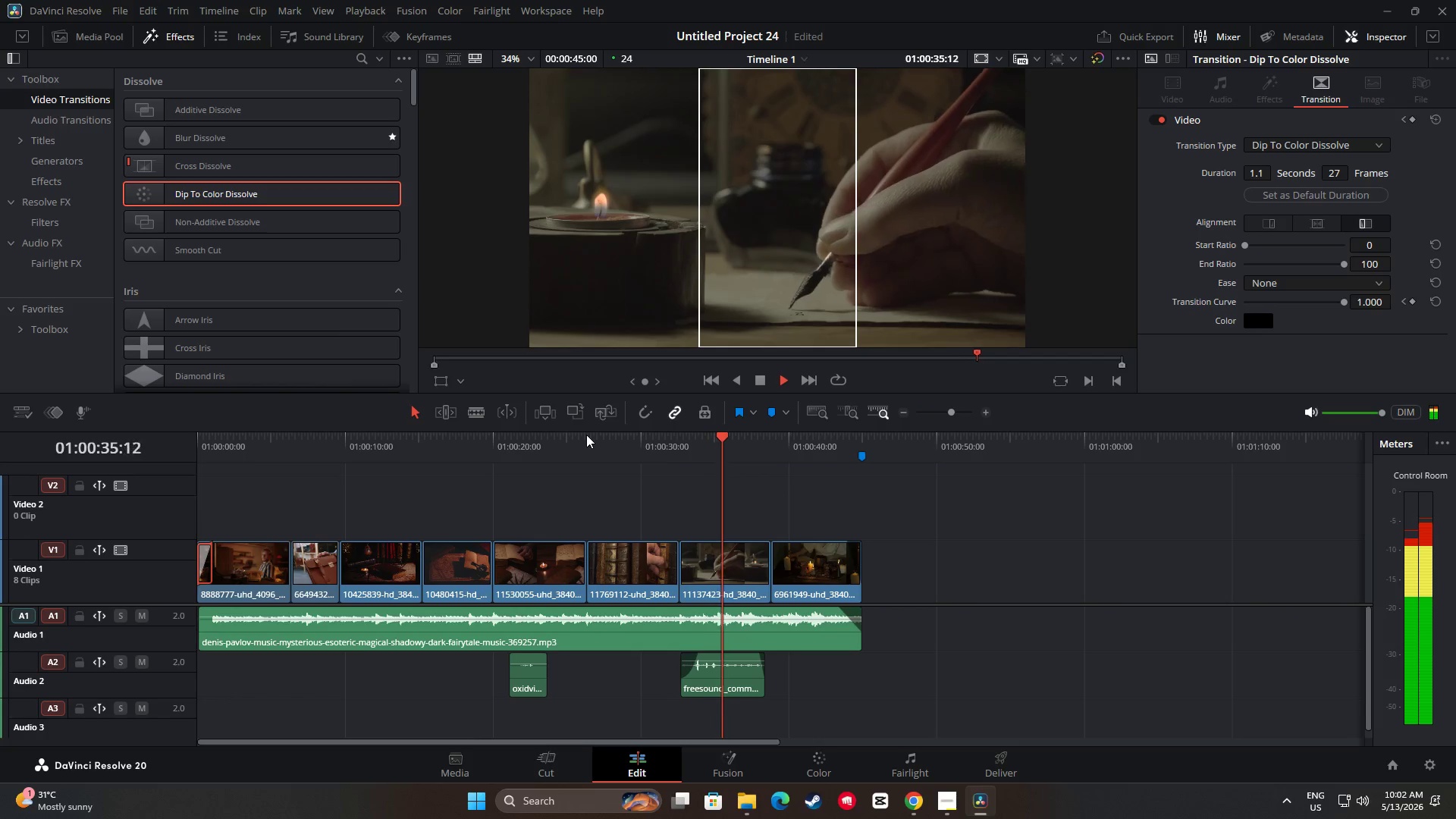 
key(Space)
 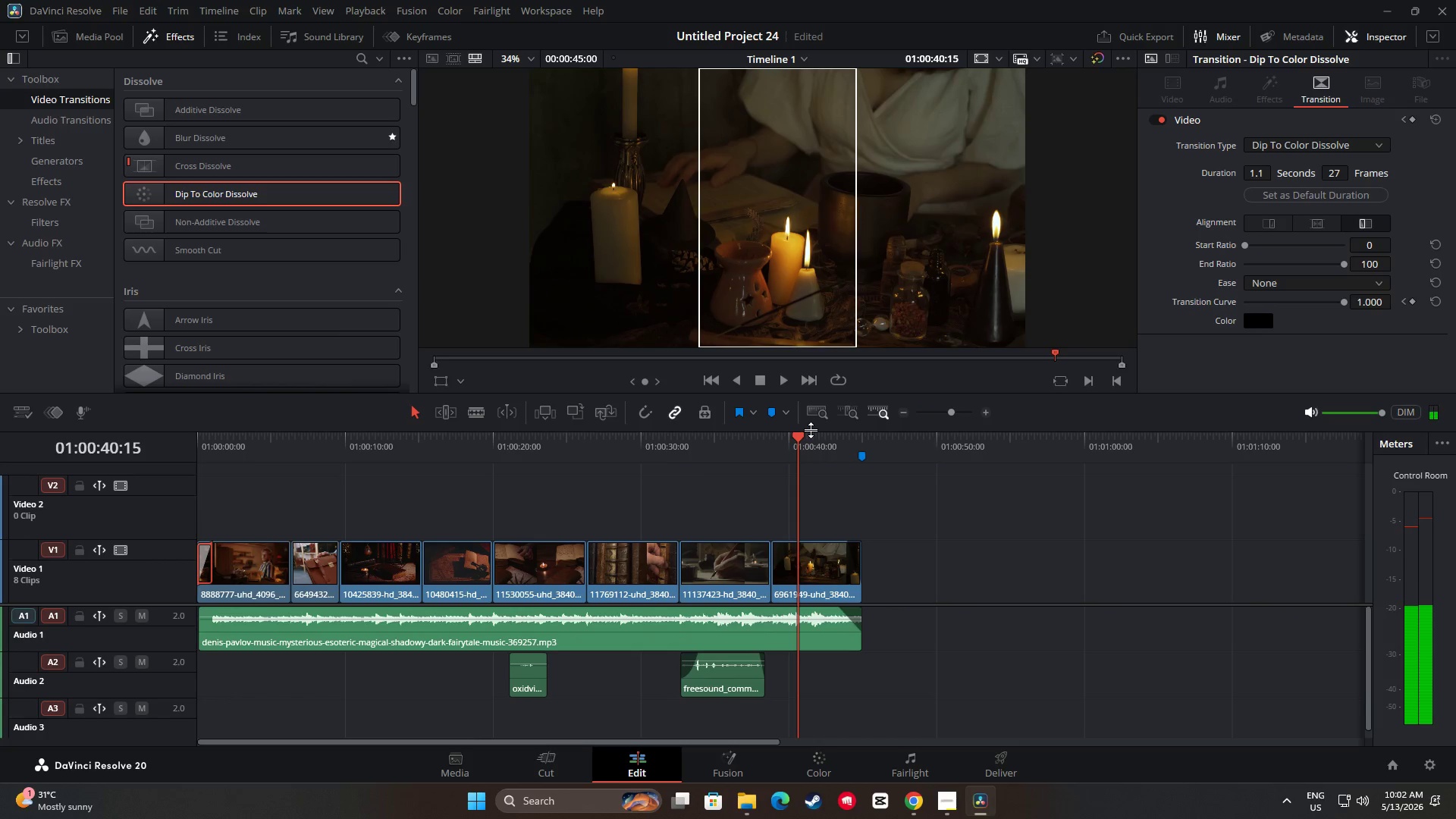 
left_click_drag(start_coordinate=[810, 430], to_coordinate=[751, 423])
 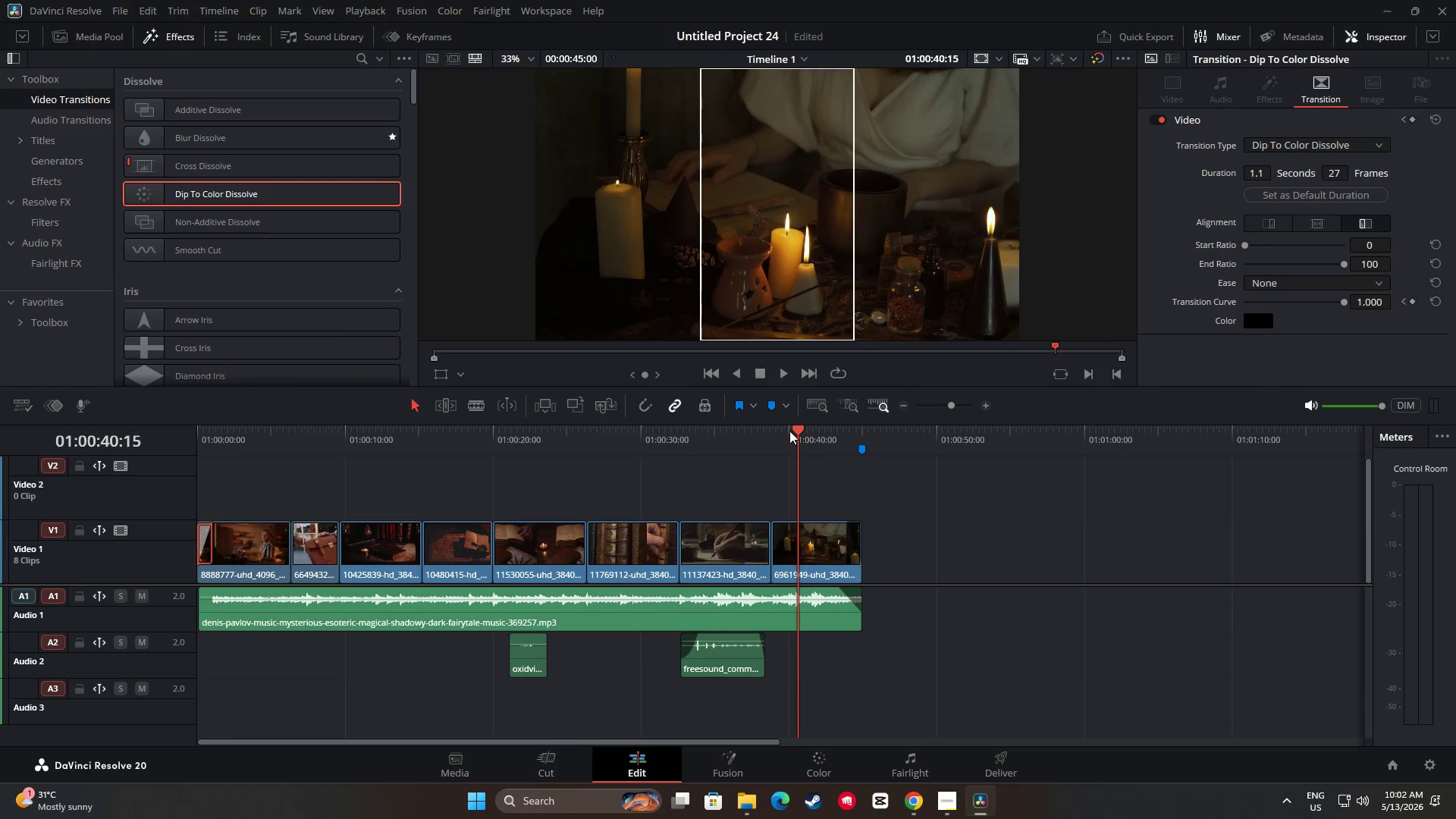 
left_click_drag(start_coordinate=[789, 431], to_coordinate=[758, 436])
 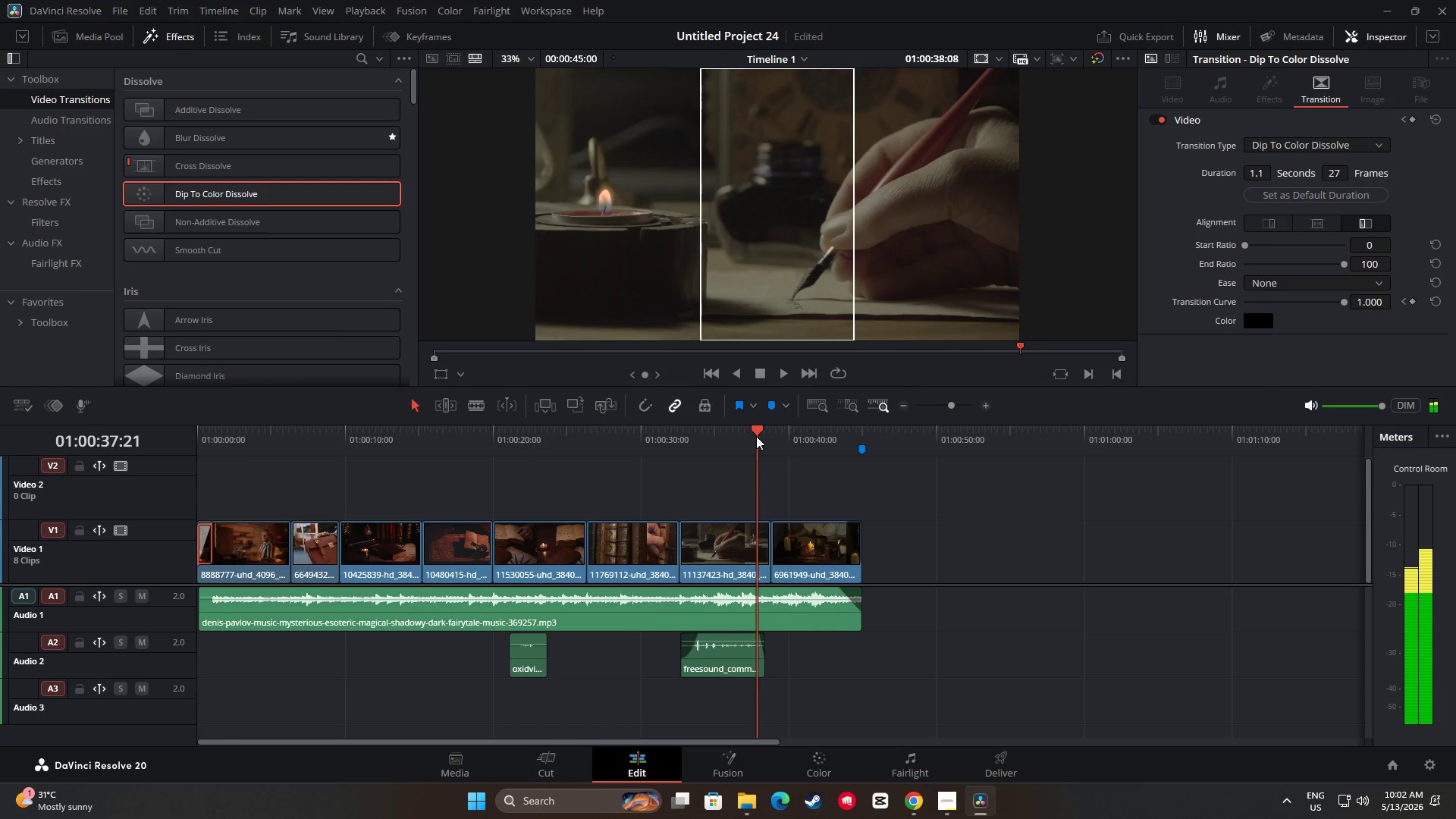 
key(Space)
 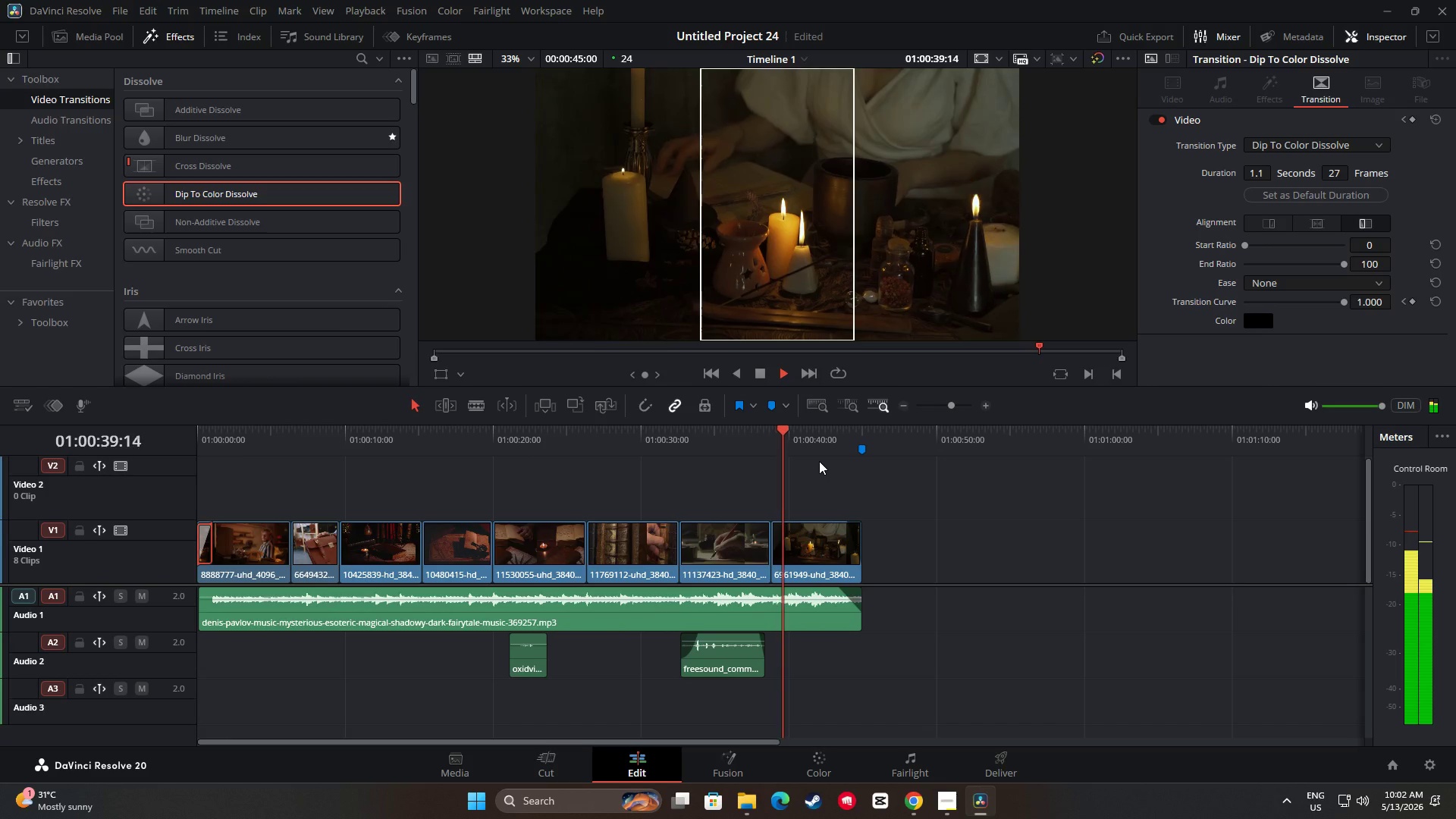 
key(Space)
 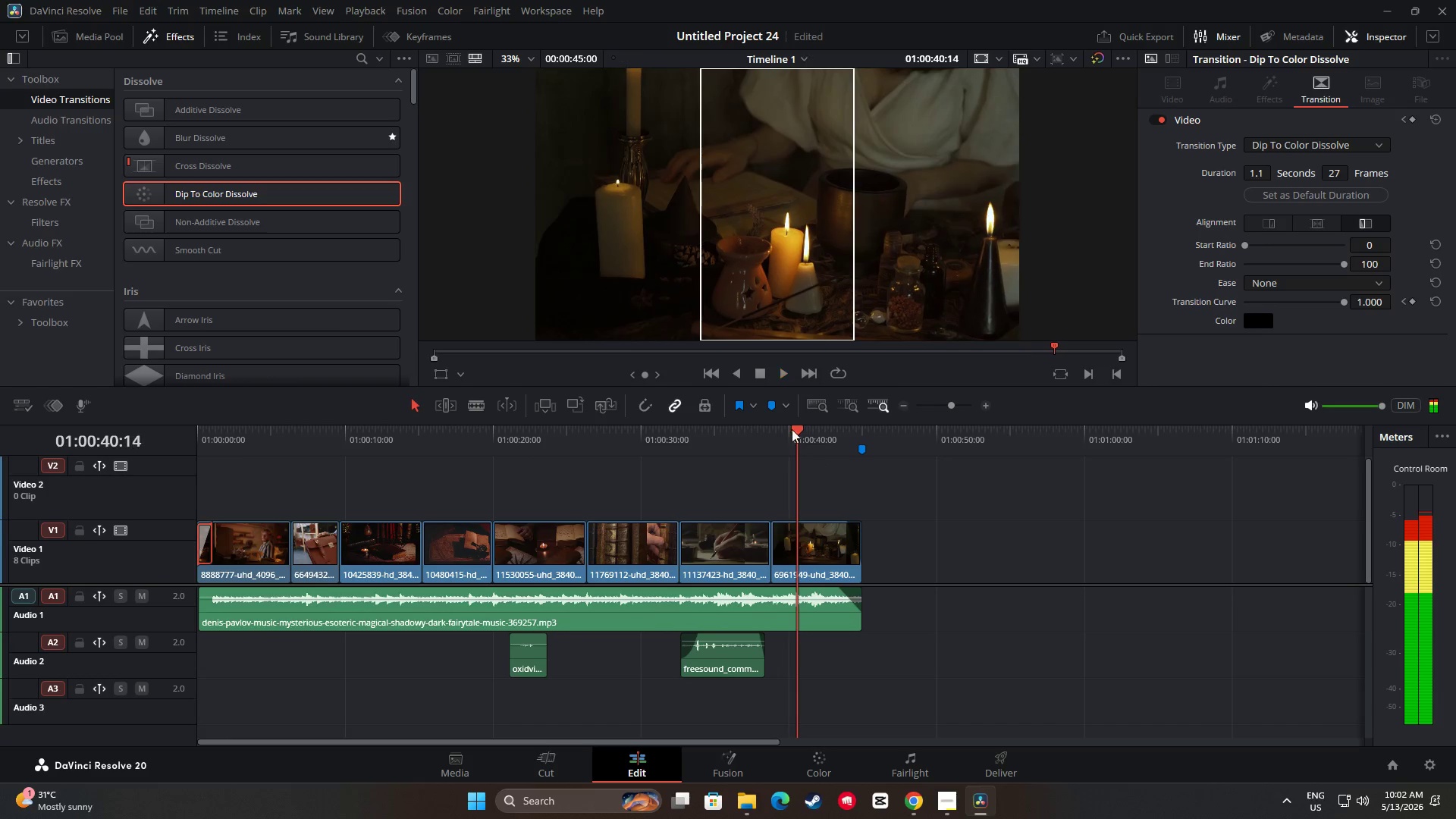 
left_click_drag(start_coordinate=[792, 428], to_coordinate=[793, 431])
 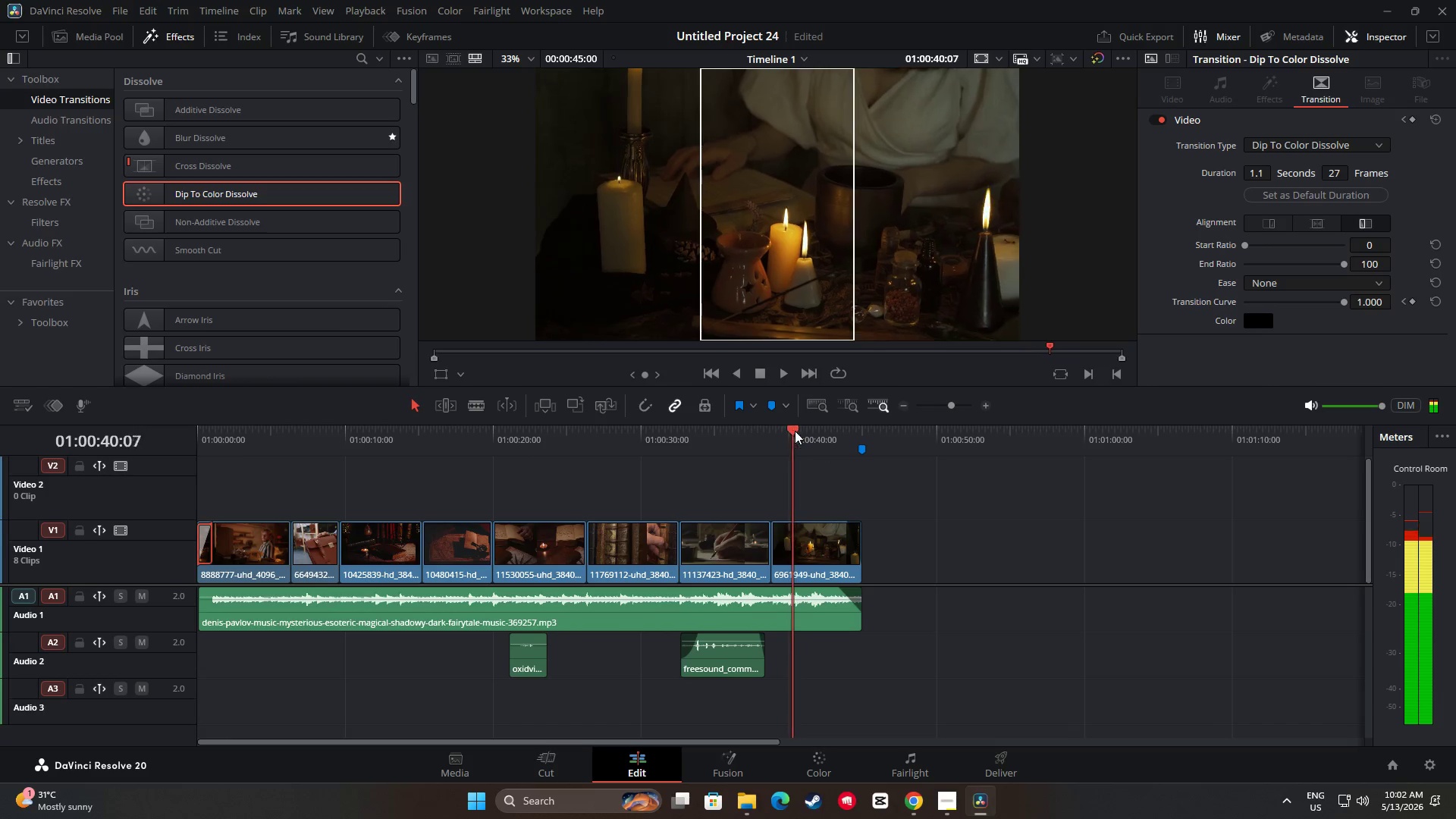 
left_click_drag(start_coordinate=[795, 431], to_coordinate=[168, 474])
 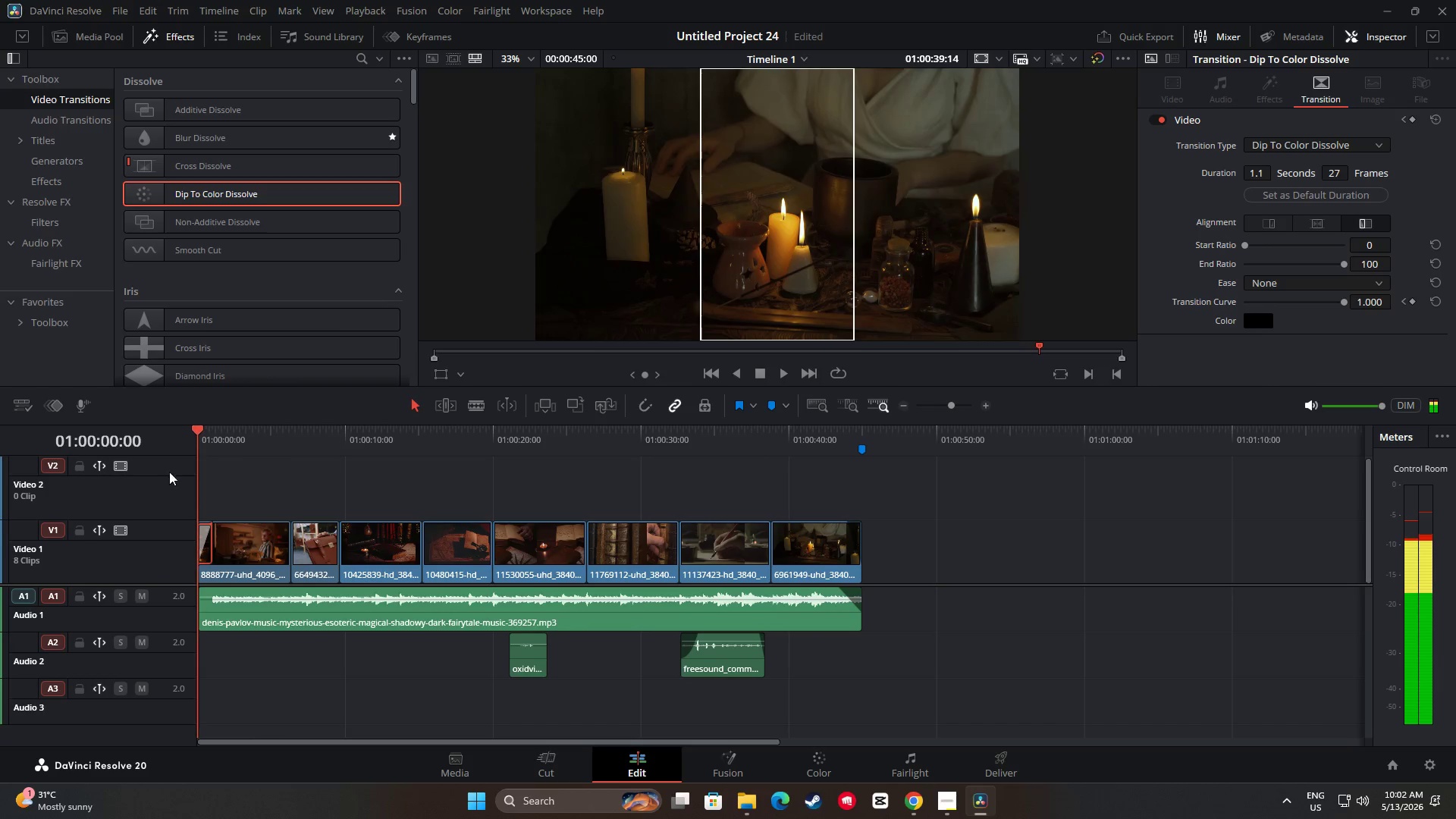 
key(Space)
 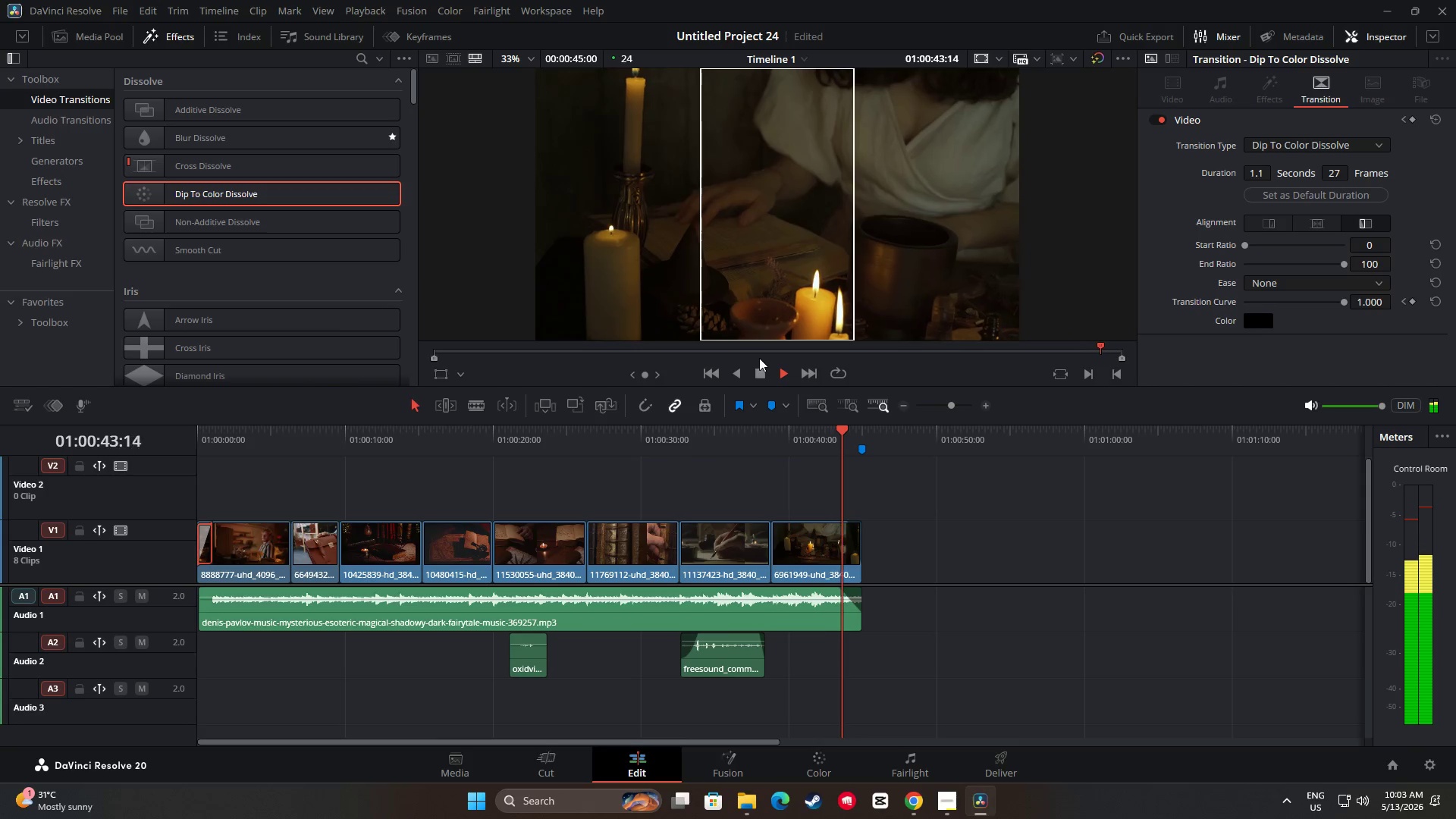 
wait(48.89)
 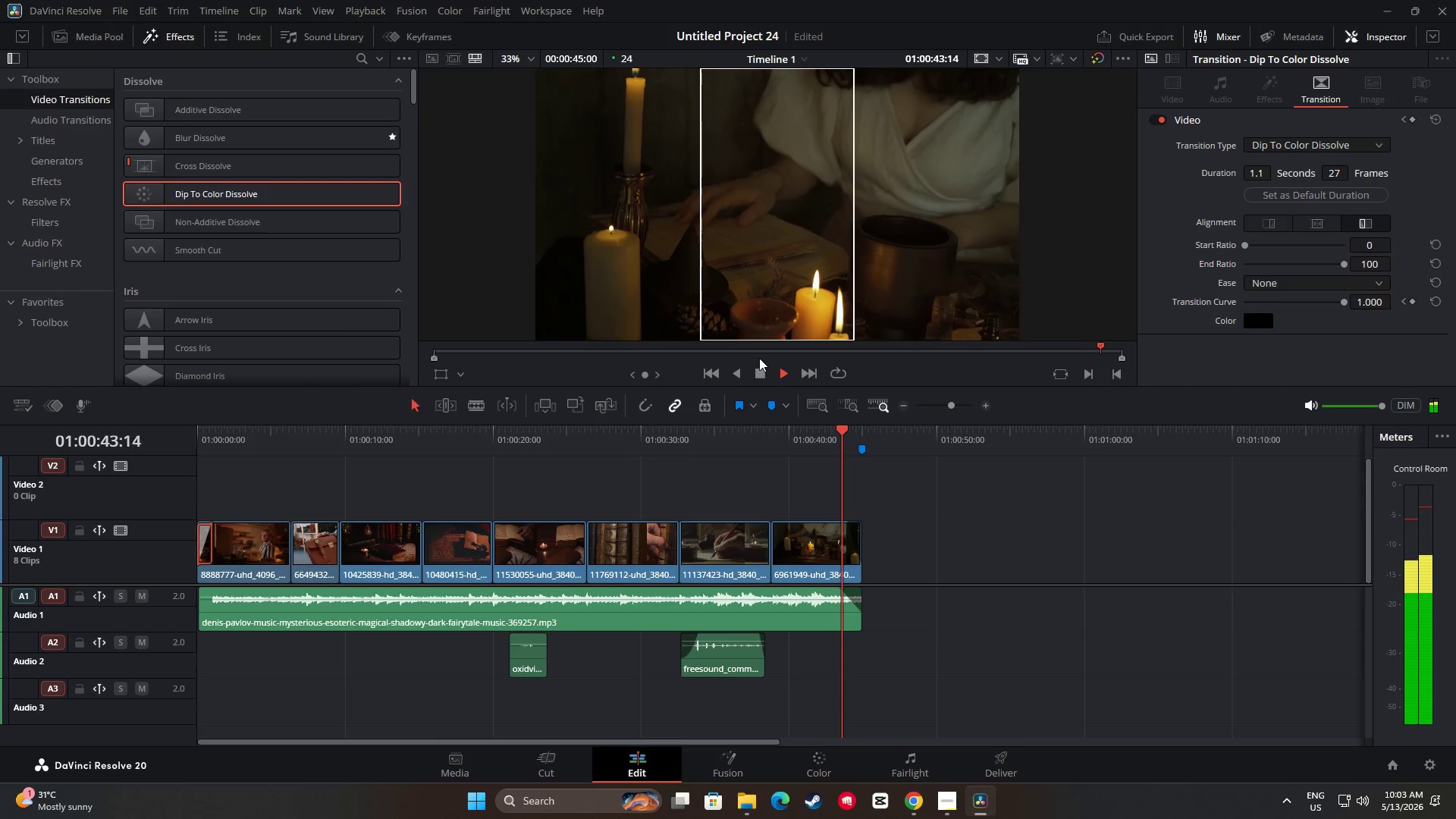 
left_click_drag(start_coordinate=[870, 430], to_coordinate=[484, 465])
 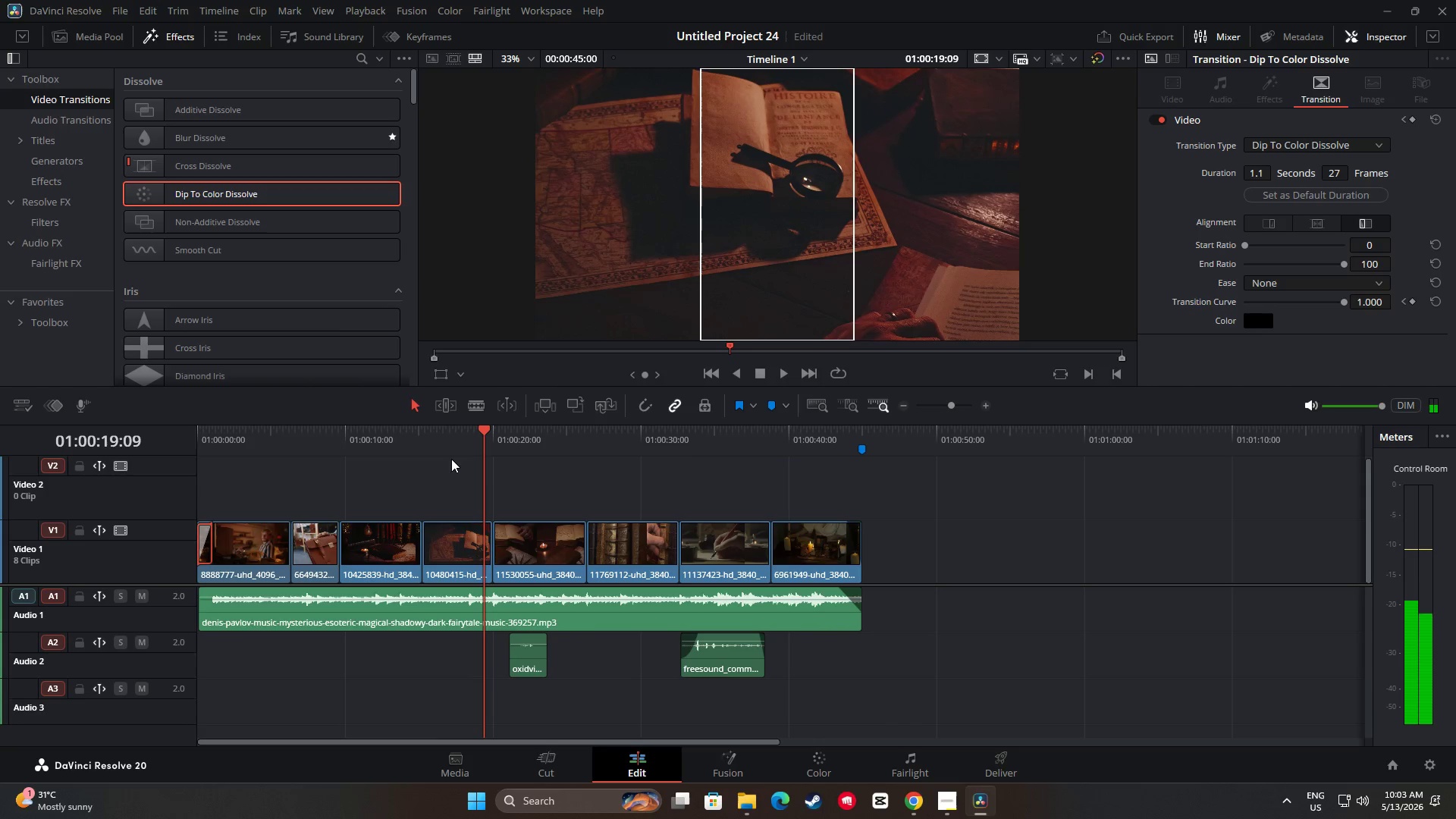 
key(Space)
 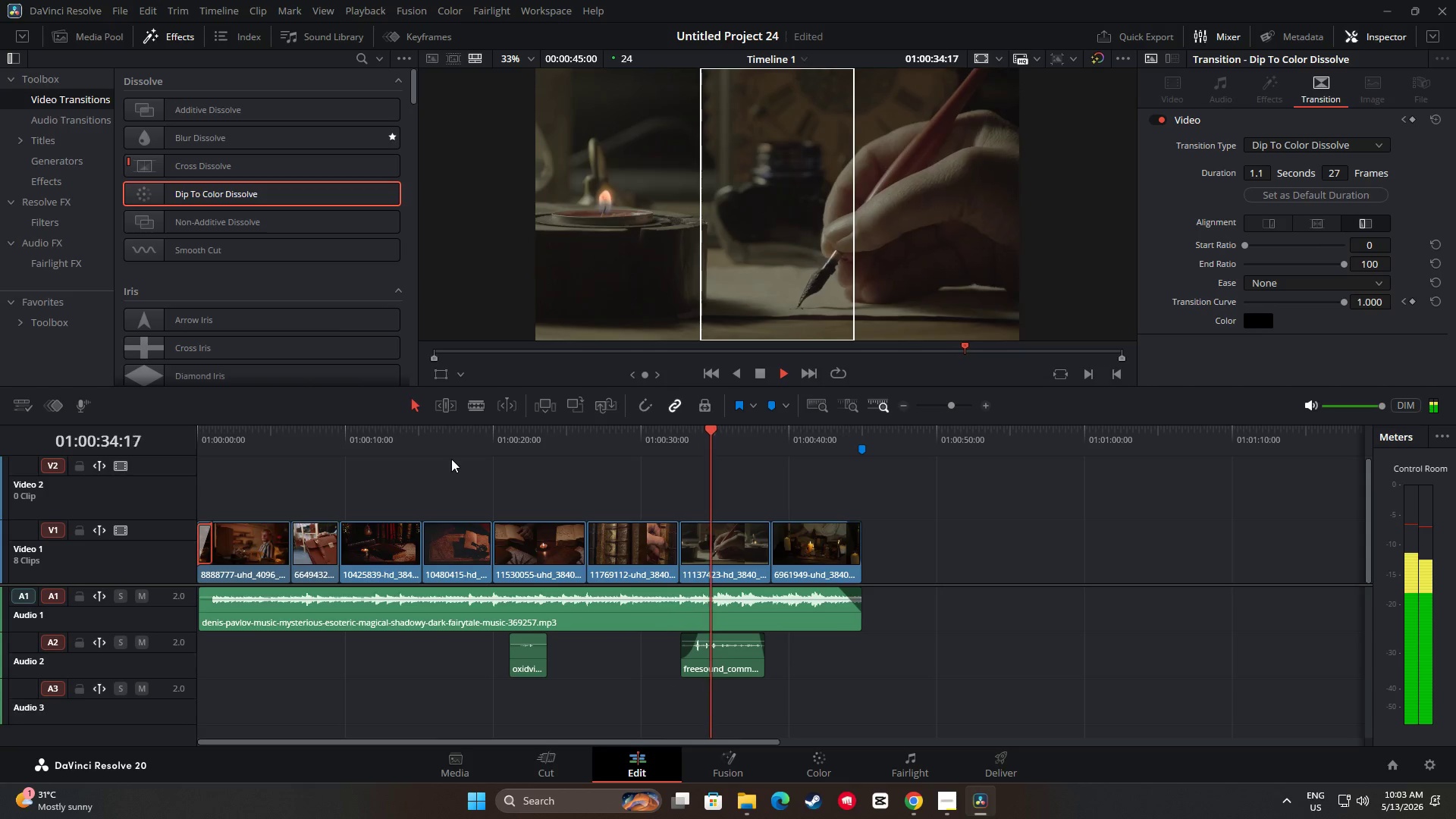 
wait(20.45)
 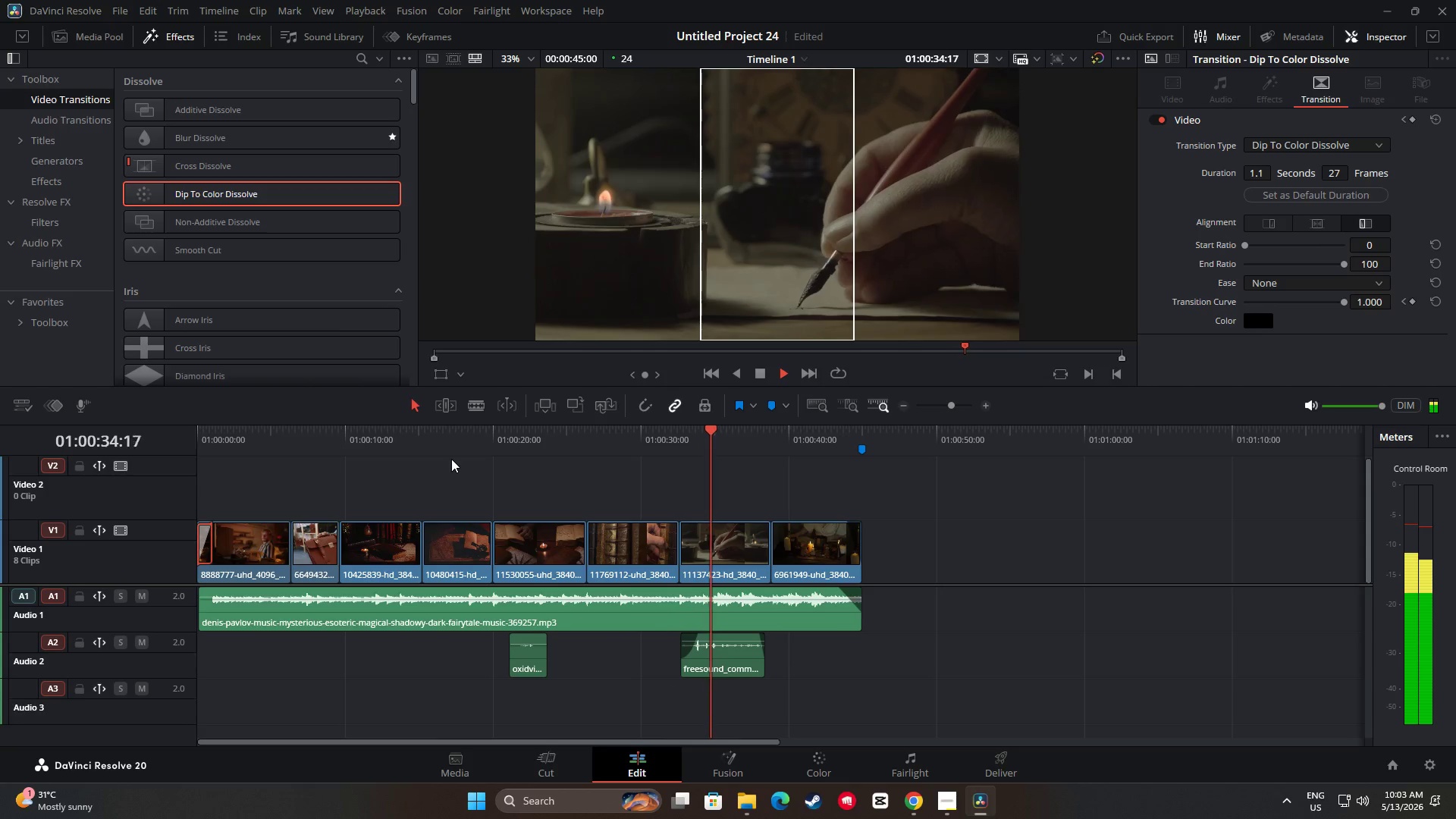 
key(Space)
 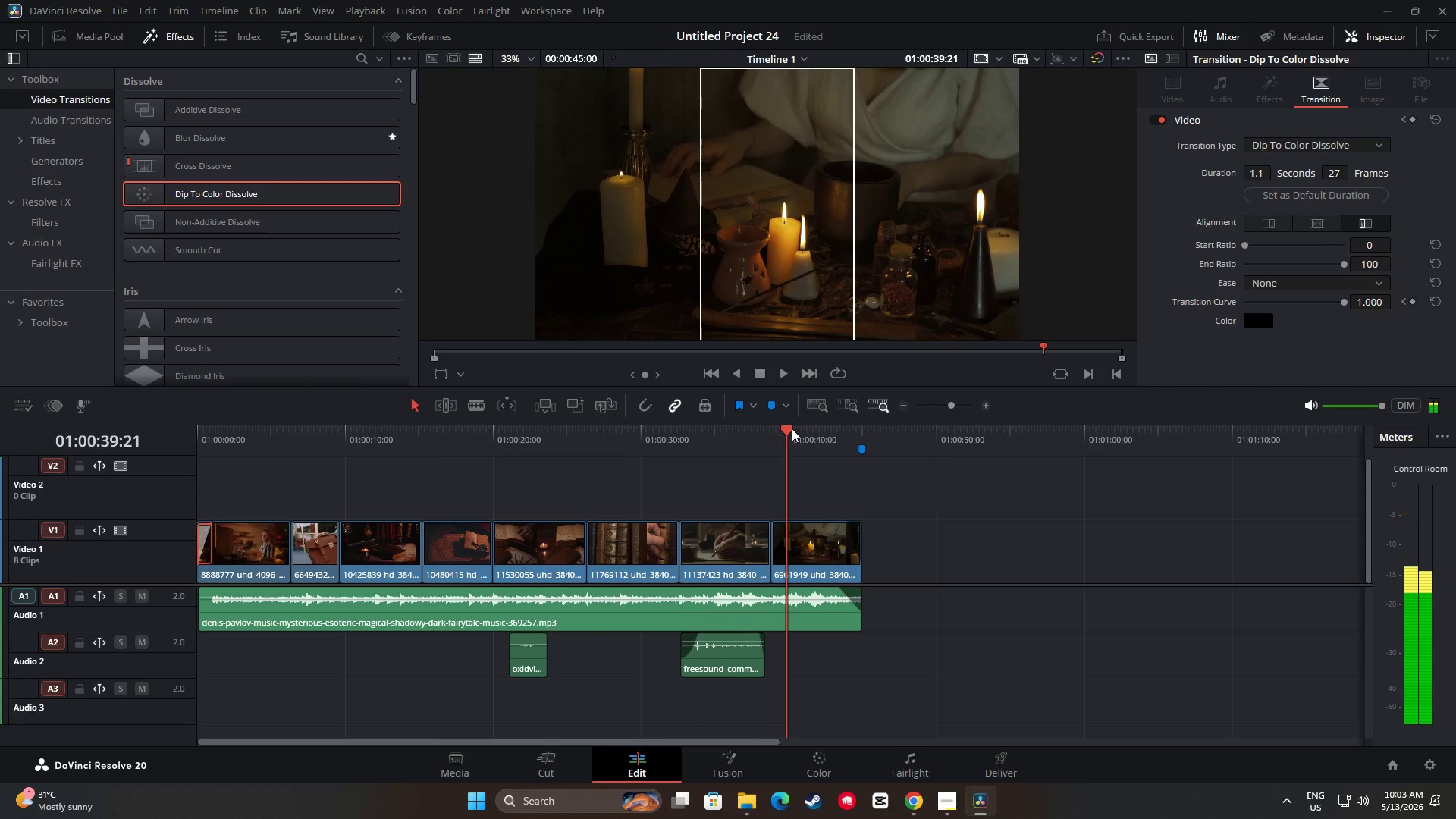 
left_click_drag(start_coordinate=[789, 427], to_coordinate=[389, 443])
 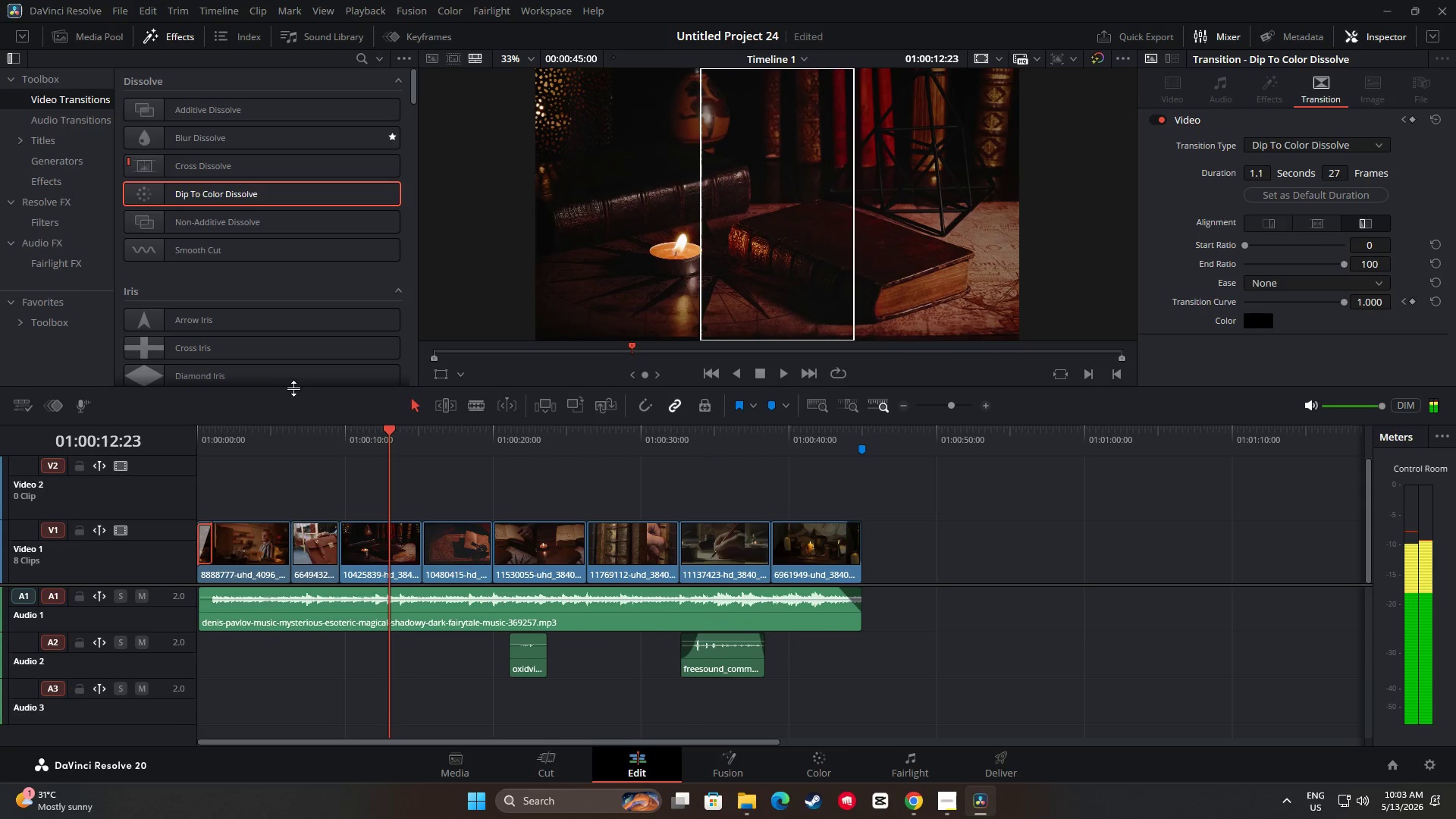 
key(Space)
 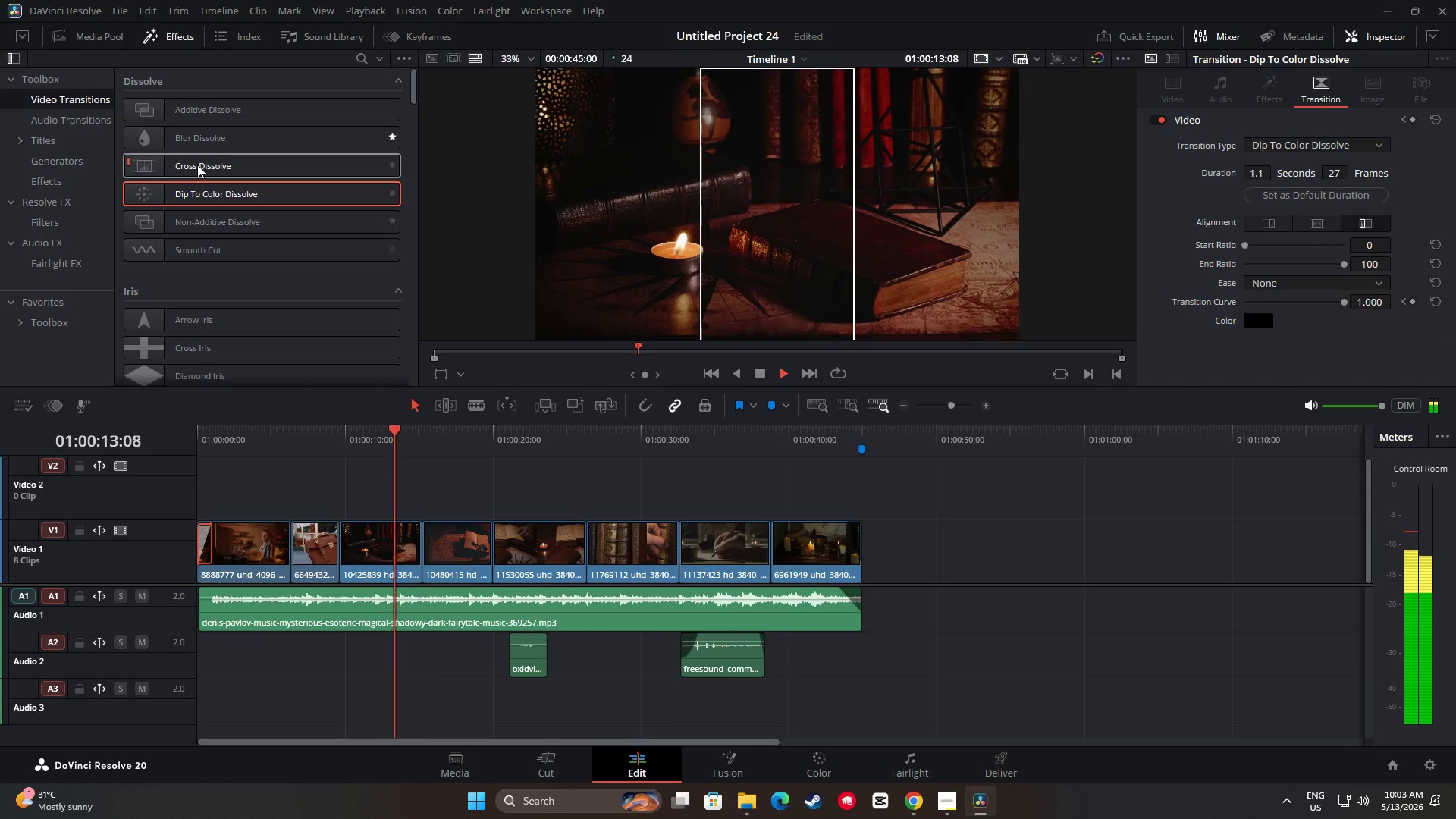 
key(Space)
 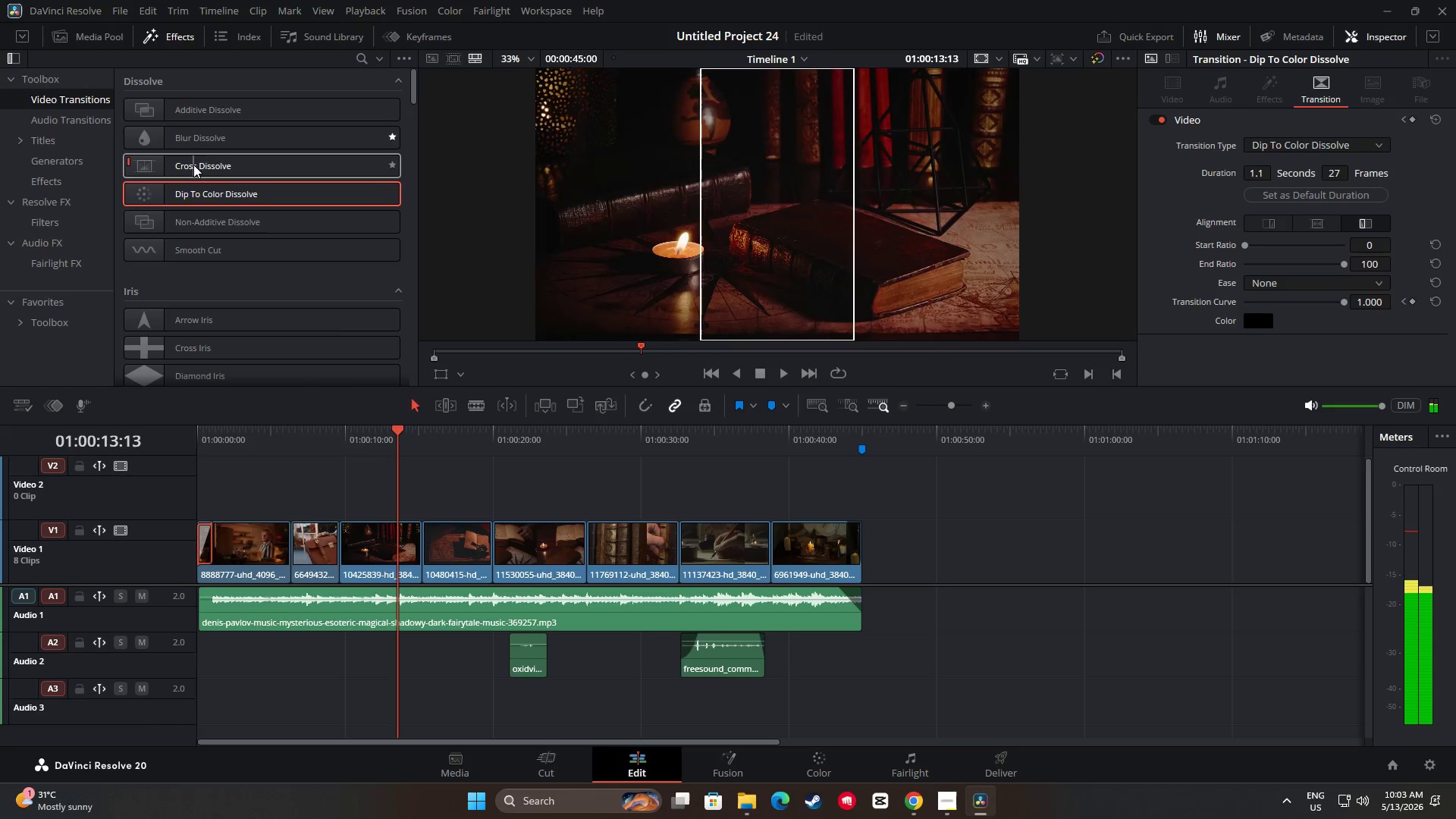 
left_click_drag(start_coordinate=[193, 164], to_coordinate=[325, 657])
 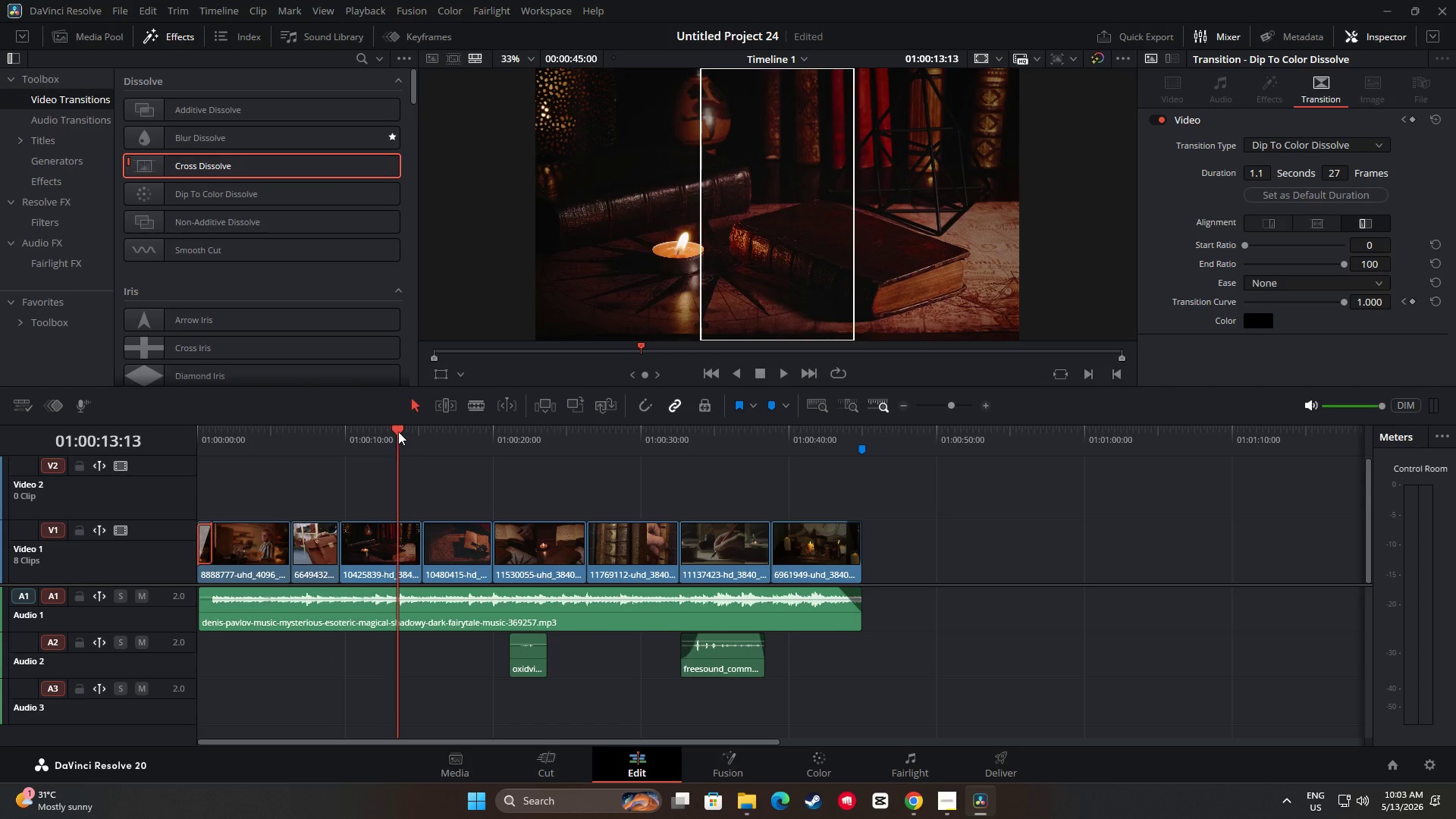 
left_click_drag(start_coordinate=[399, 427], to_coordinate=[532, 453])
 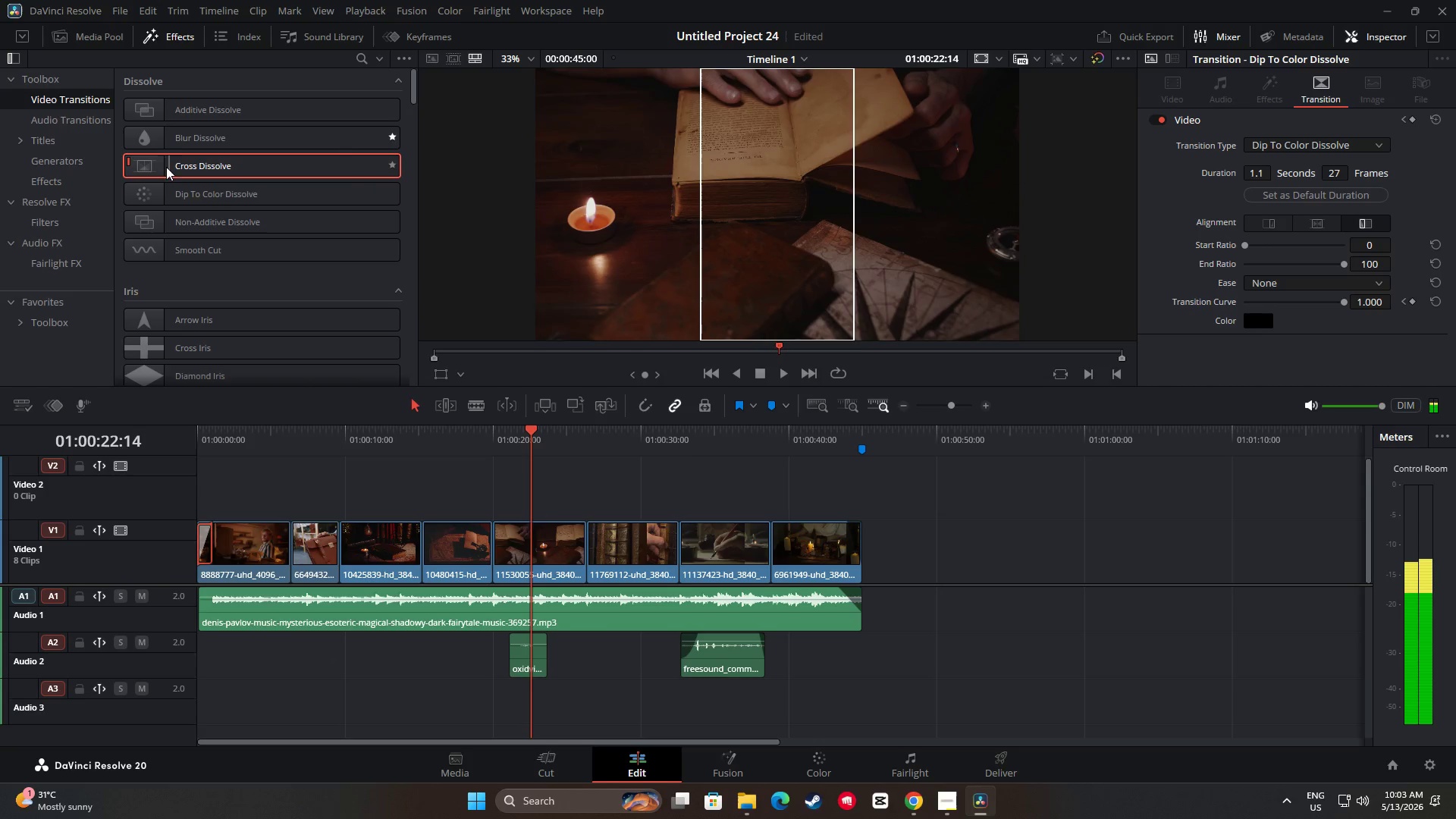 
left_click_drag(start_coordinate=[160, 165], to_coordinate=[294, 541])
 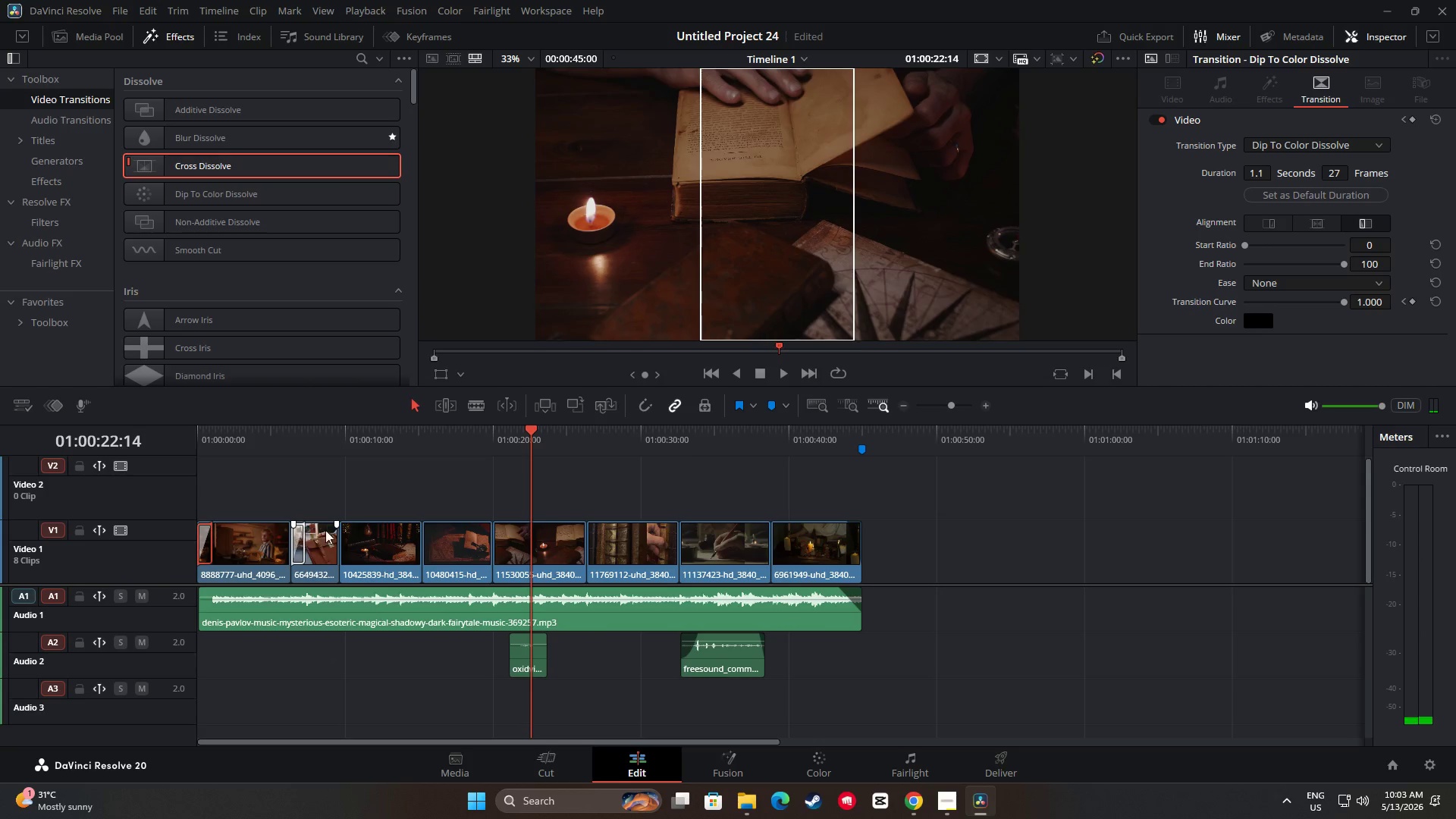 
left_click_drag(start_coordinate=[535, 435], to_coordinate=[277, 449])
 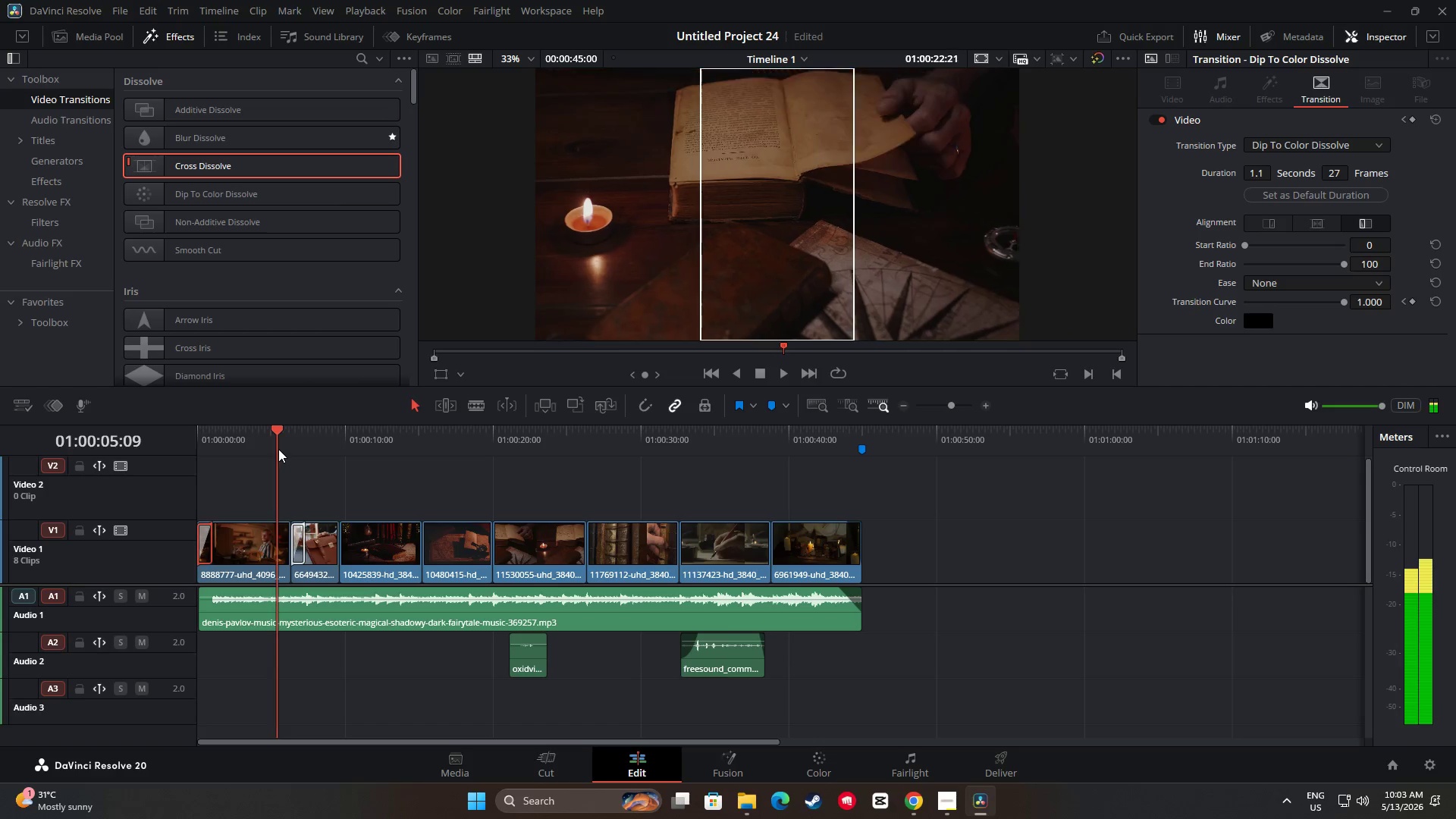 
key(Space)
 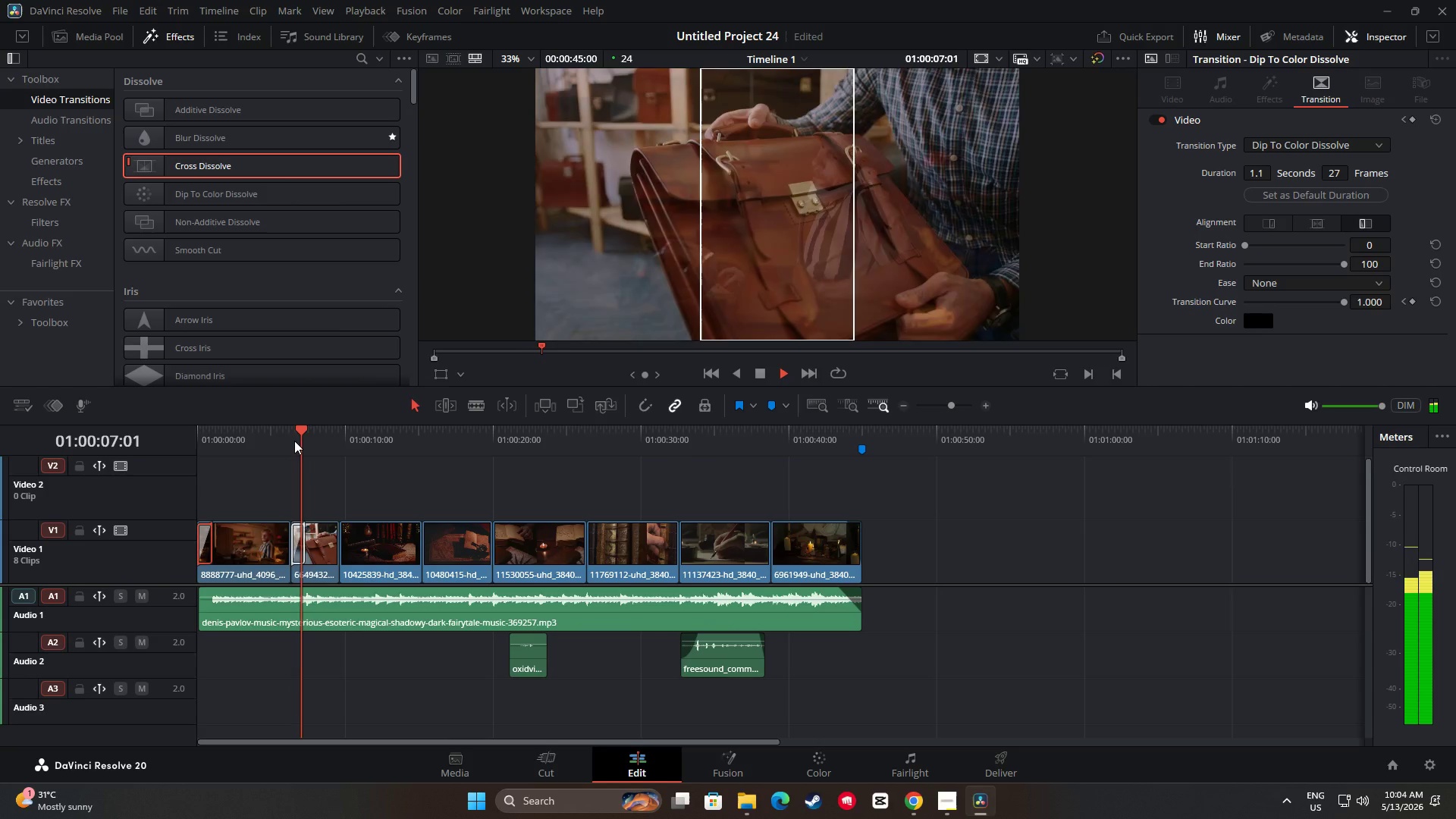 
key(Space)
 